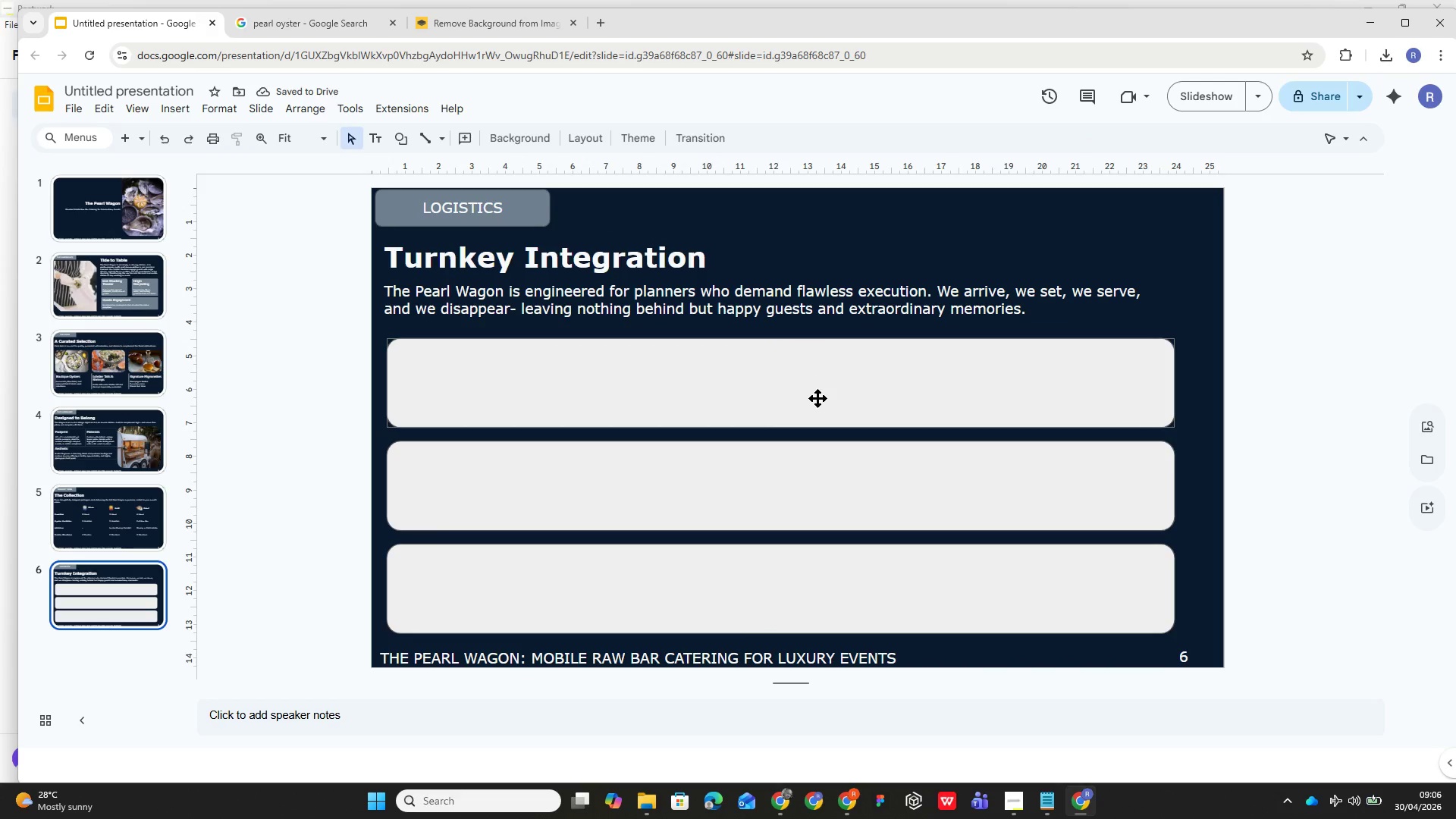 
left_click_drag(start_coordinate=[815, 396], to_coordinate=[810, 396])
 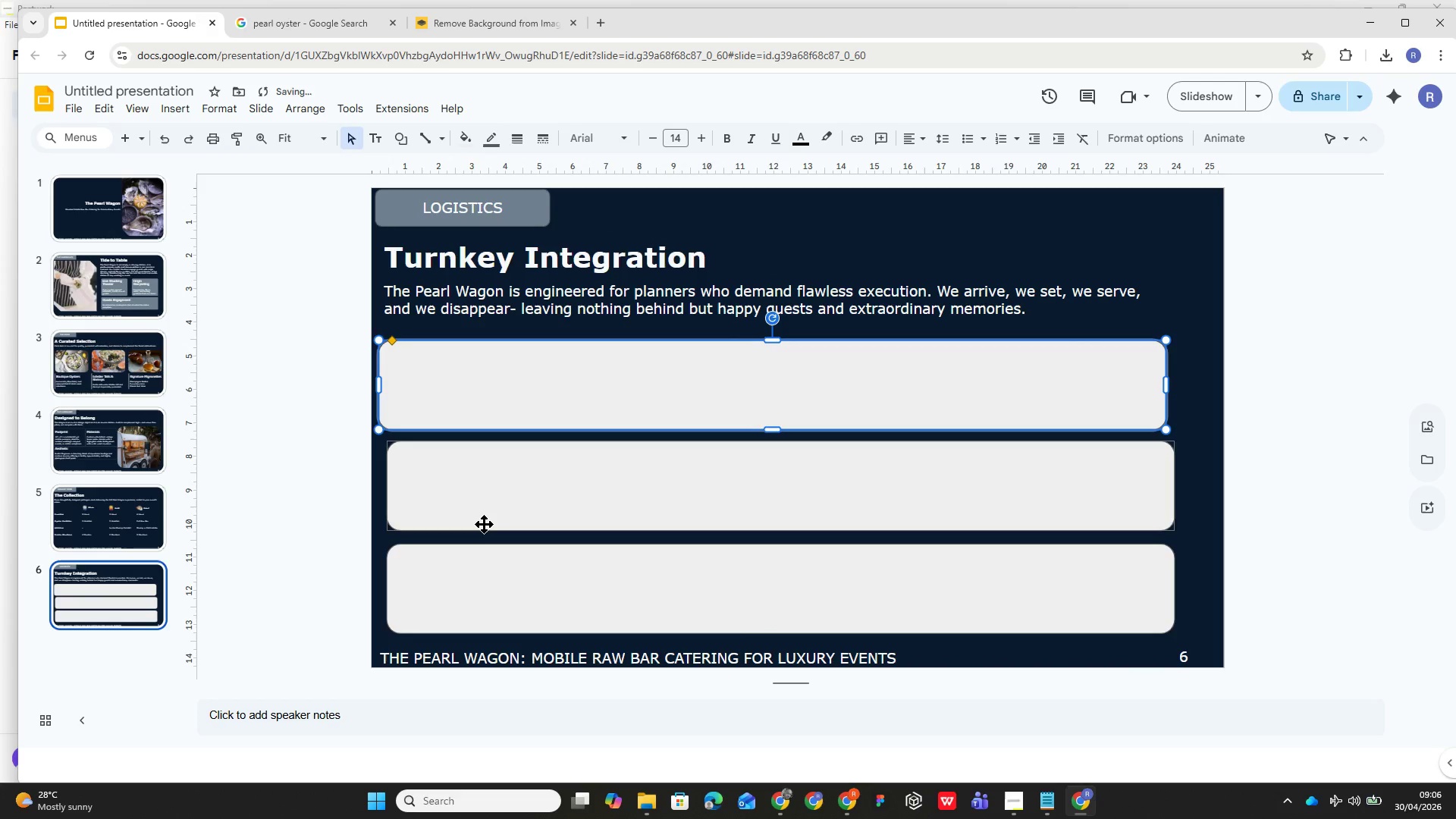 
key(Control+Z)
 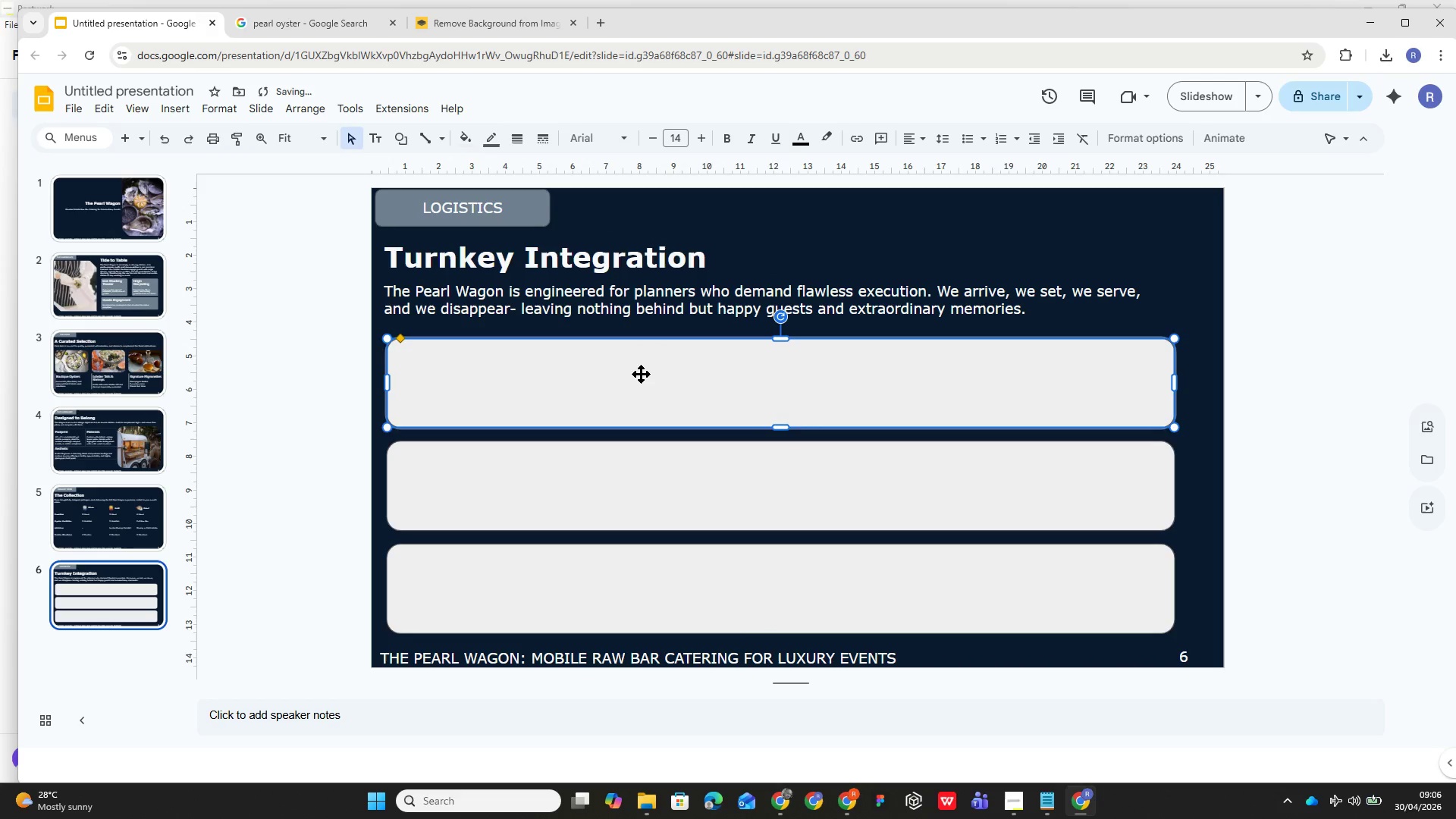 
left_click([638, 375])
 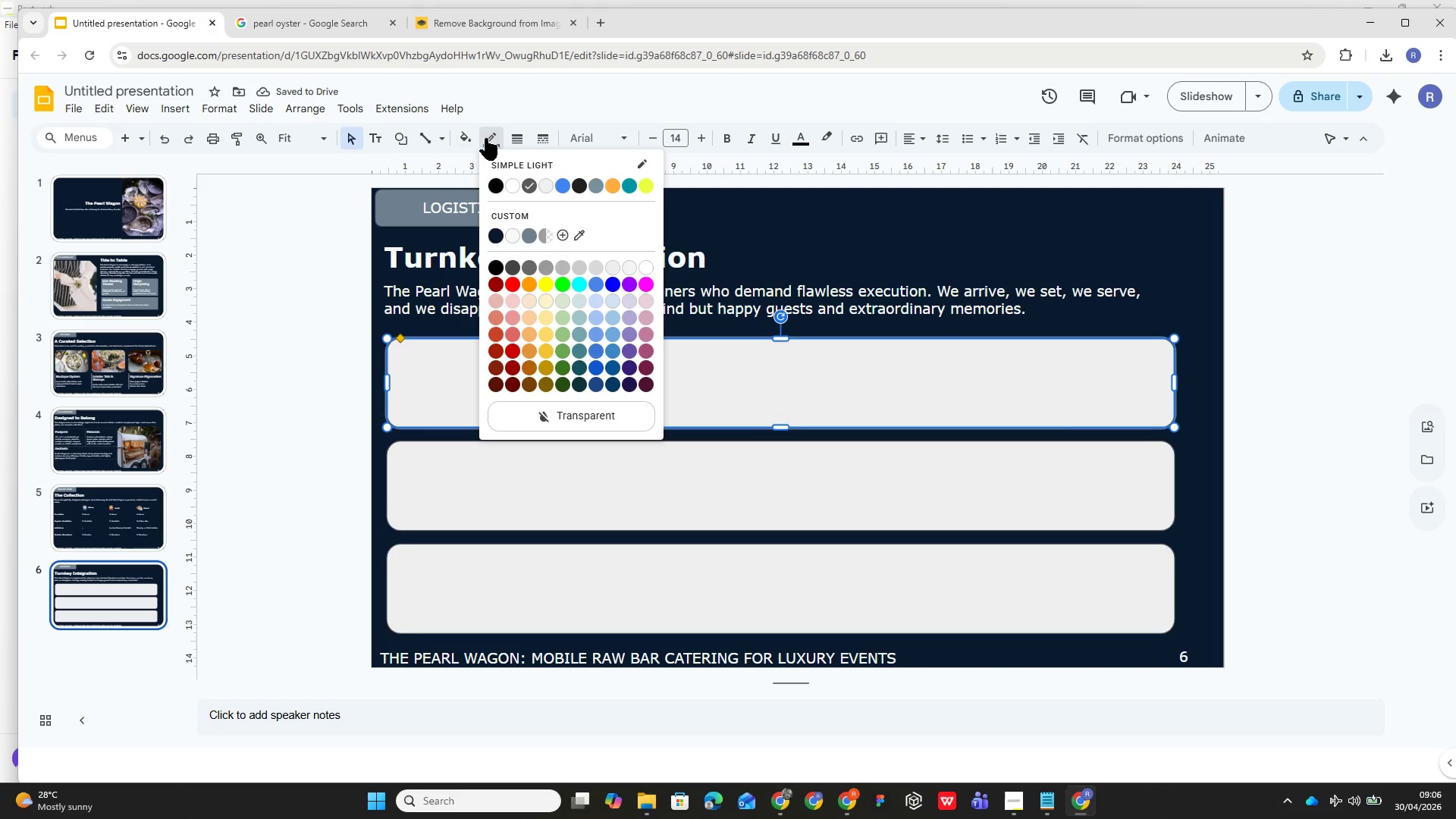 
left_click([588, 422])
 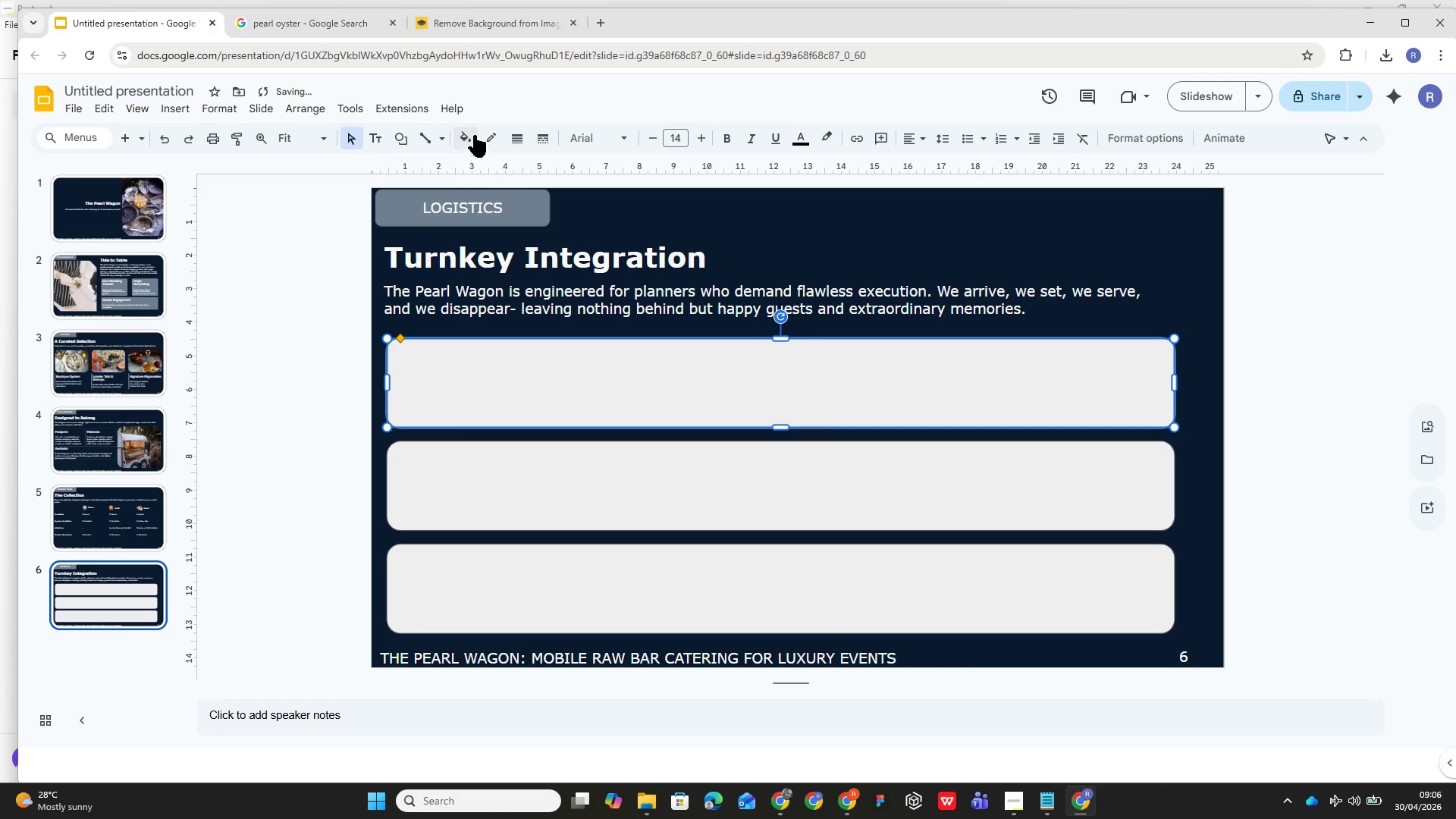 
left_click([474, 131])
 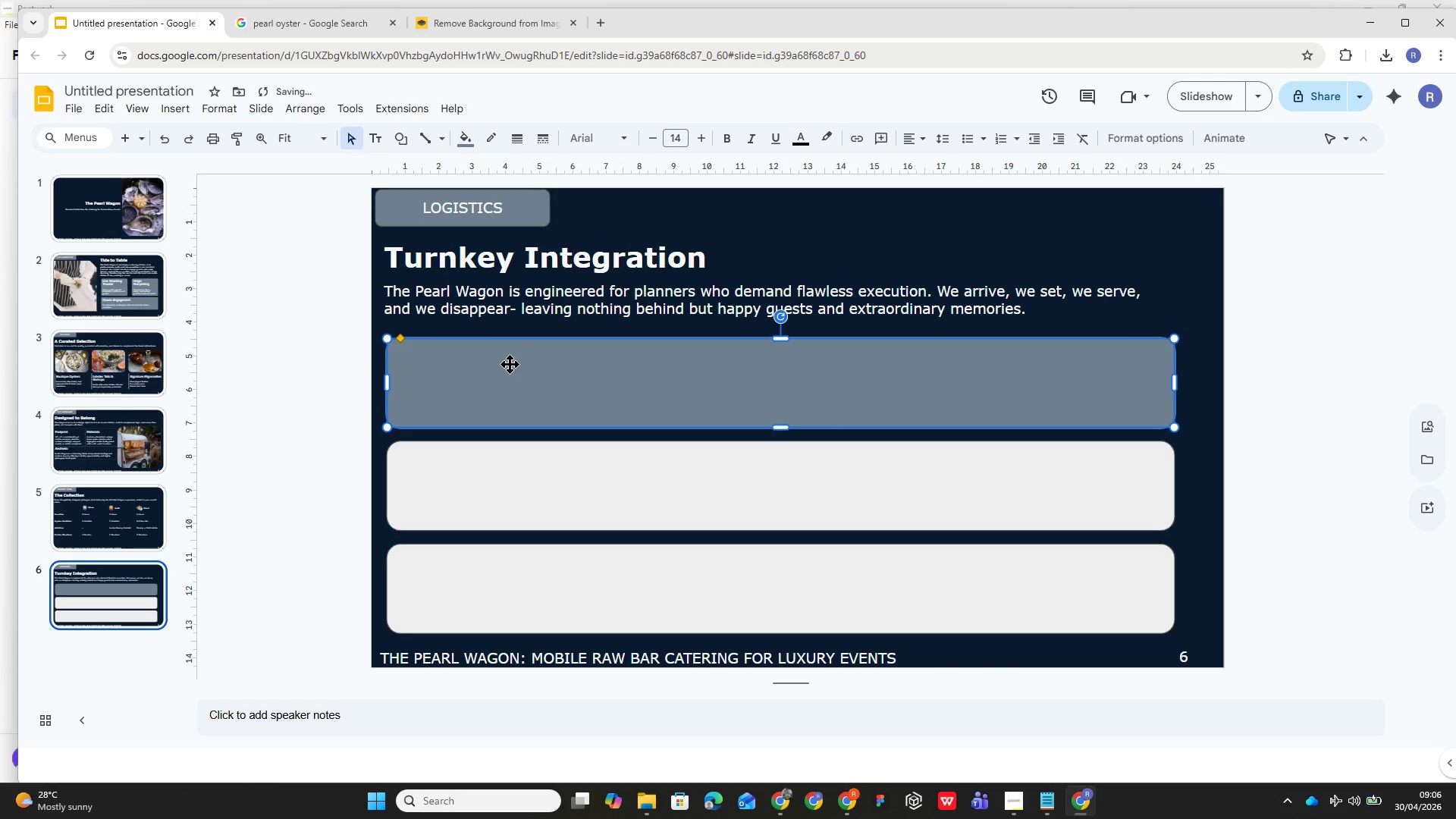 
double_click([511, 366])
 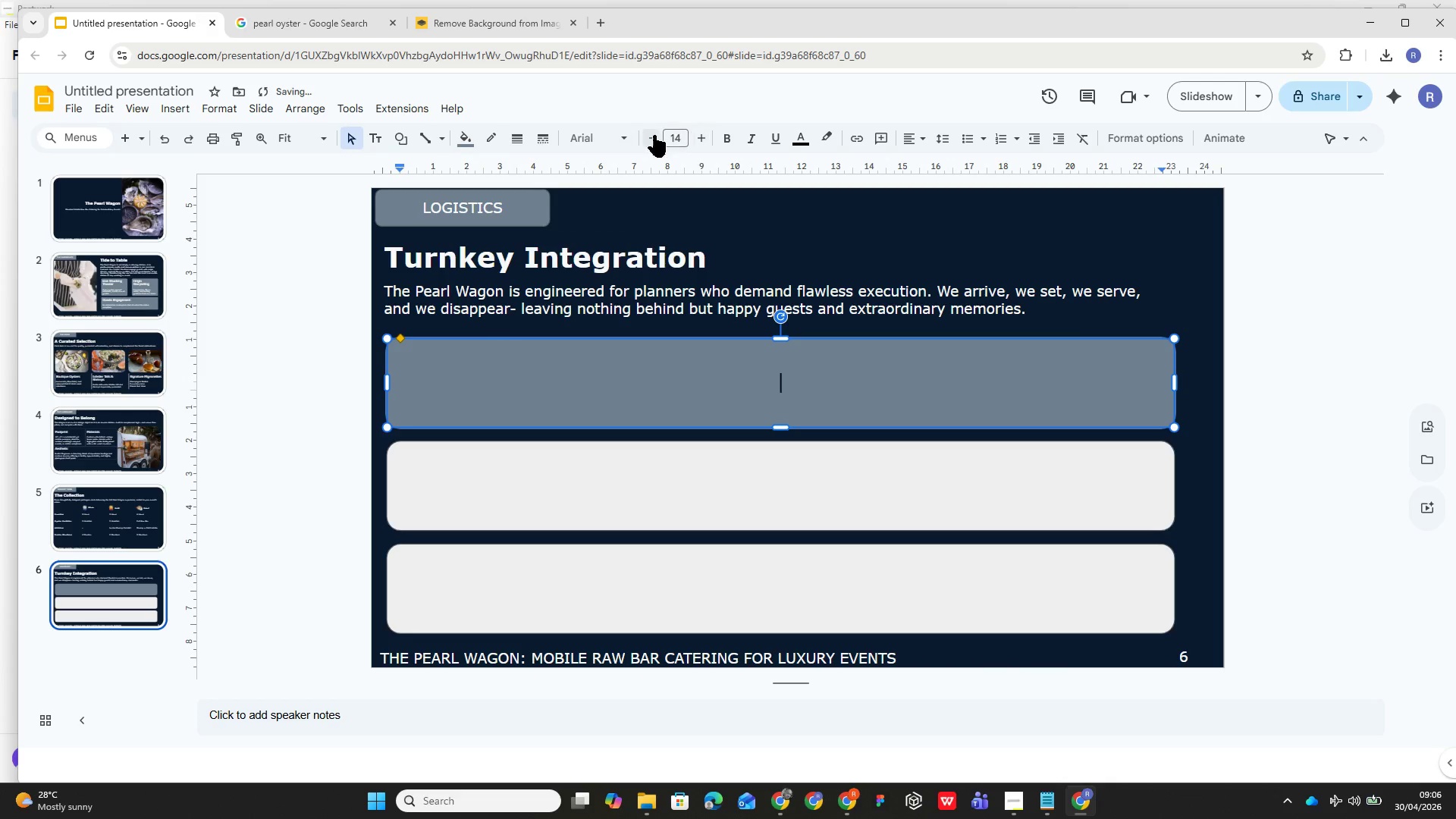 
left_click([619, 135])
 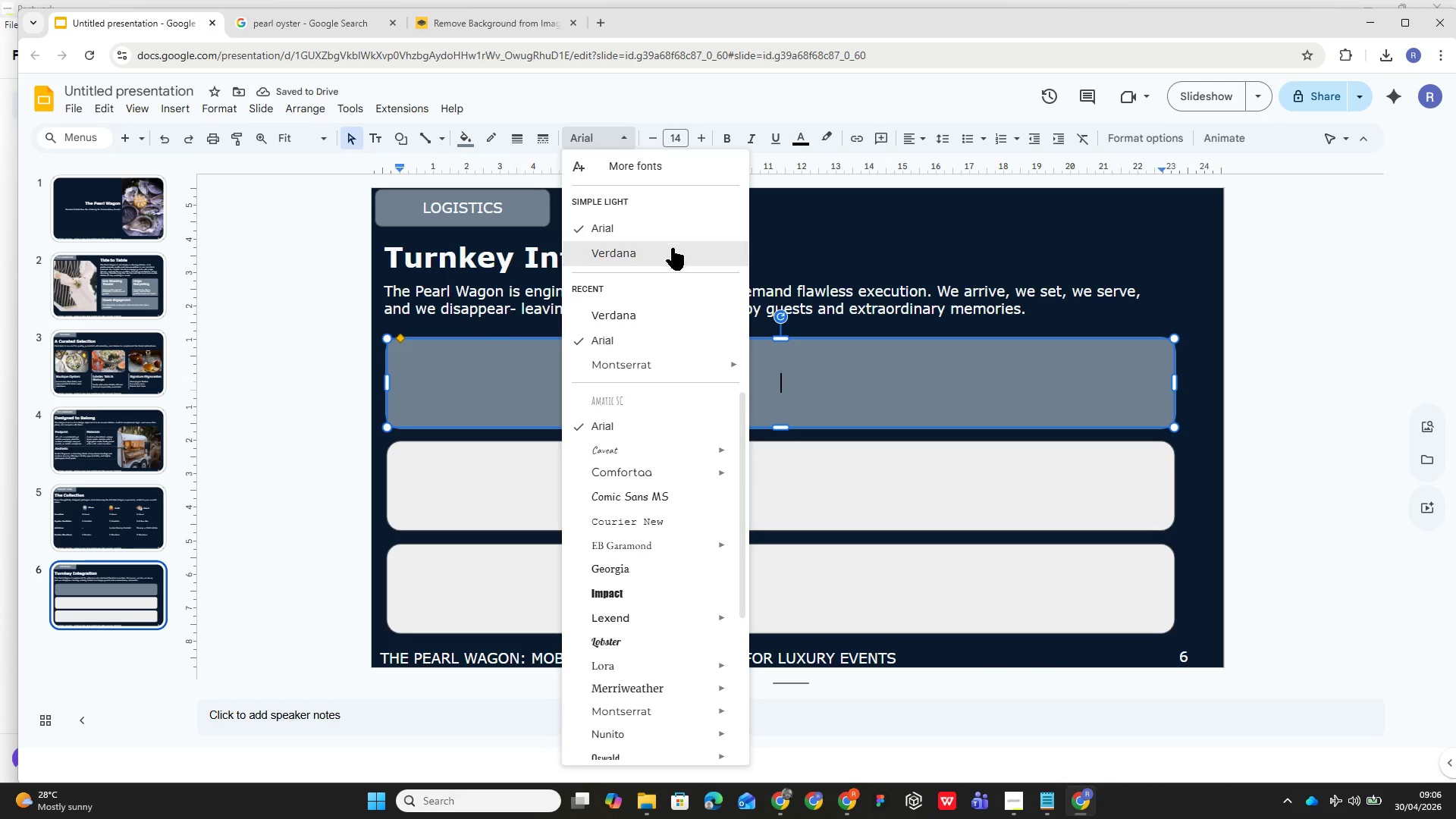 
left_click([670, 249])
 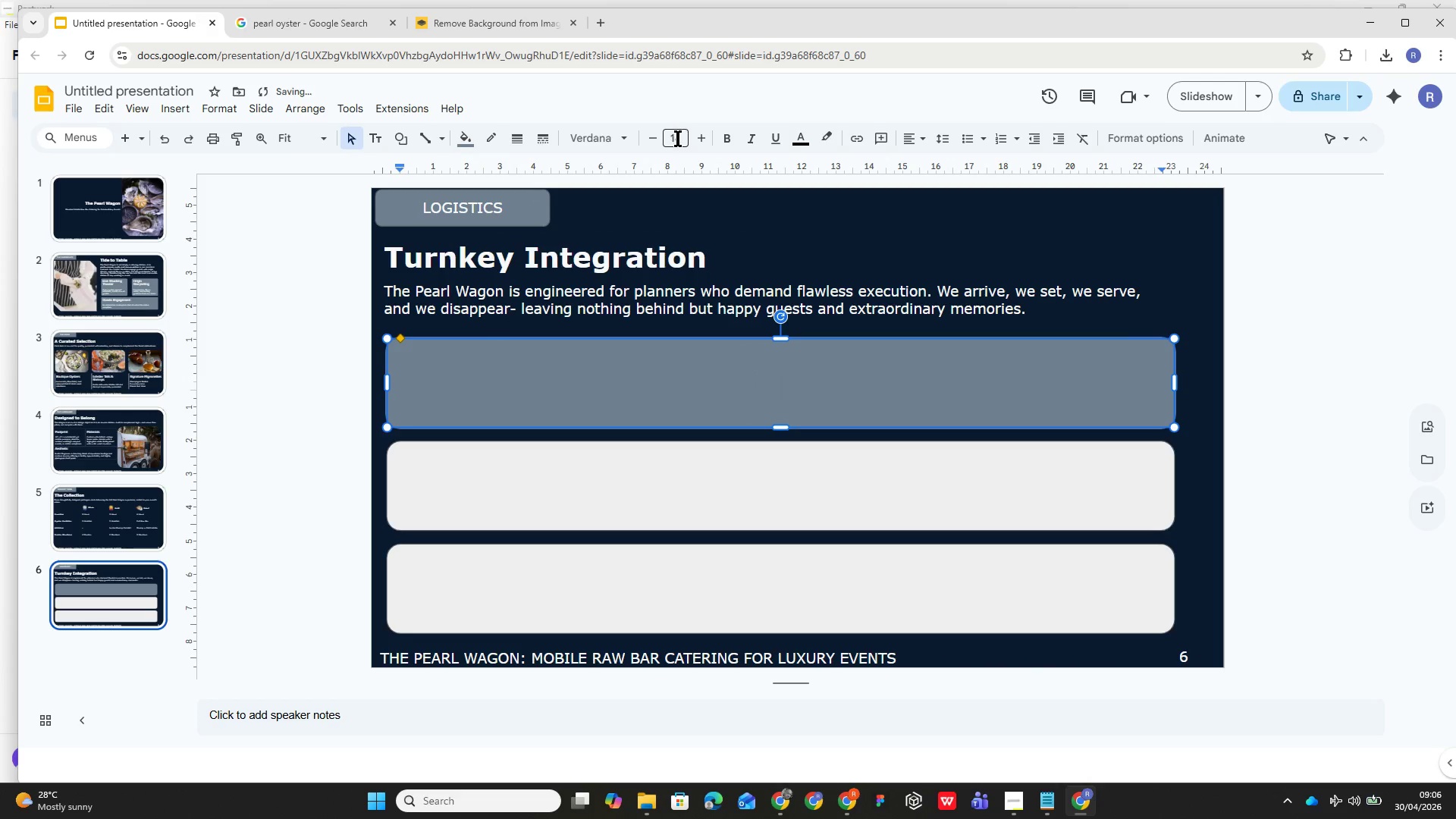 
left_click([678, 140])
 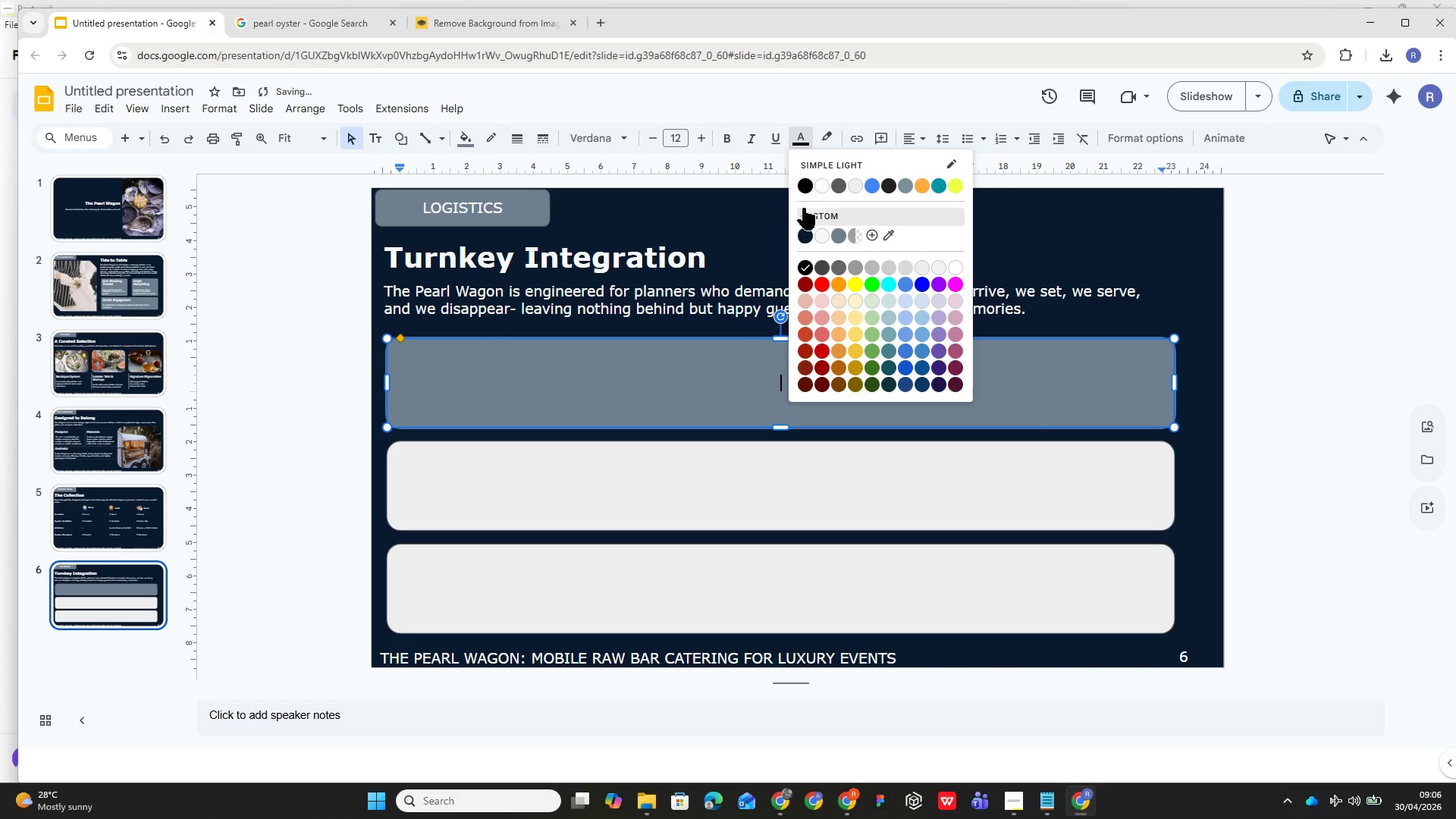 
left_click([823, 235])
 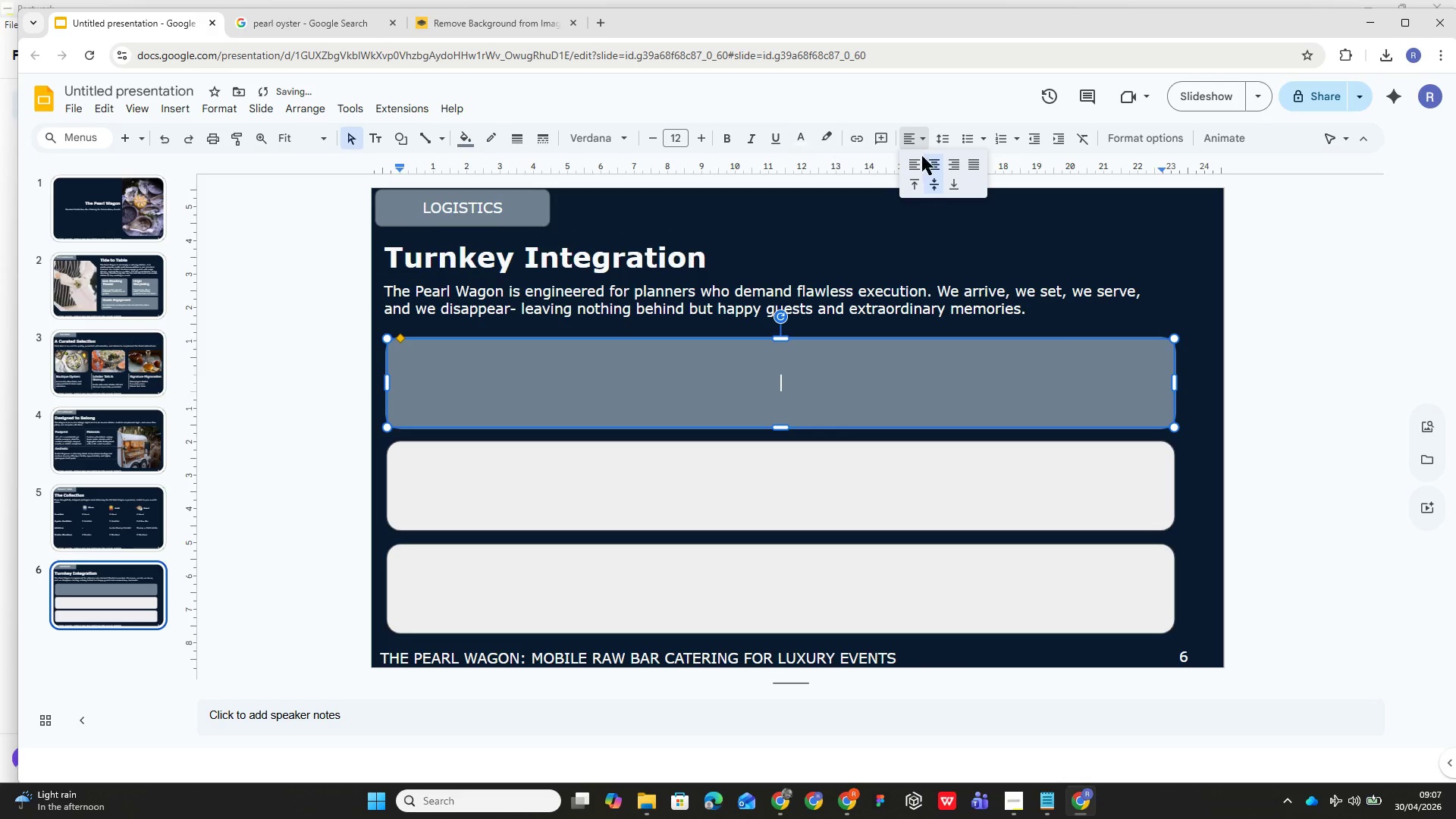 
left_click([909, 168])
 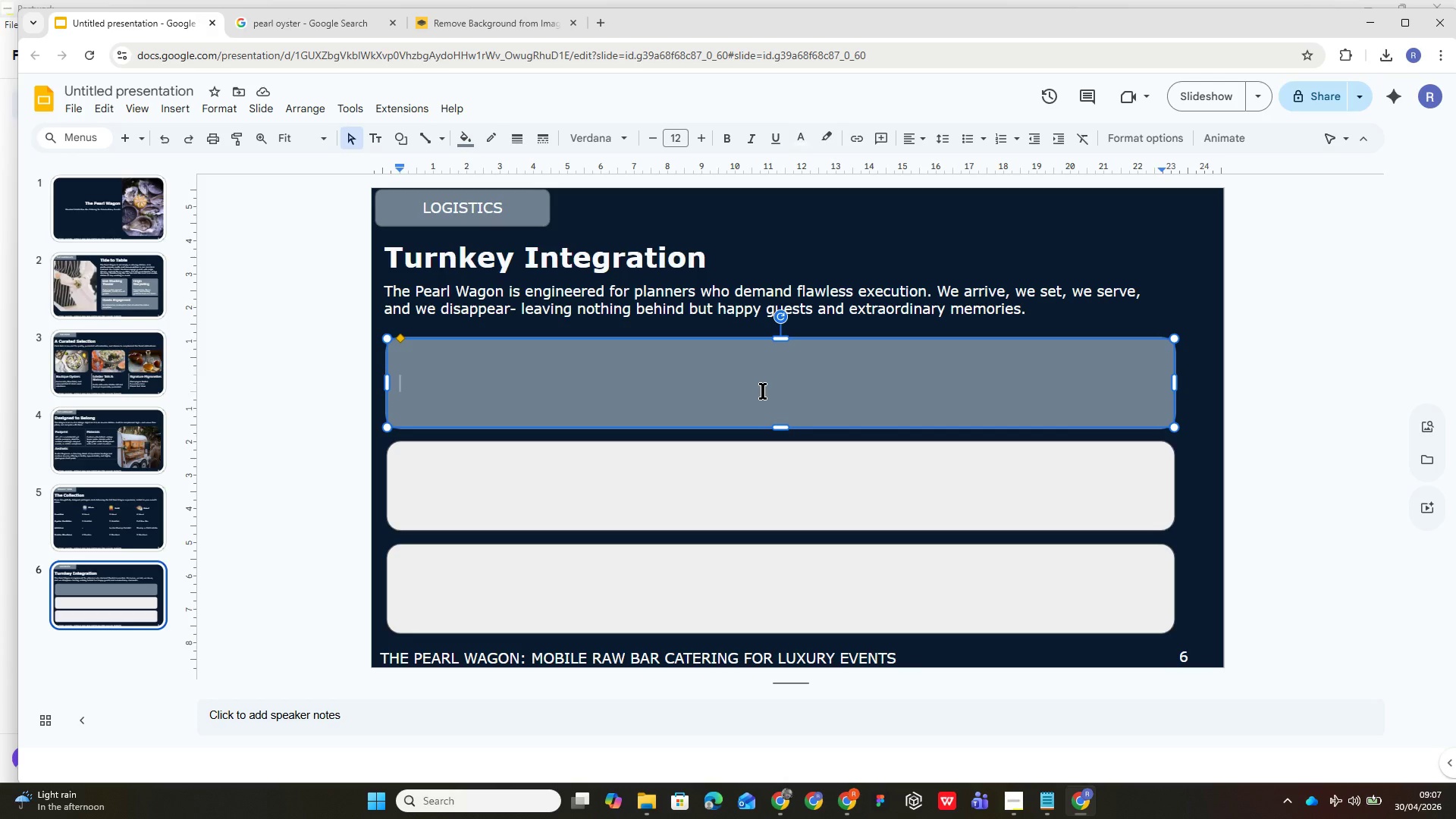 
wait(25.3)
 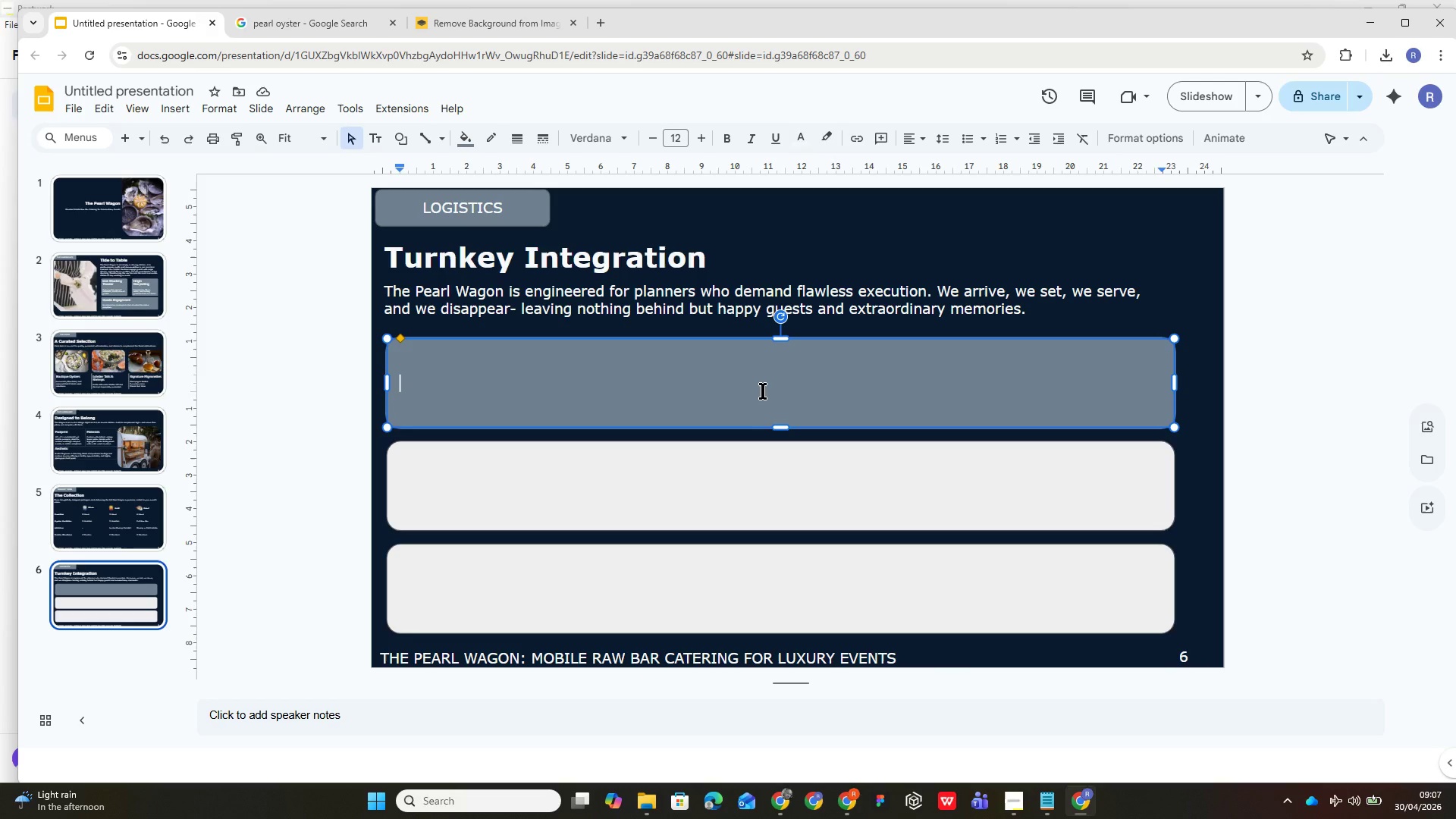 
key(Control+Z)
 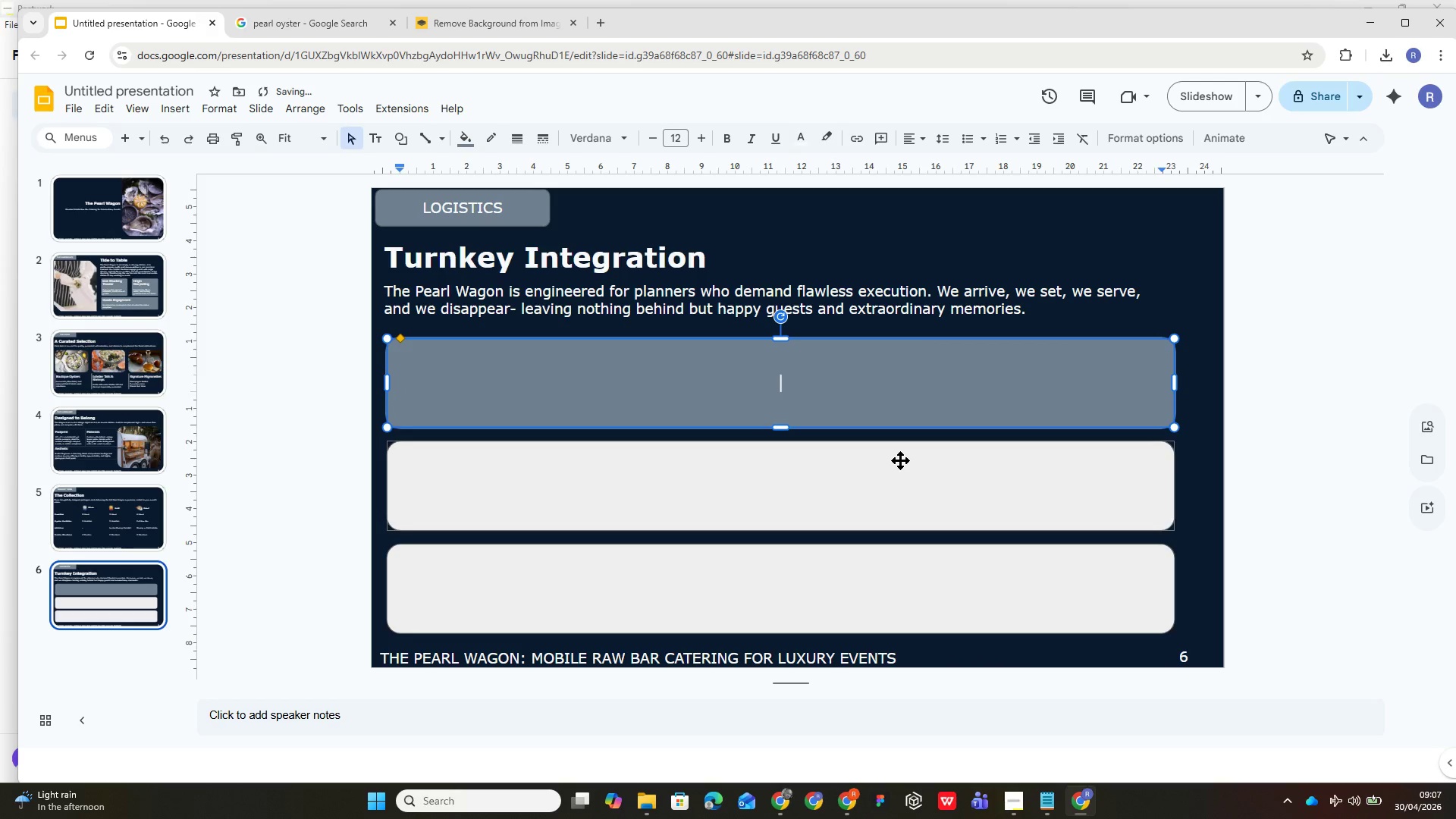 
key(Control+Z)
 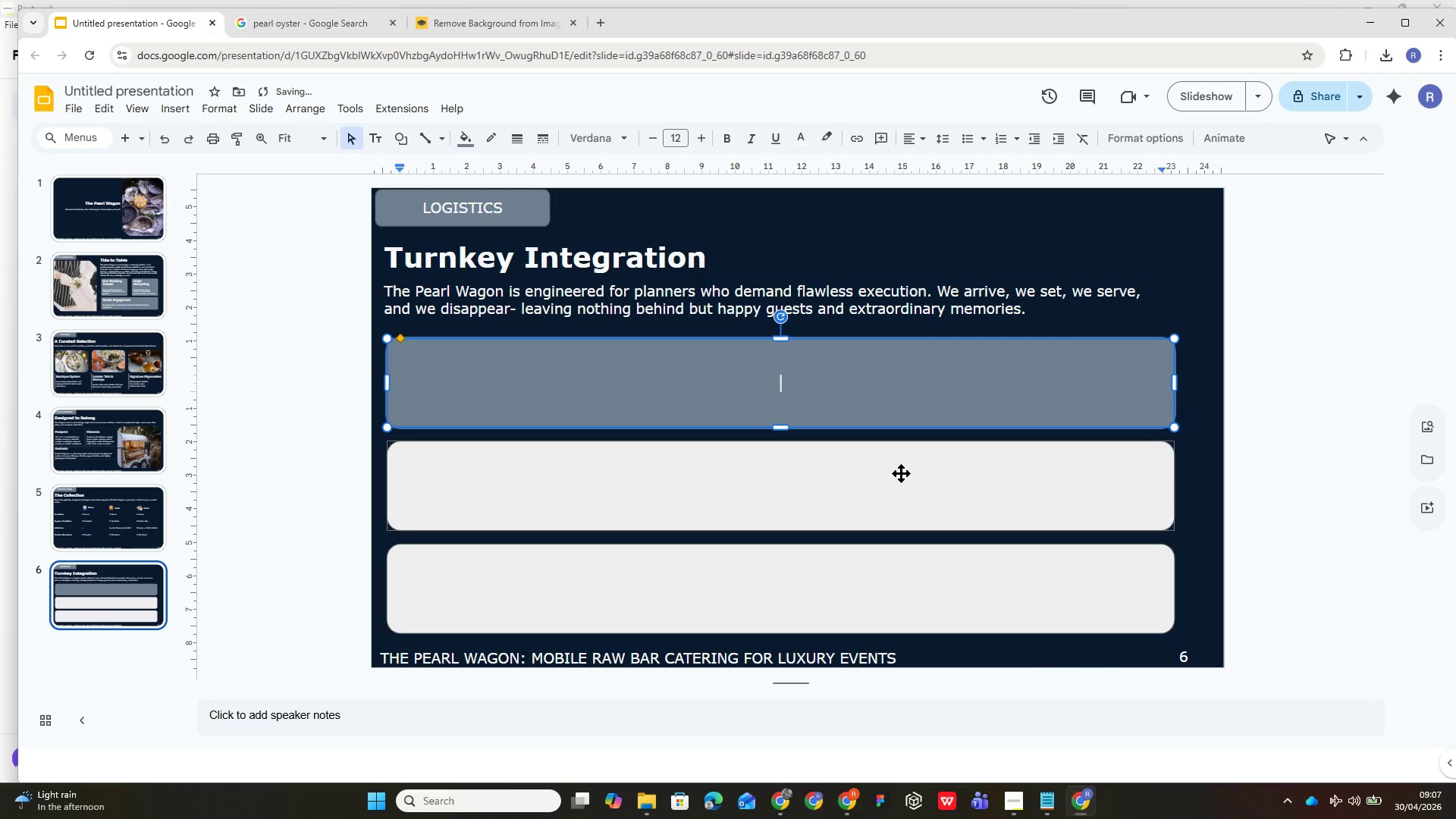 
left_click([905, 479])
 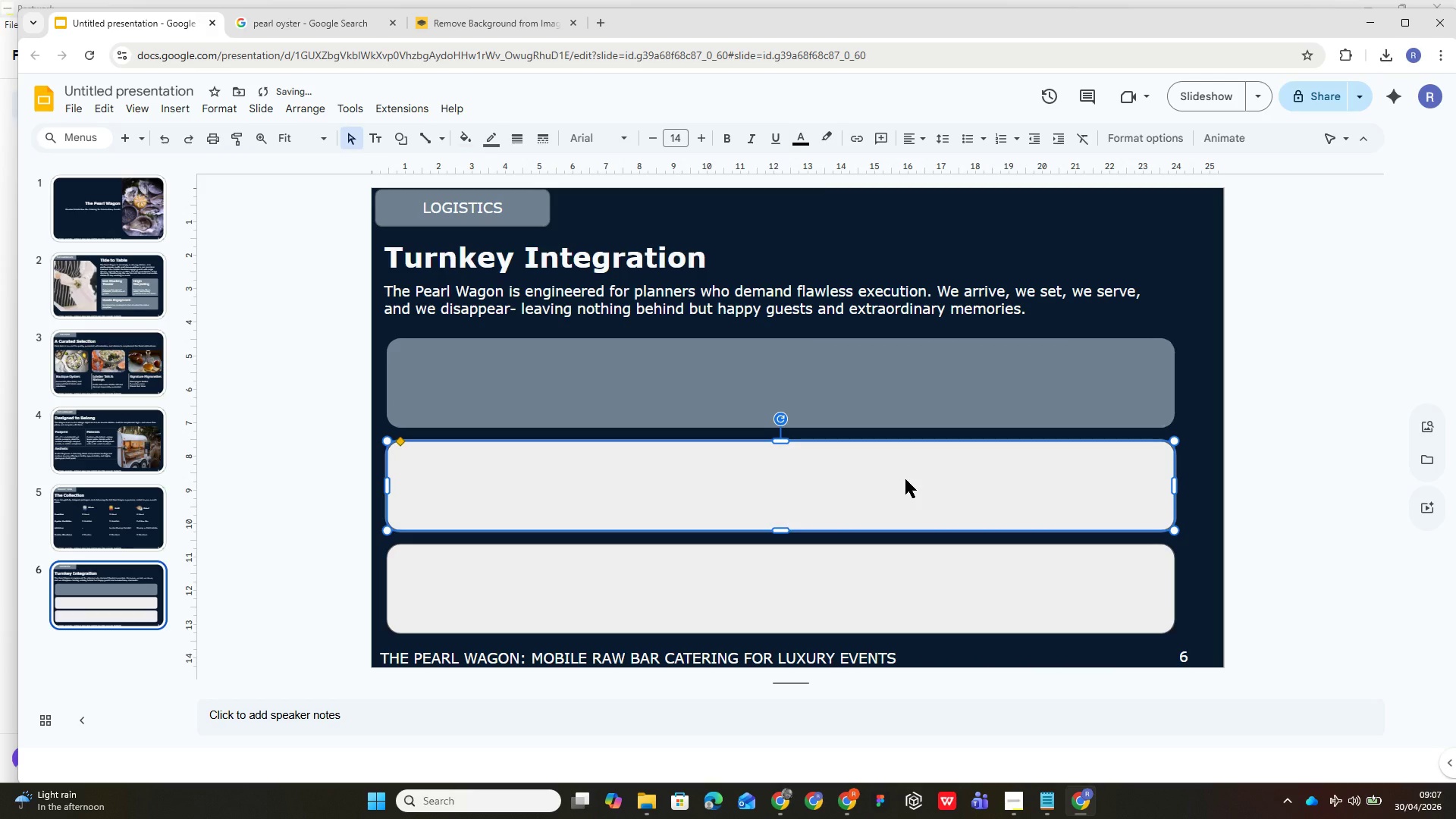 
key(Delete)
 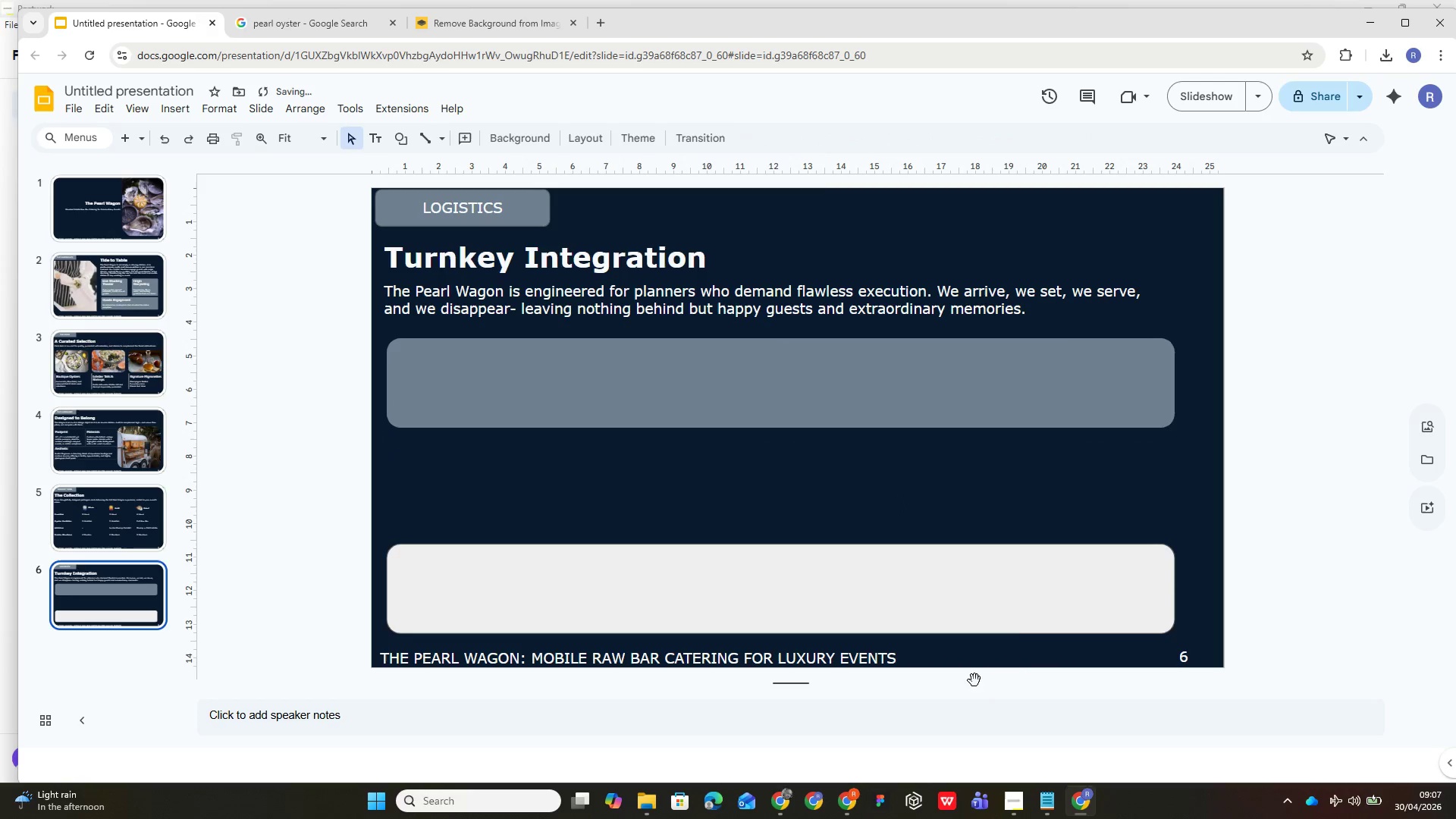 
left_click([1035, 619])
 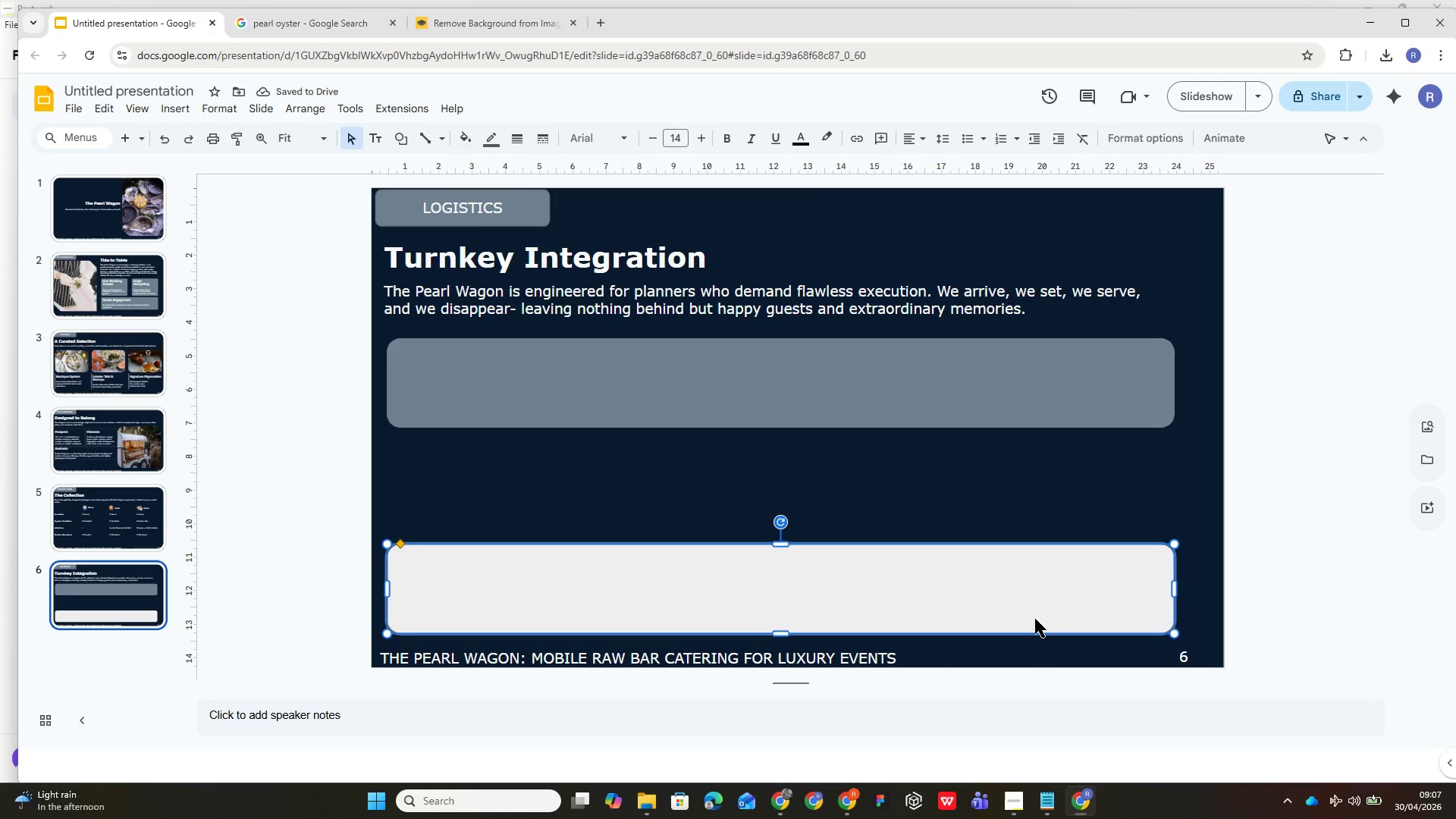 
key(Delete)
 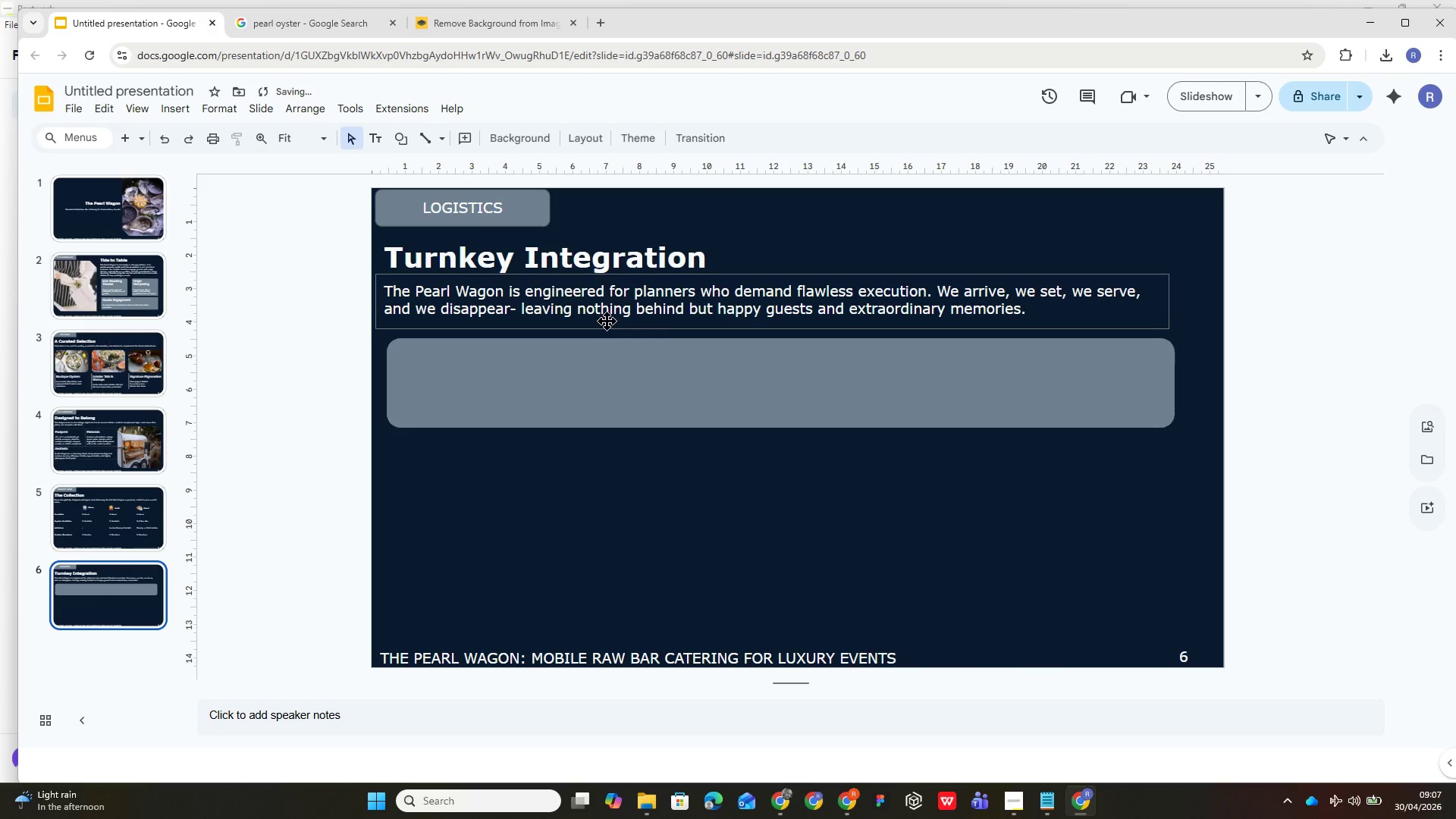 
double_click([750, 358])
 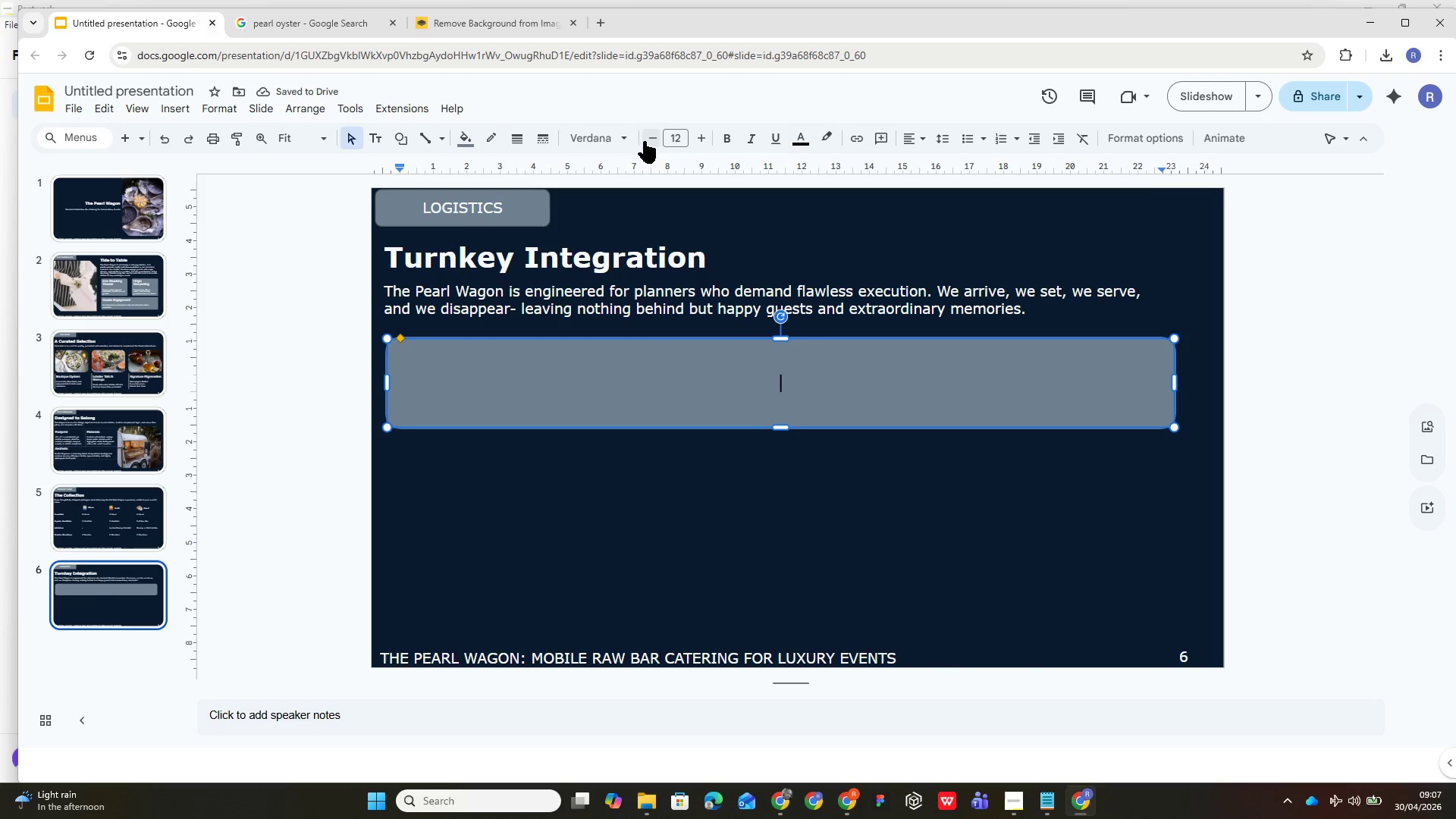 
left_click([630, 136])
 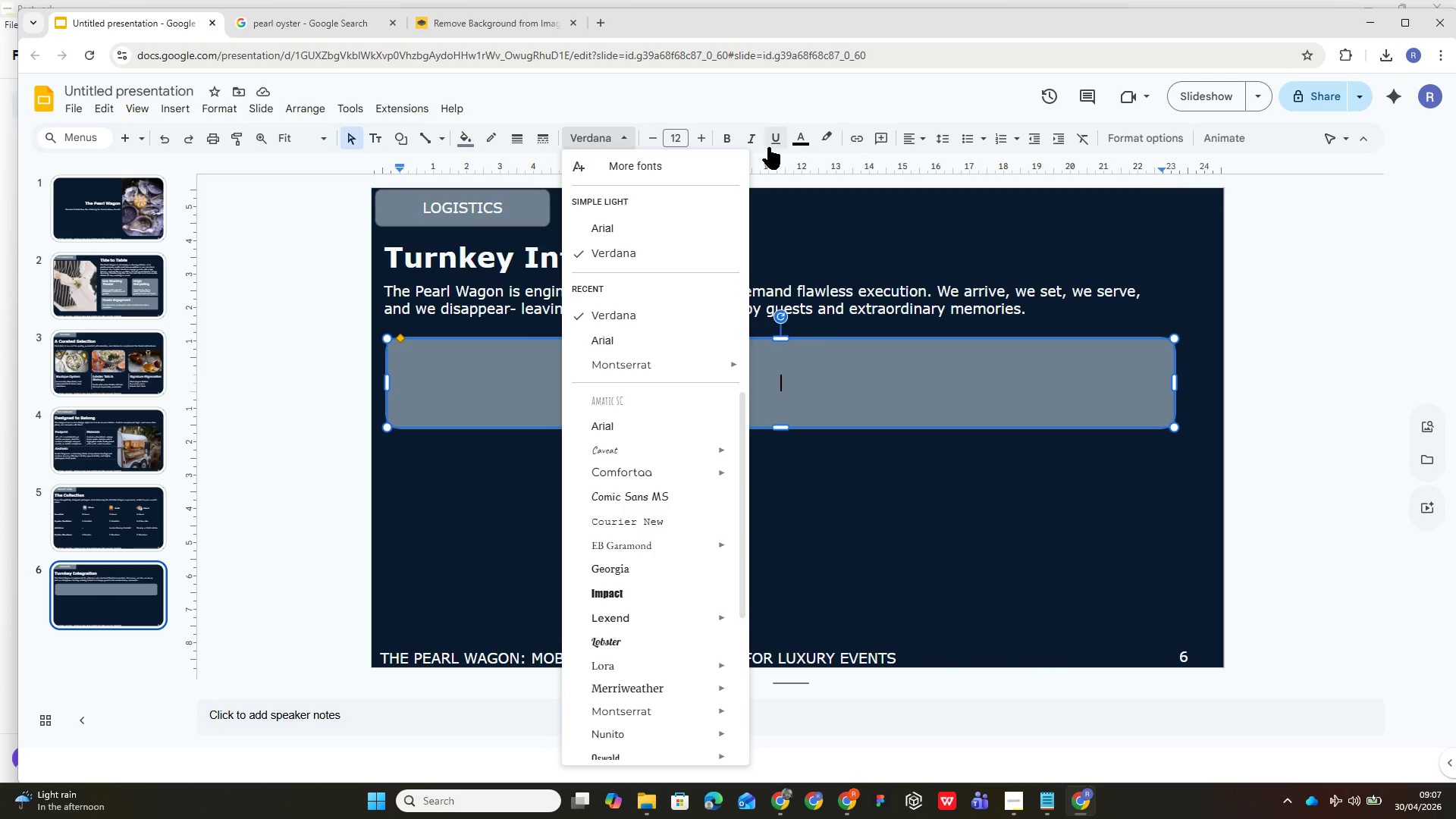 
left_click([793, 141])
 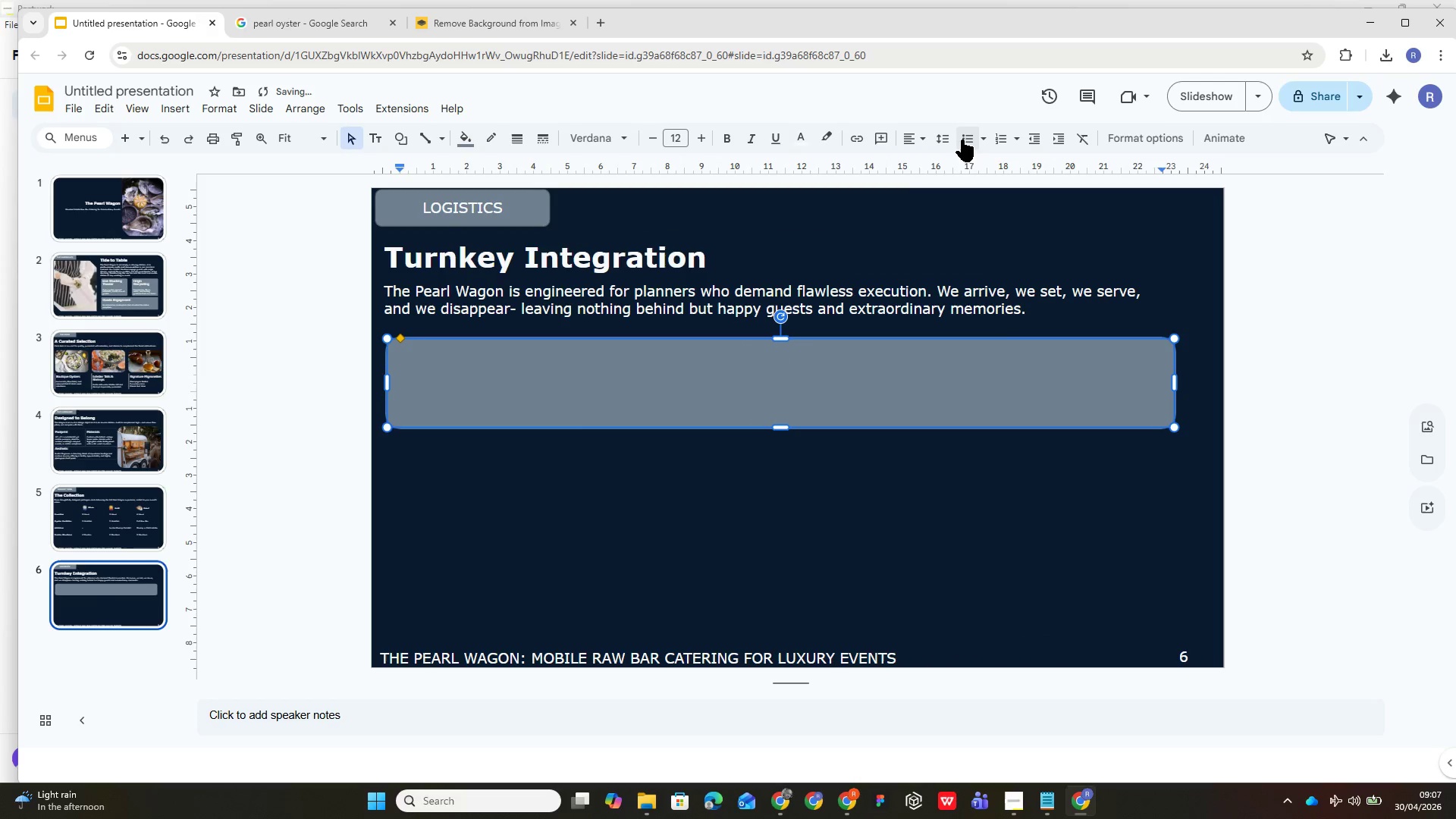 
left_click([915, 135])
 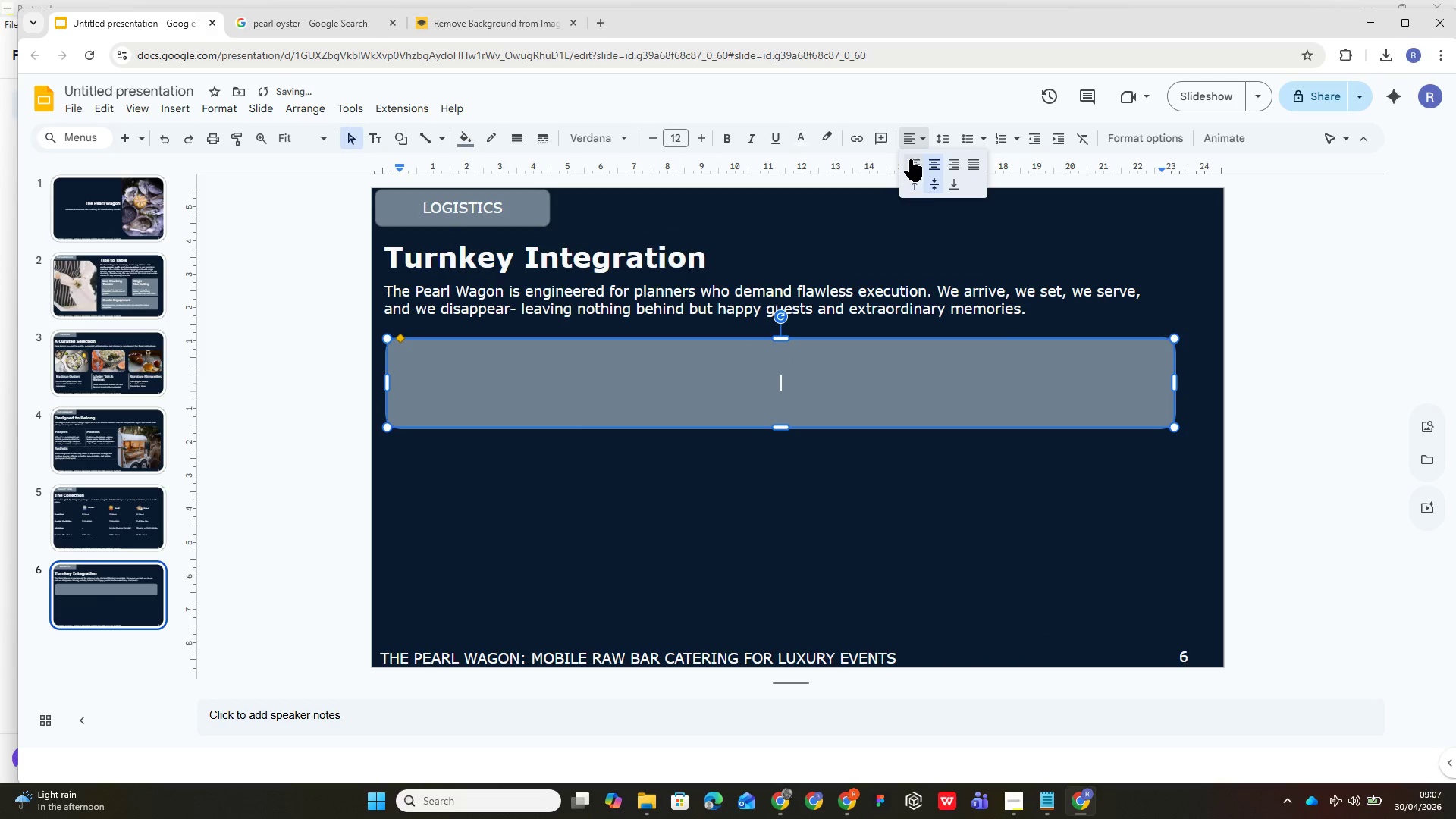 
left_click([910, 159])
 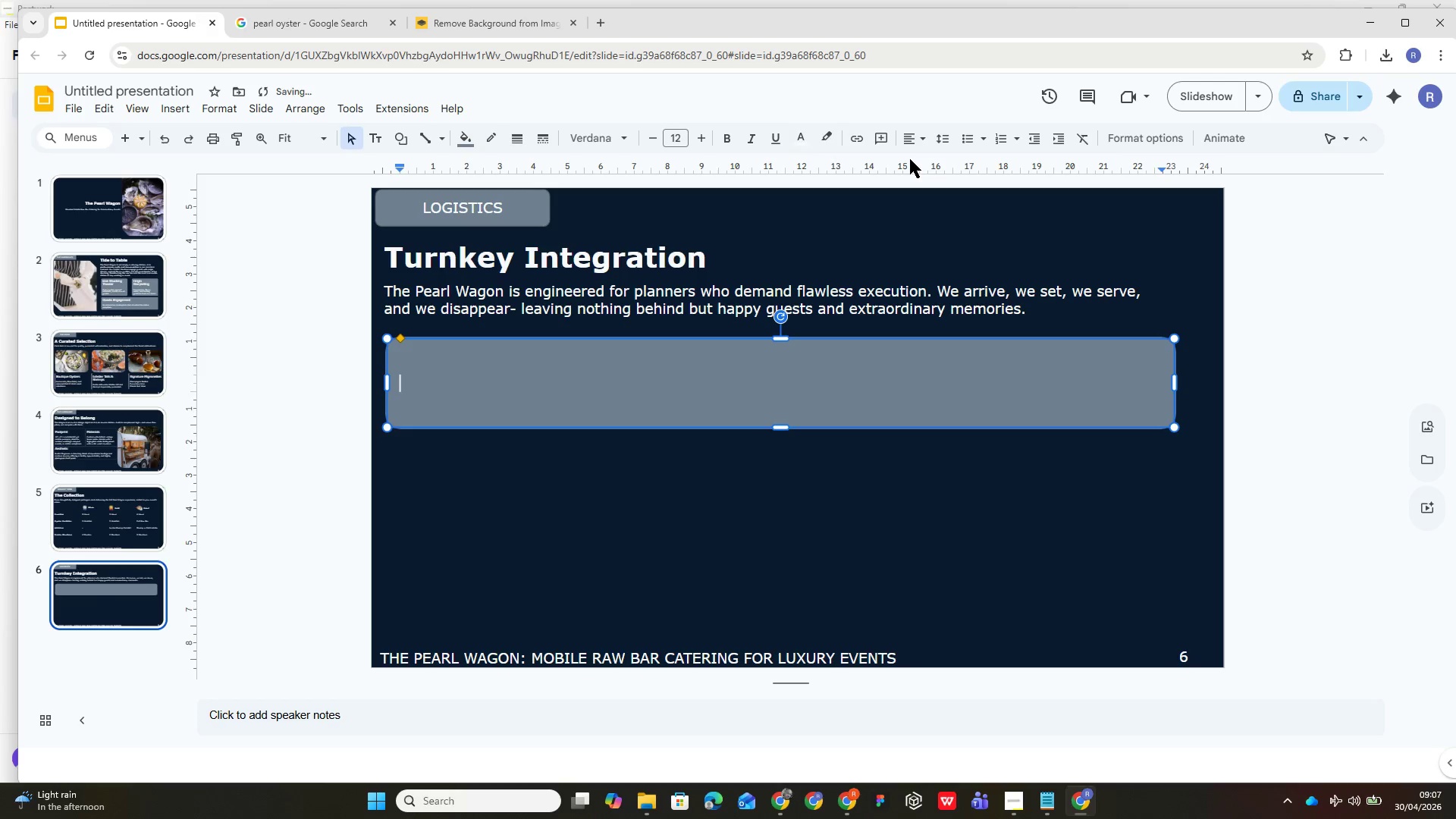 
type(Zero Power re)
key(Backspace)
key(Backspace)
type(Required)
 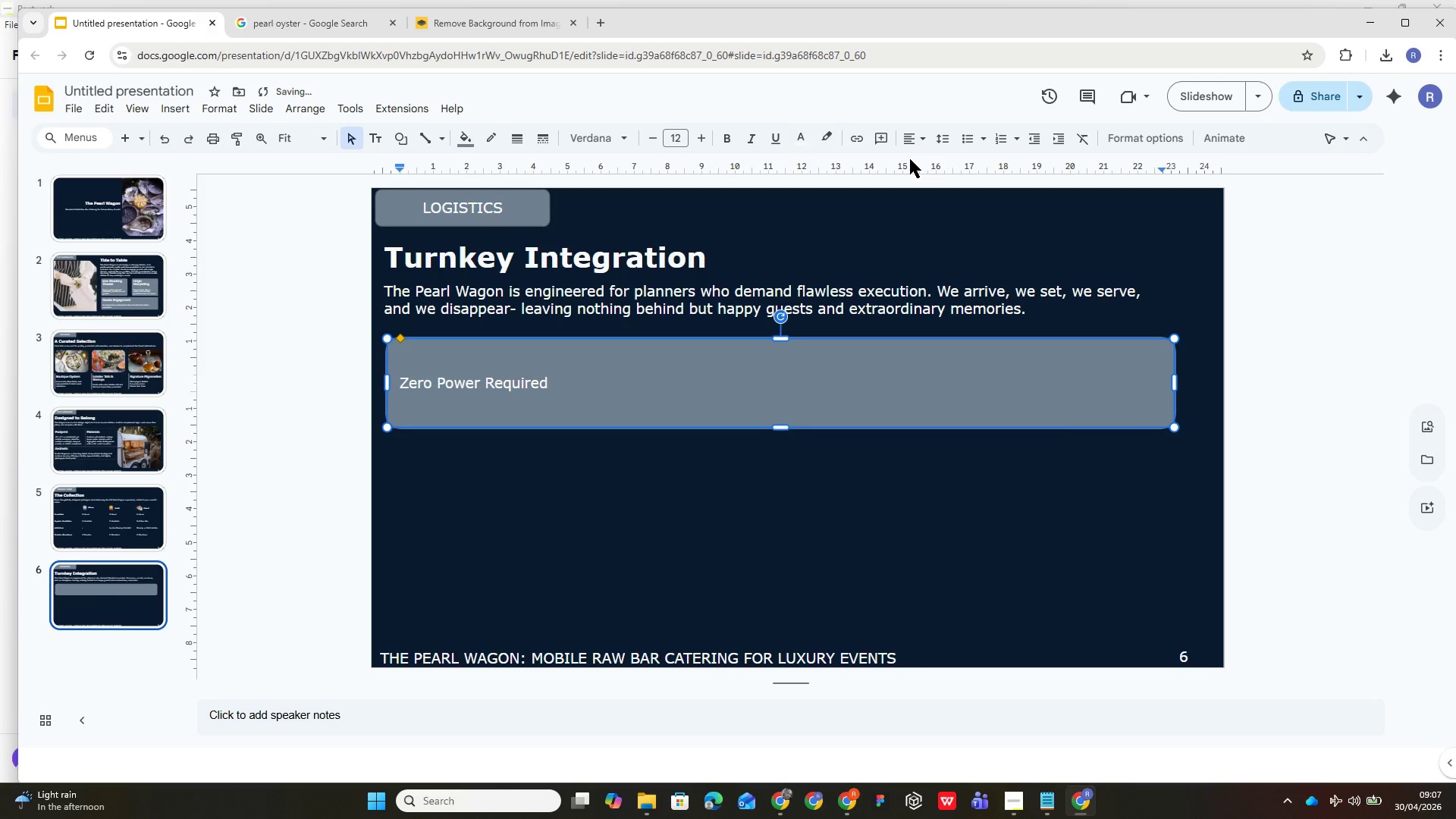 
key(Control+A)
 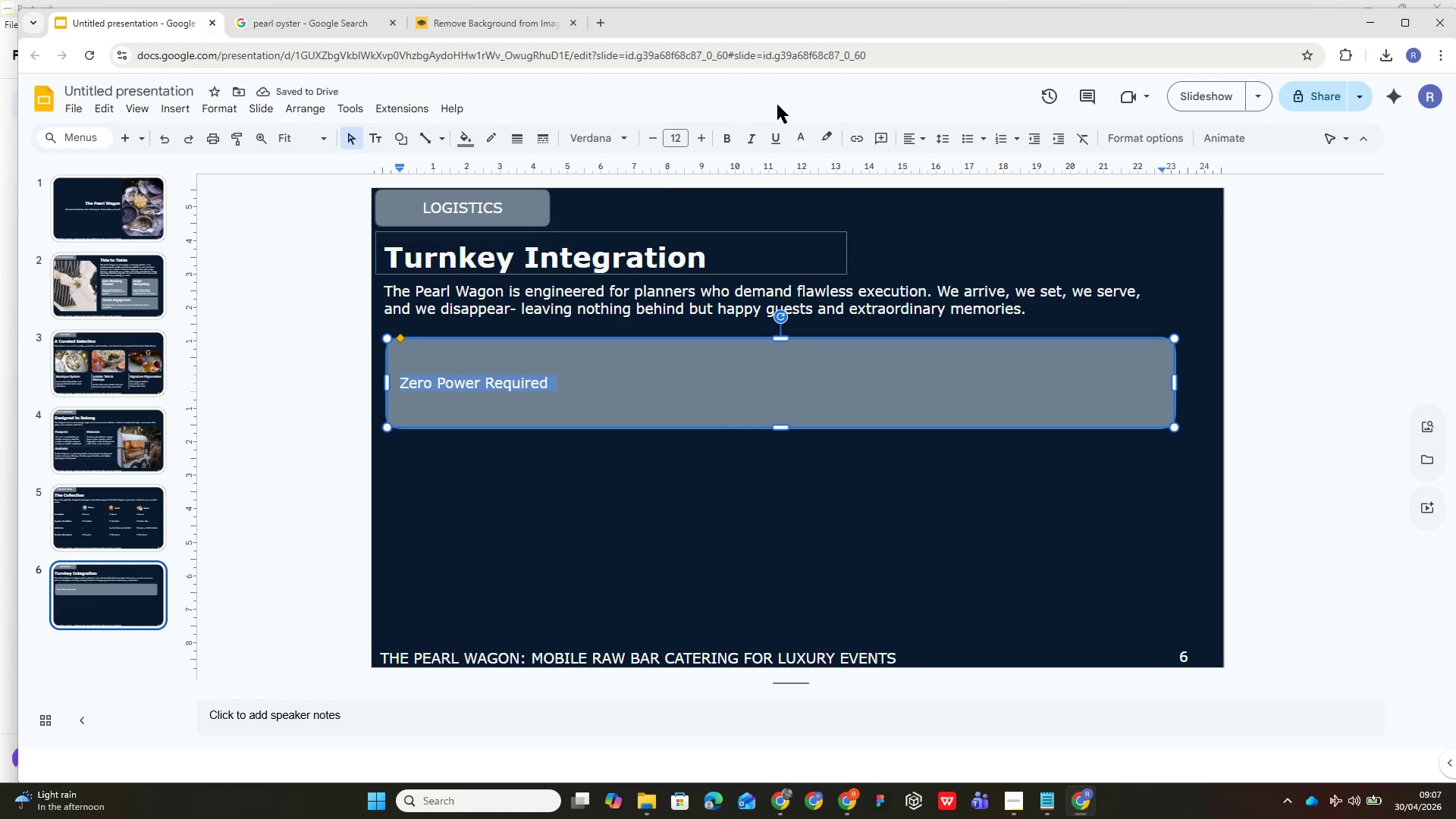 
left_click([683, 134])
 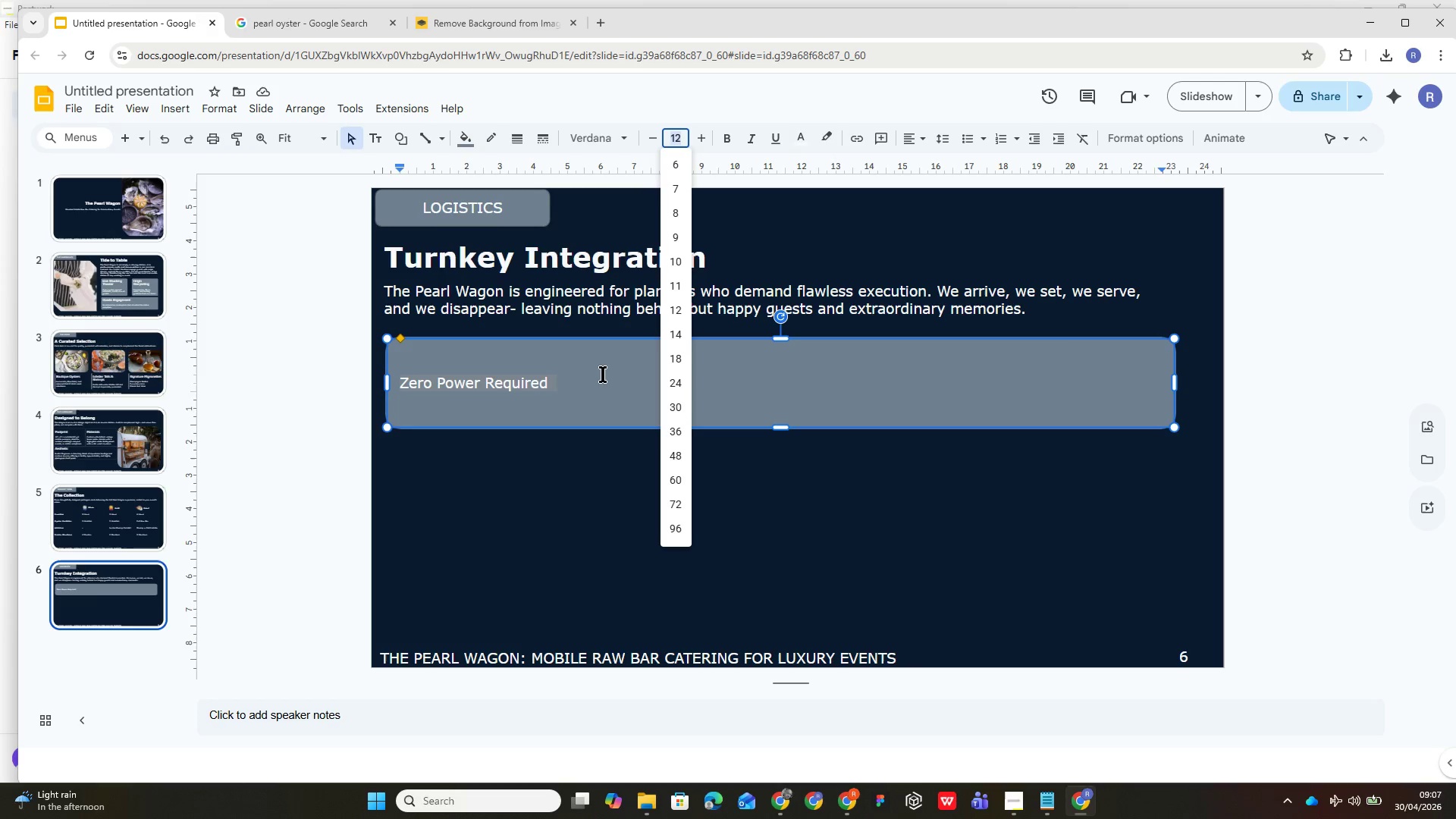 
double_click([588, 375])
 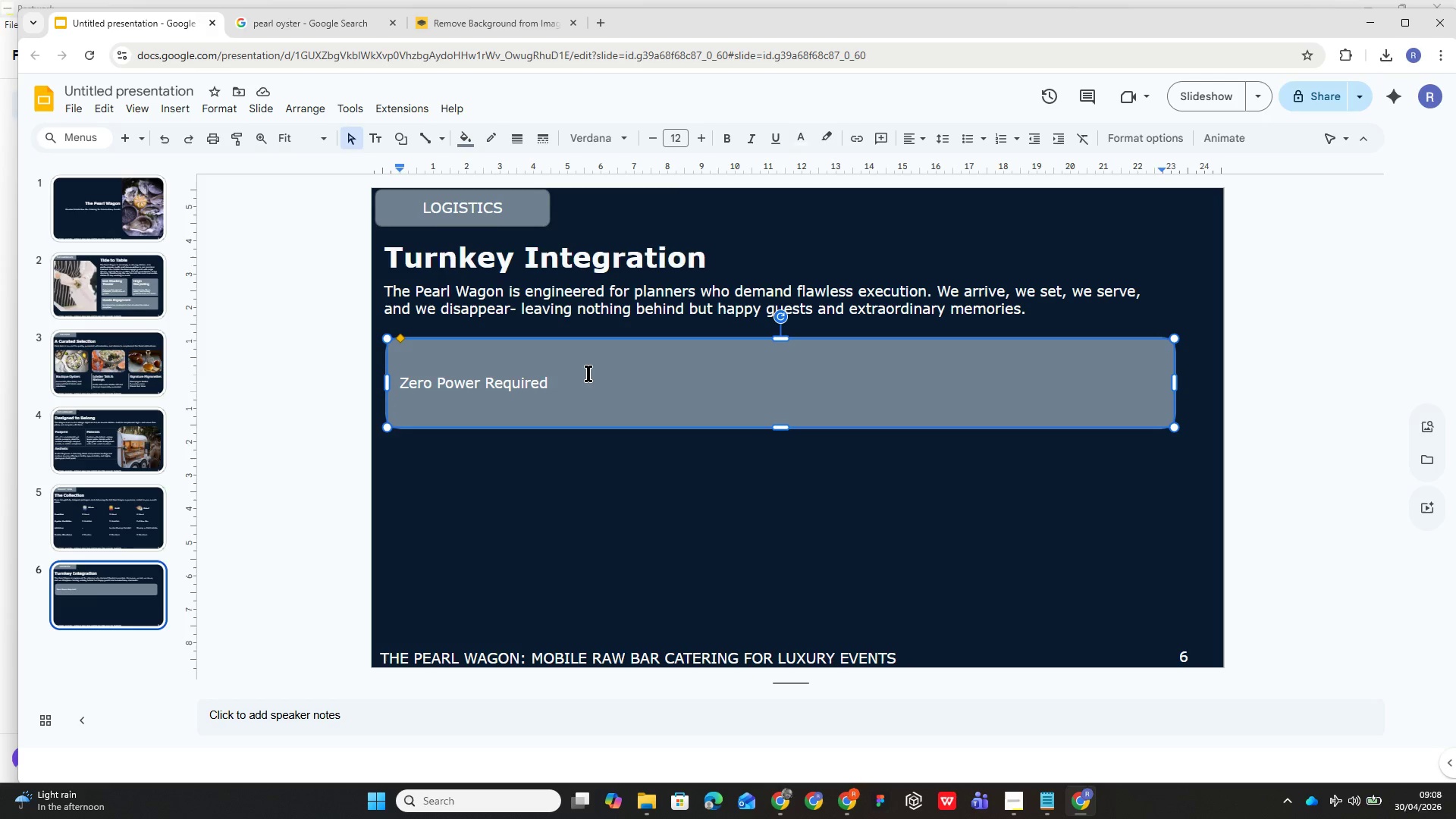 
key(Enter)
 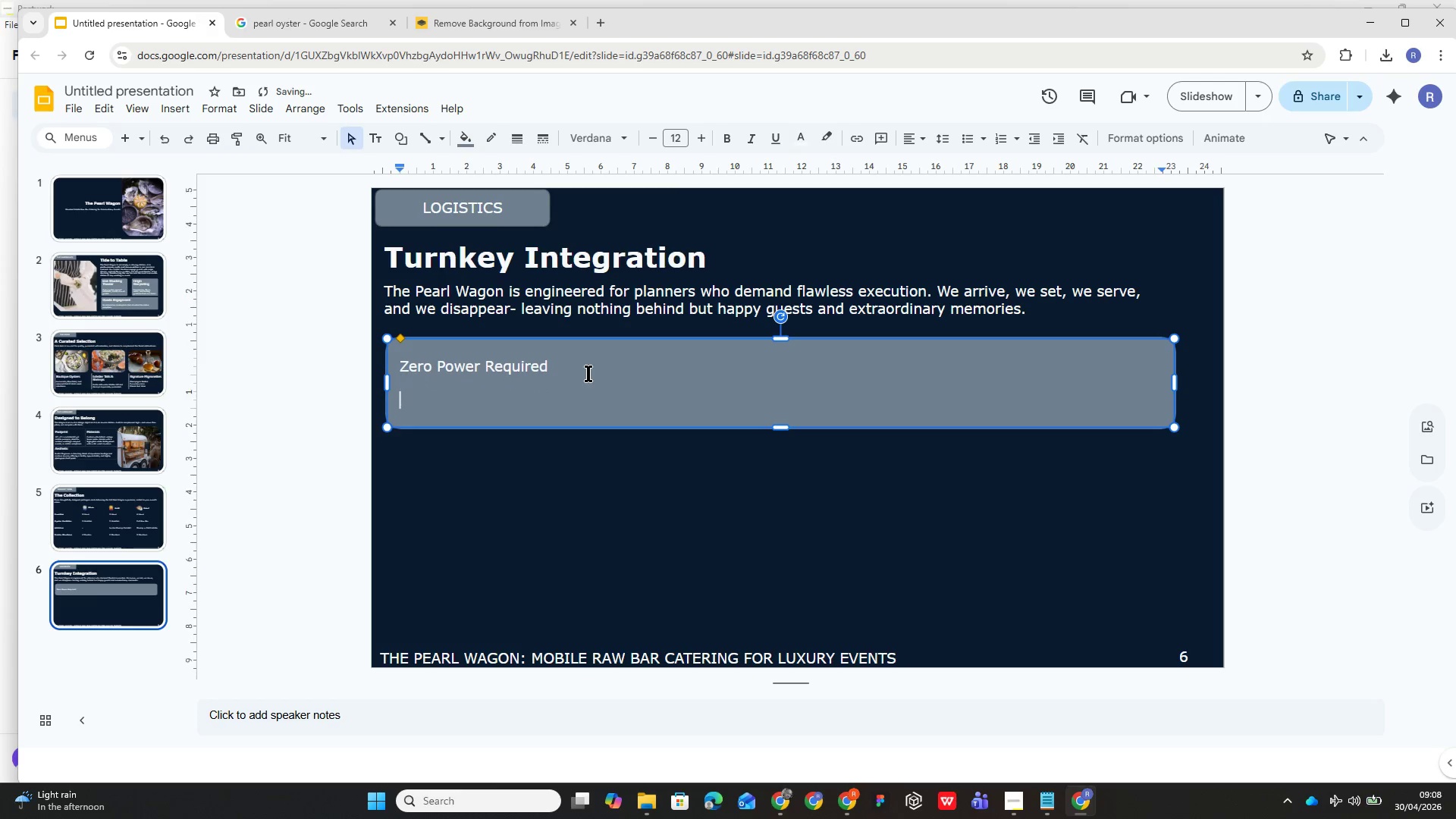 
key(Enter)
 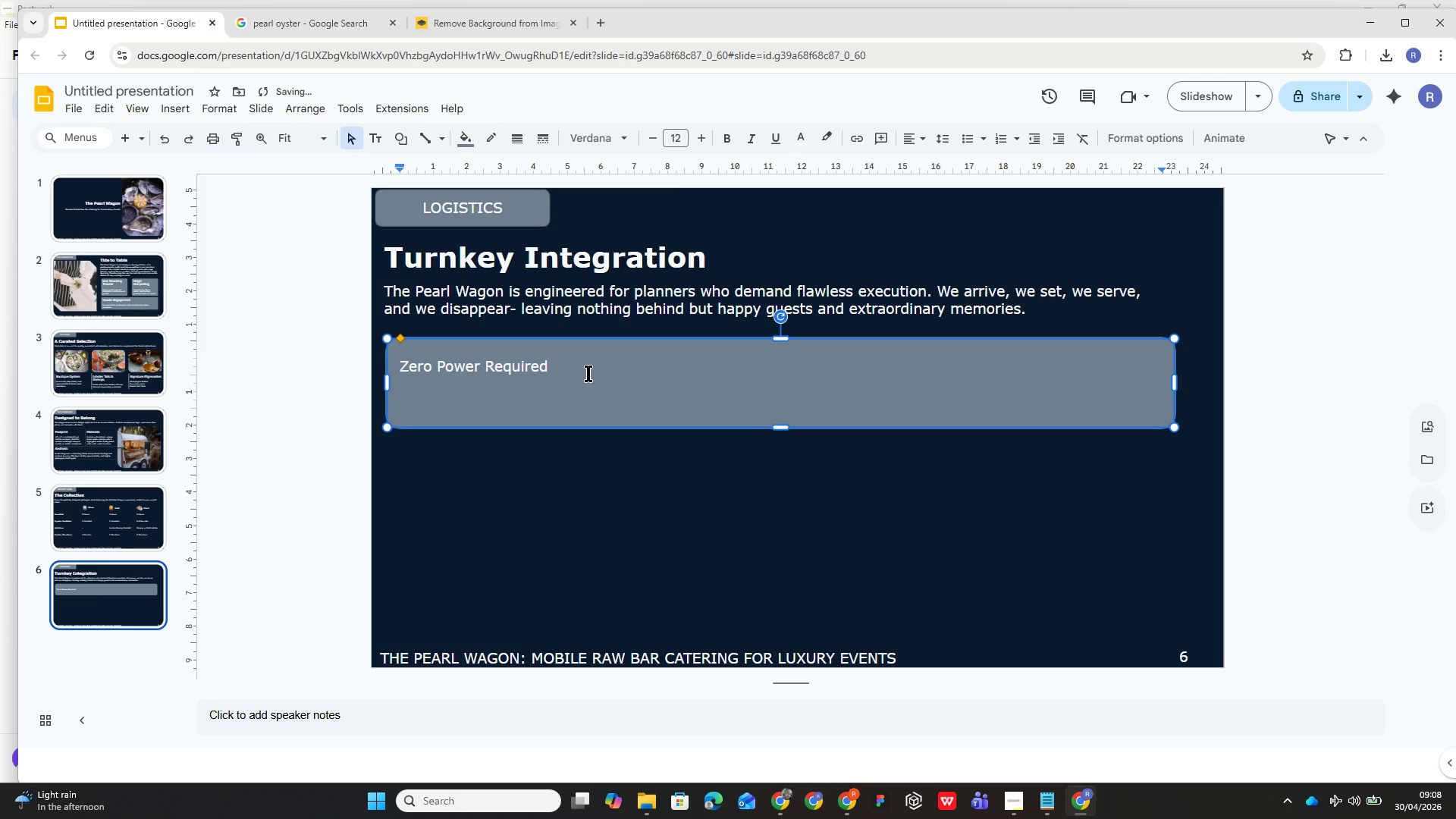 
type(Fully self-contained- no venue power hookup needed)
 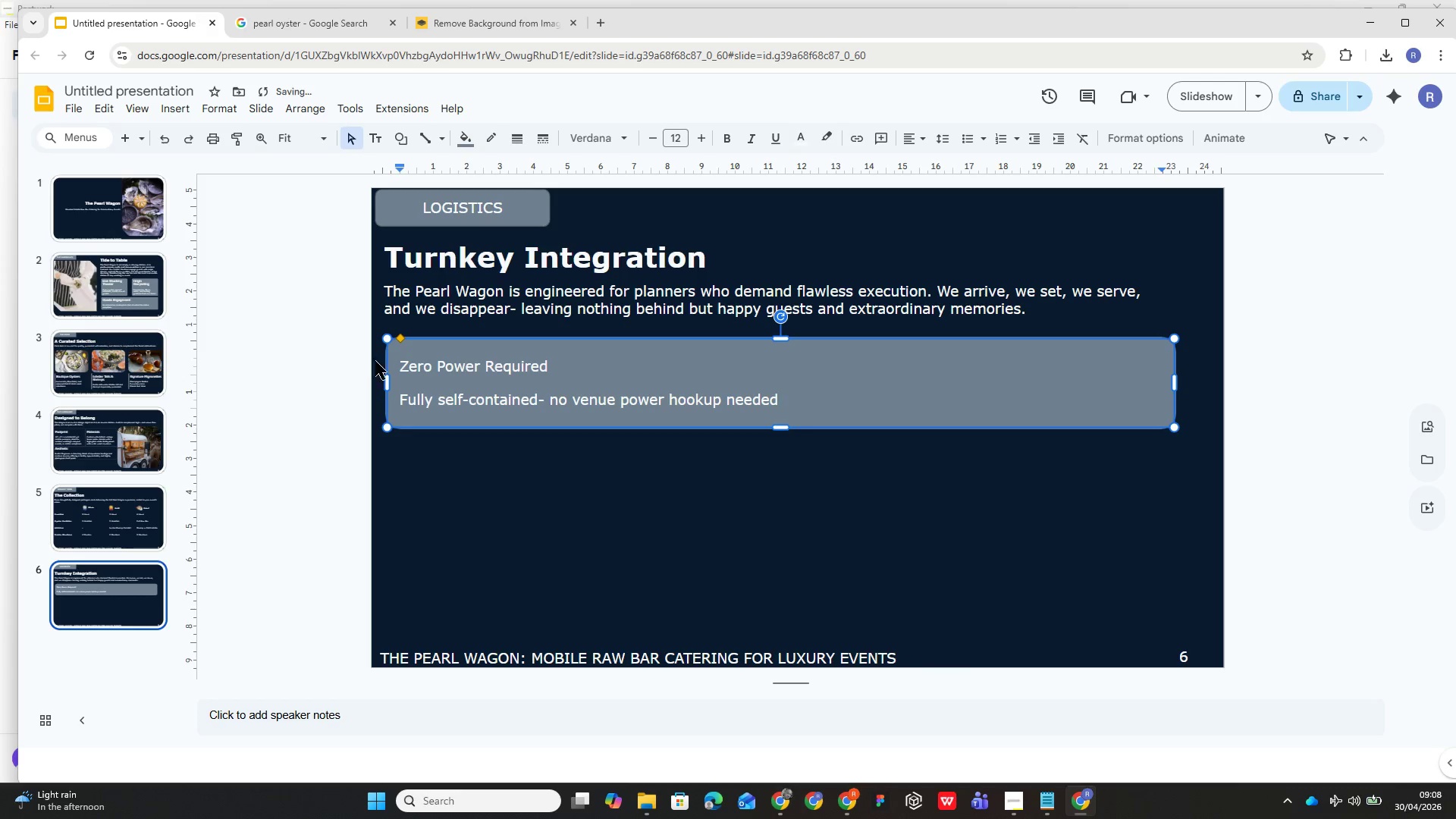 
double_click([474, 368])
 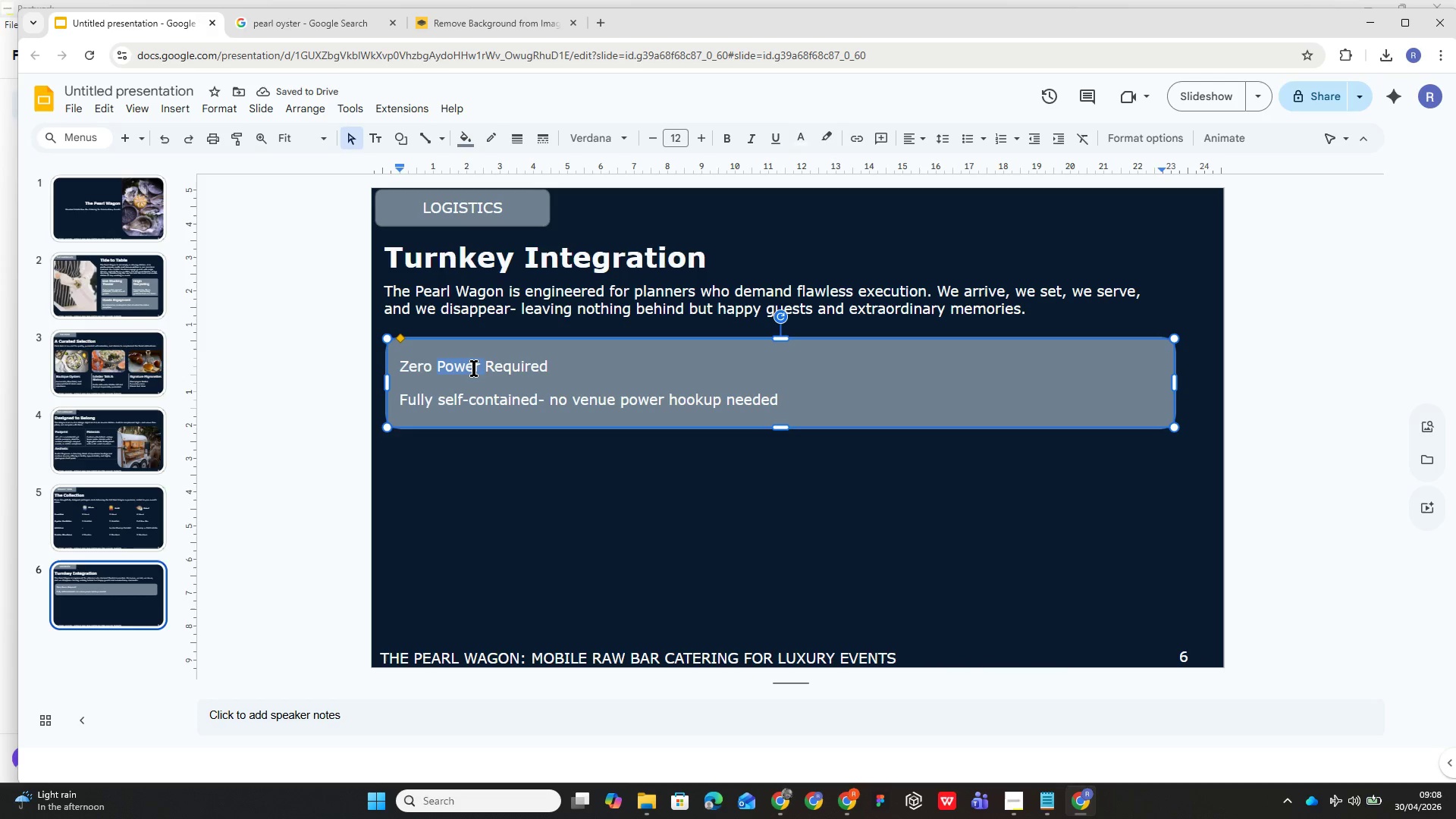 
triple_click([474, 368])
 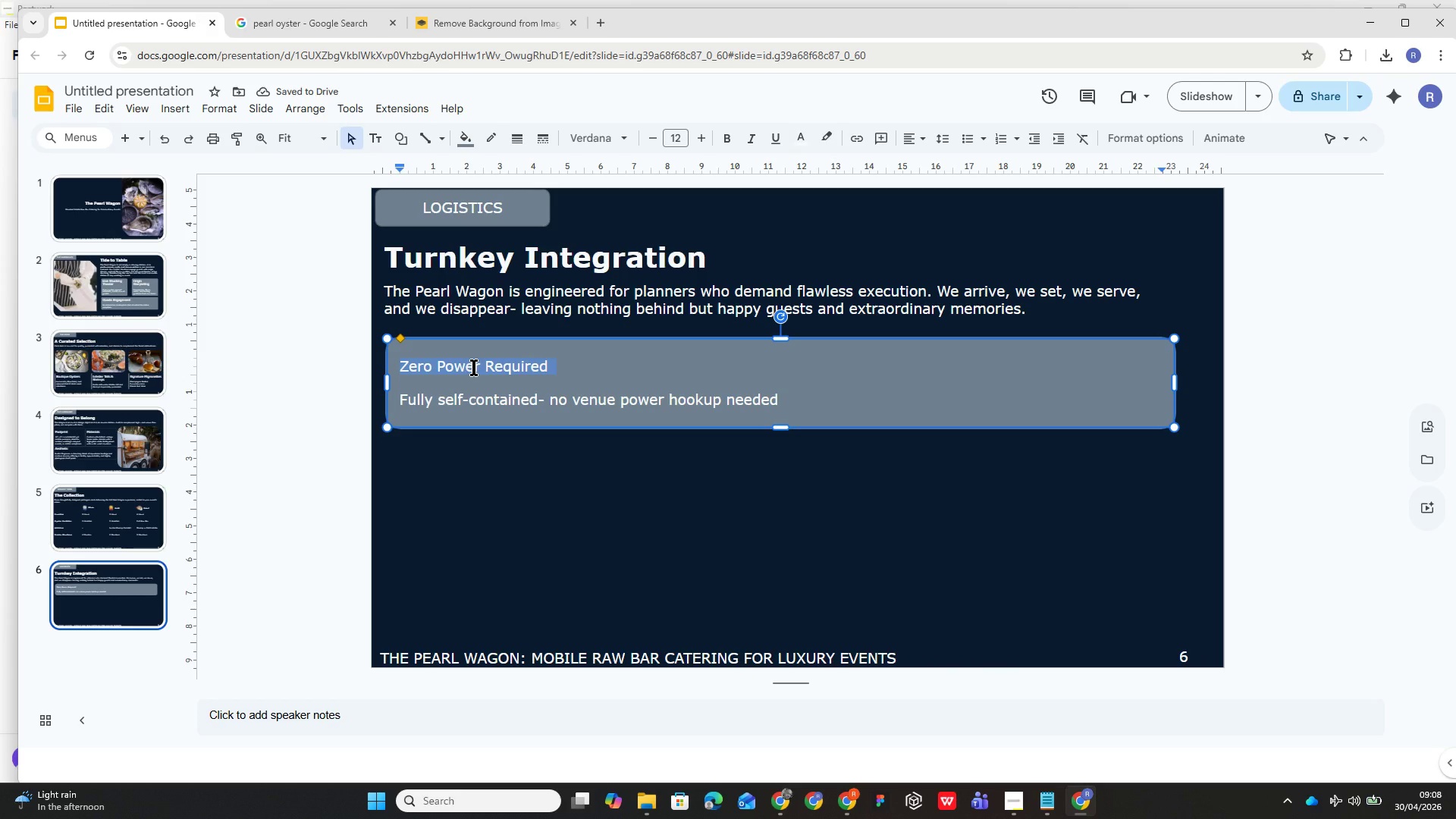 
key(Control+ControlLeft)
 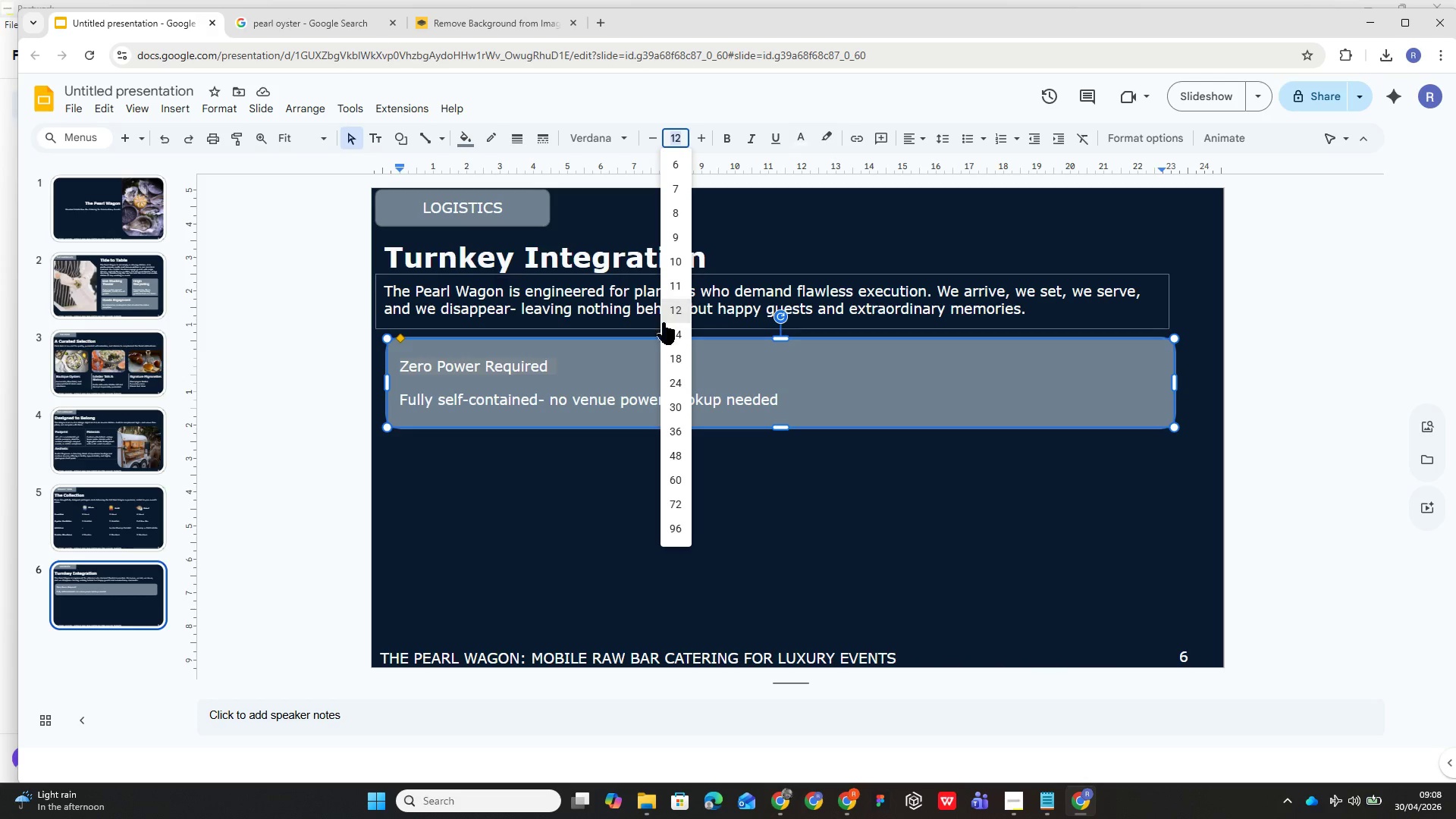 
left_click([674, 362])
 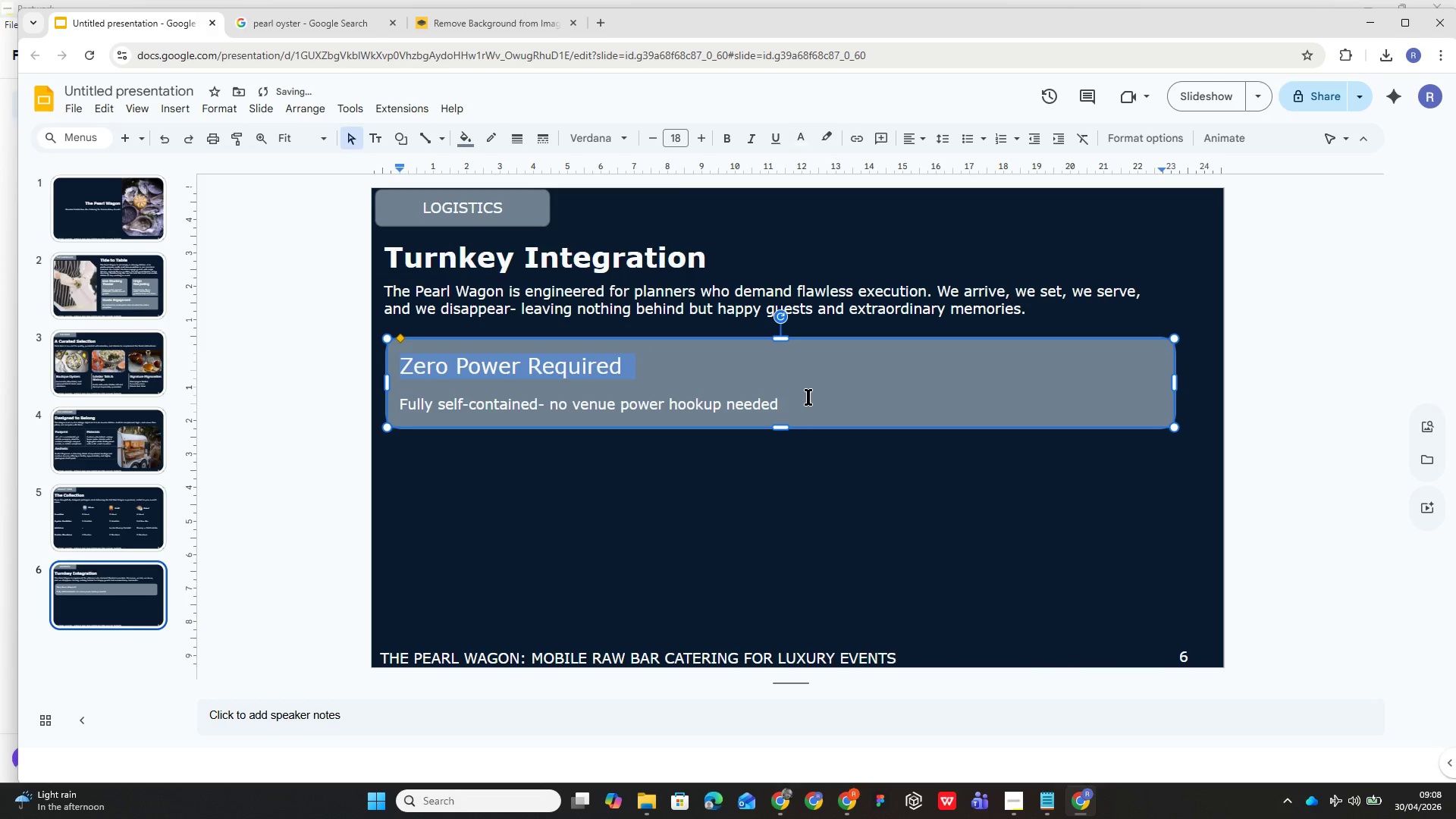 
left_click([811, 400])
 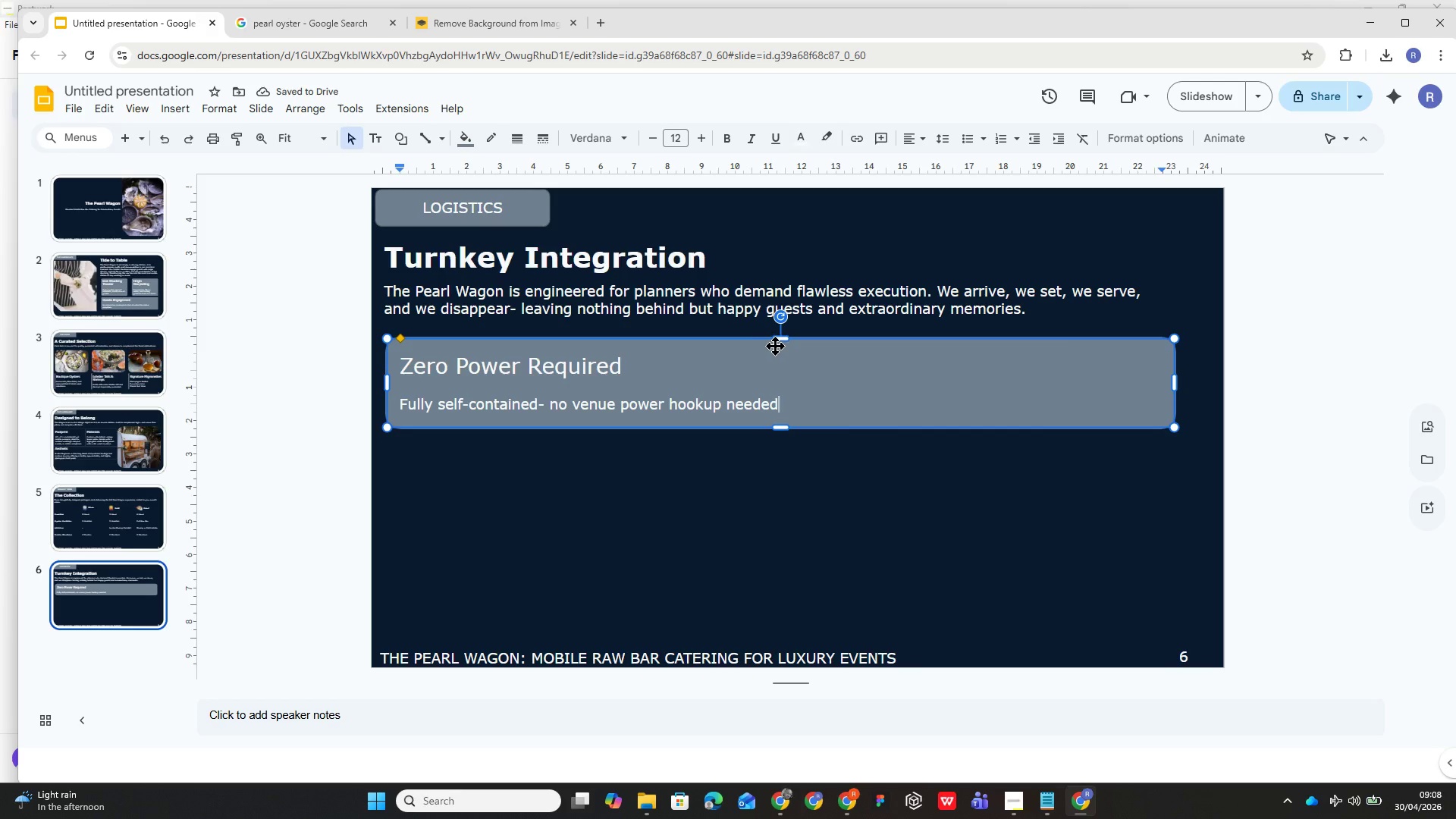 
left_click_drag(start_coordinate=[779, 339], to_coordinate=[783, 354])
 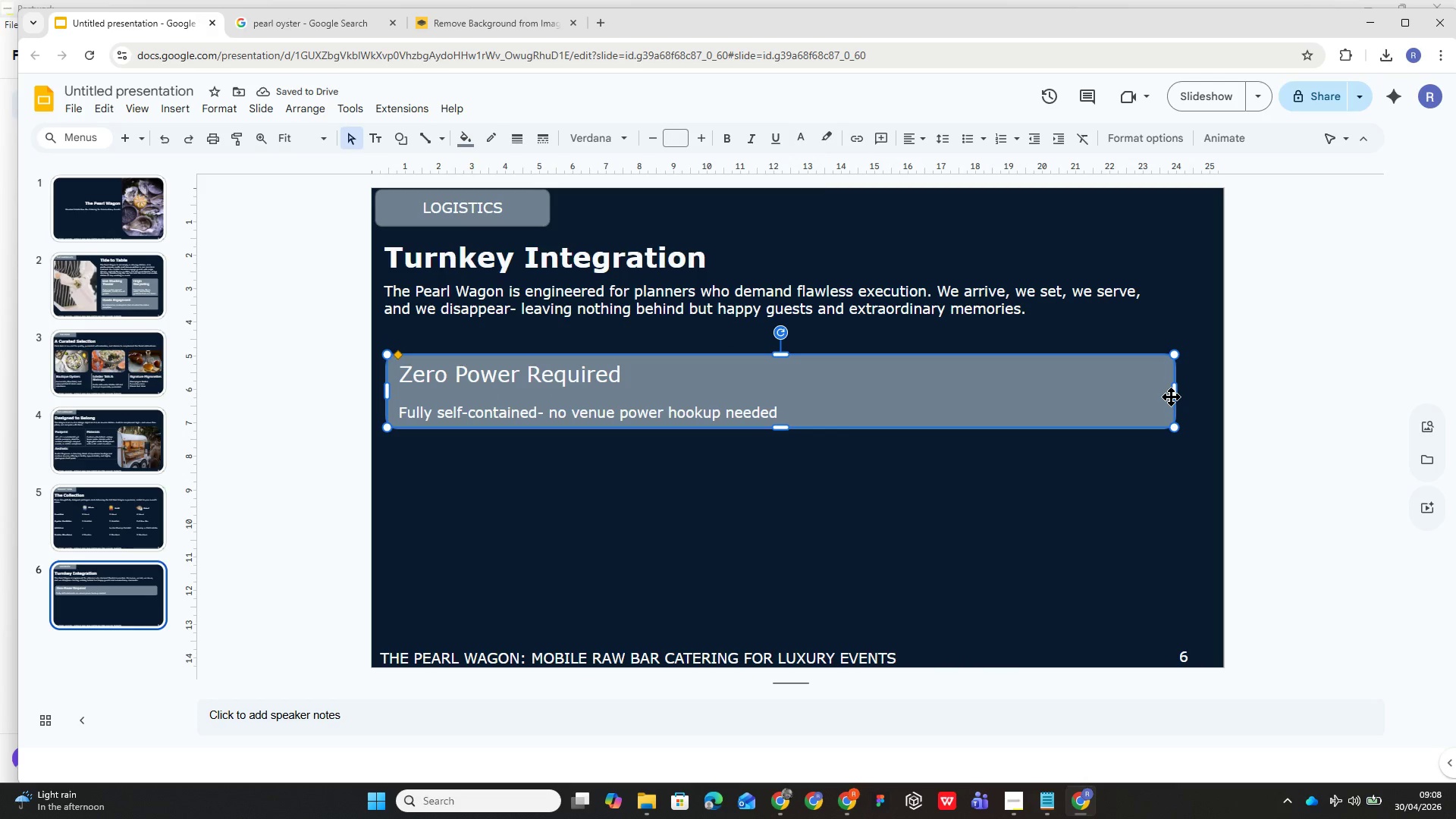 
left_click_drag(start_coordinate=[1174, 394], to_coordinate=[808, 414])
 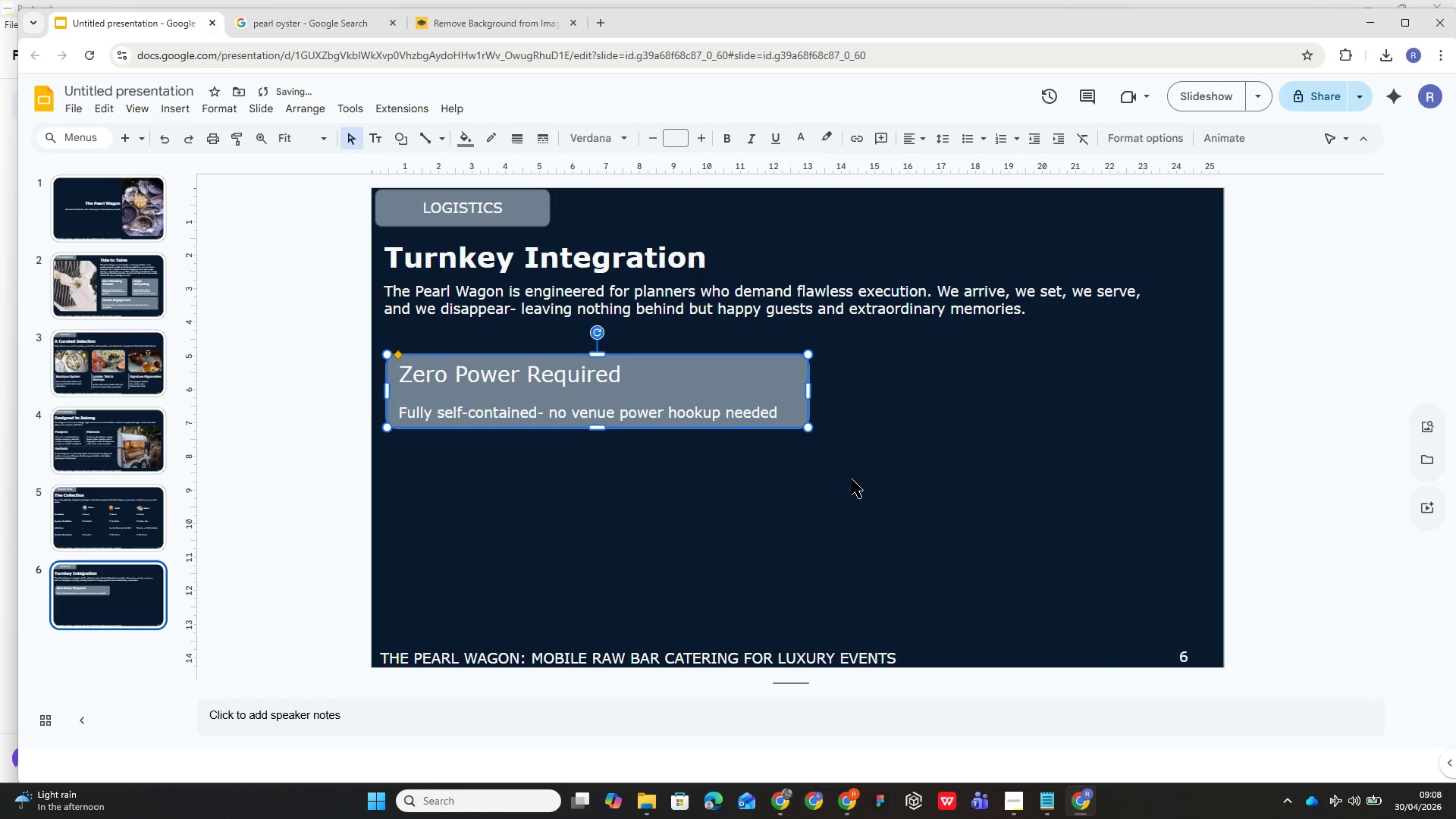 
left_click([852, 480])
 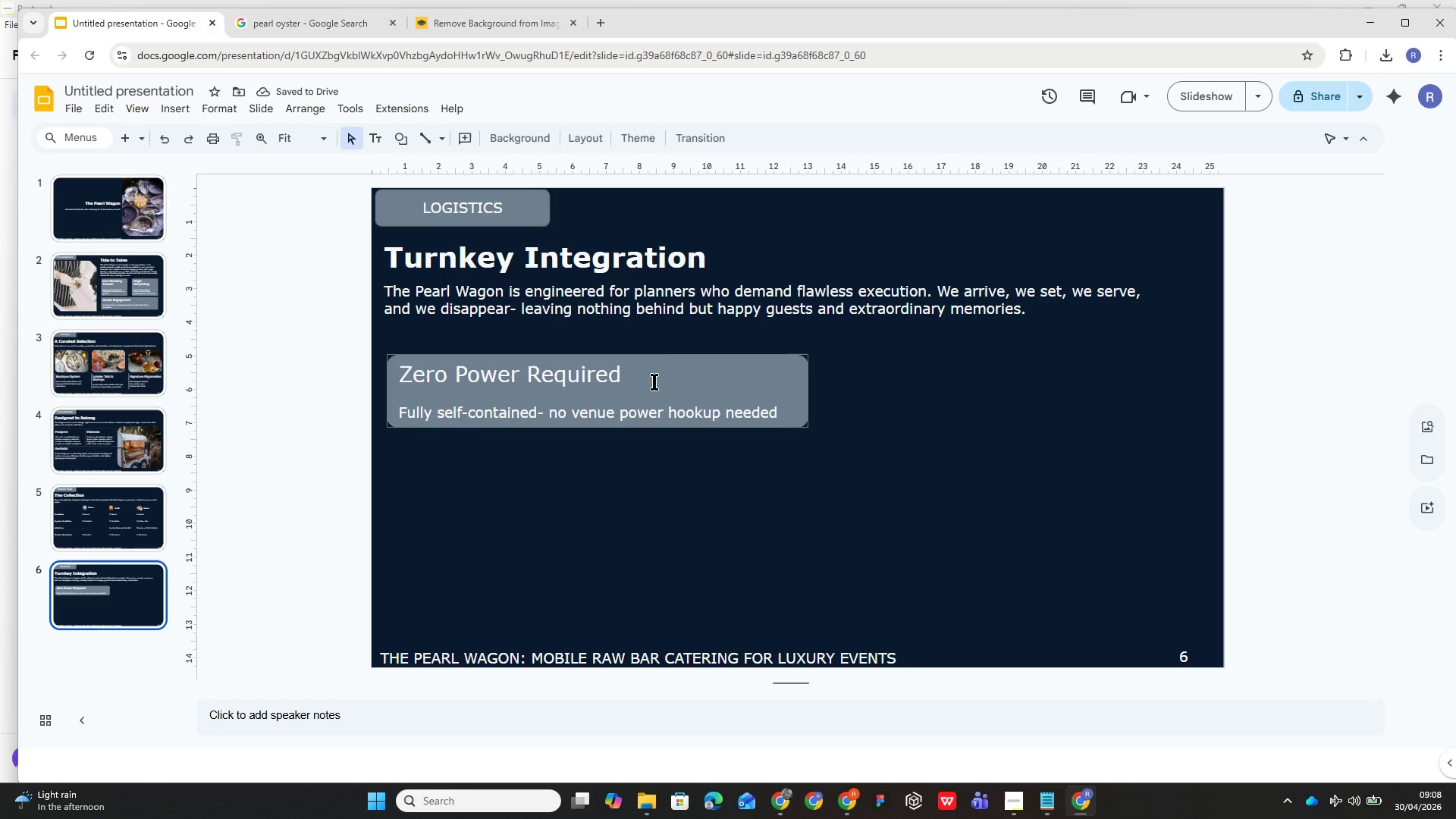 
wait(5.8)
 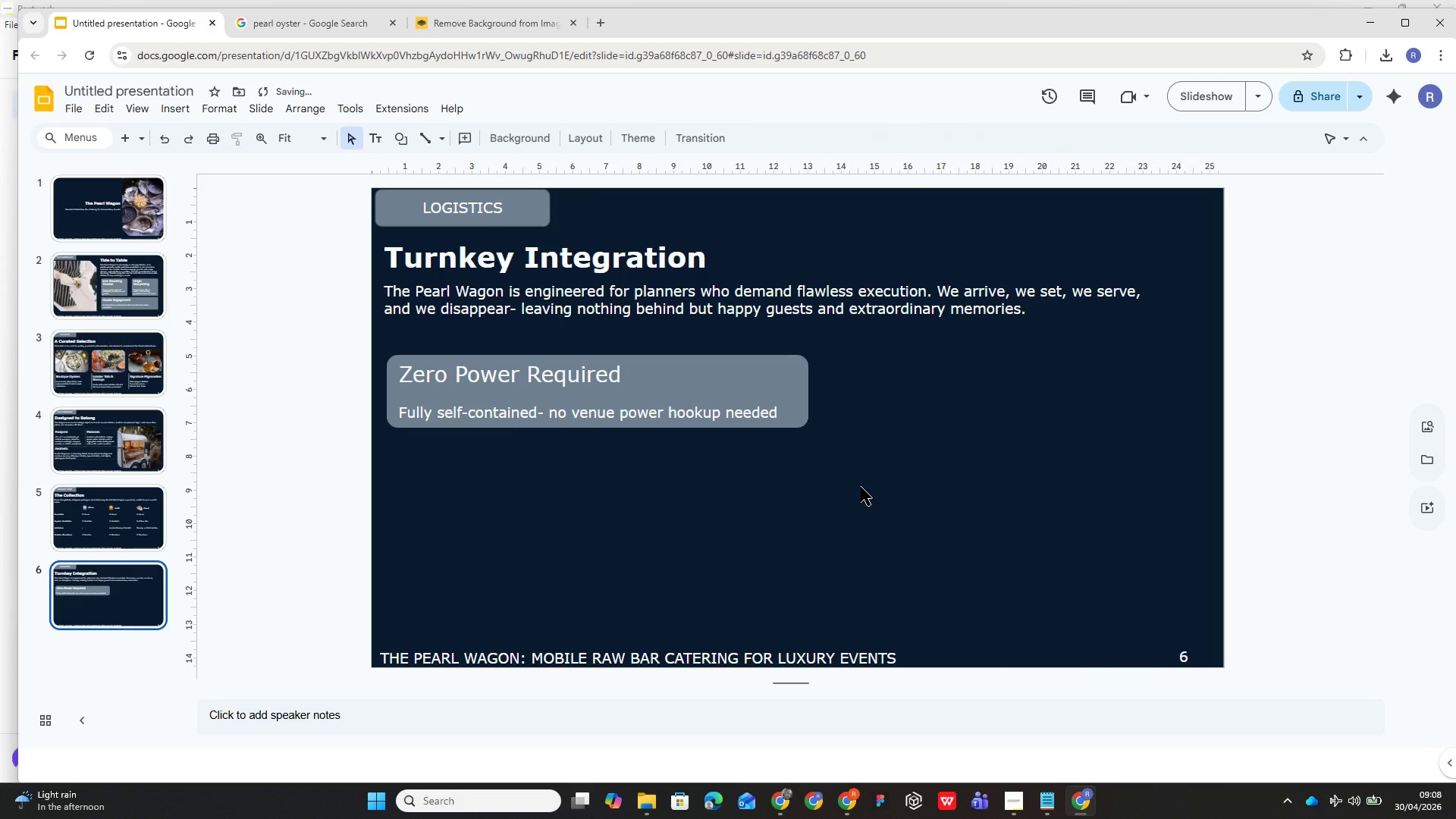 
left_click_drag(start_coordinate=[701, 358], to_coordinate=[700, 344])
 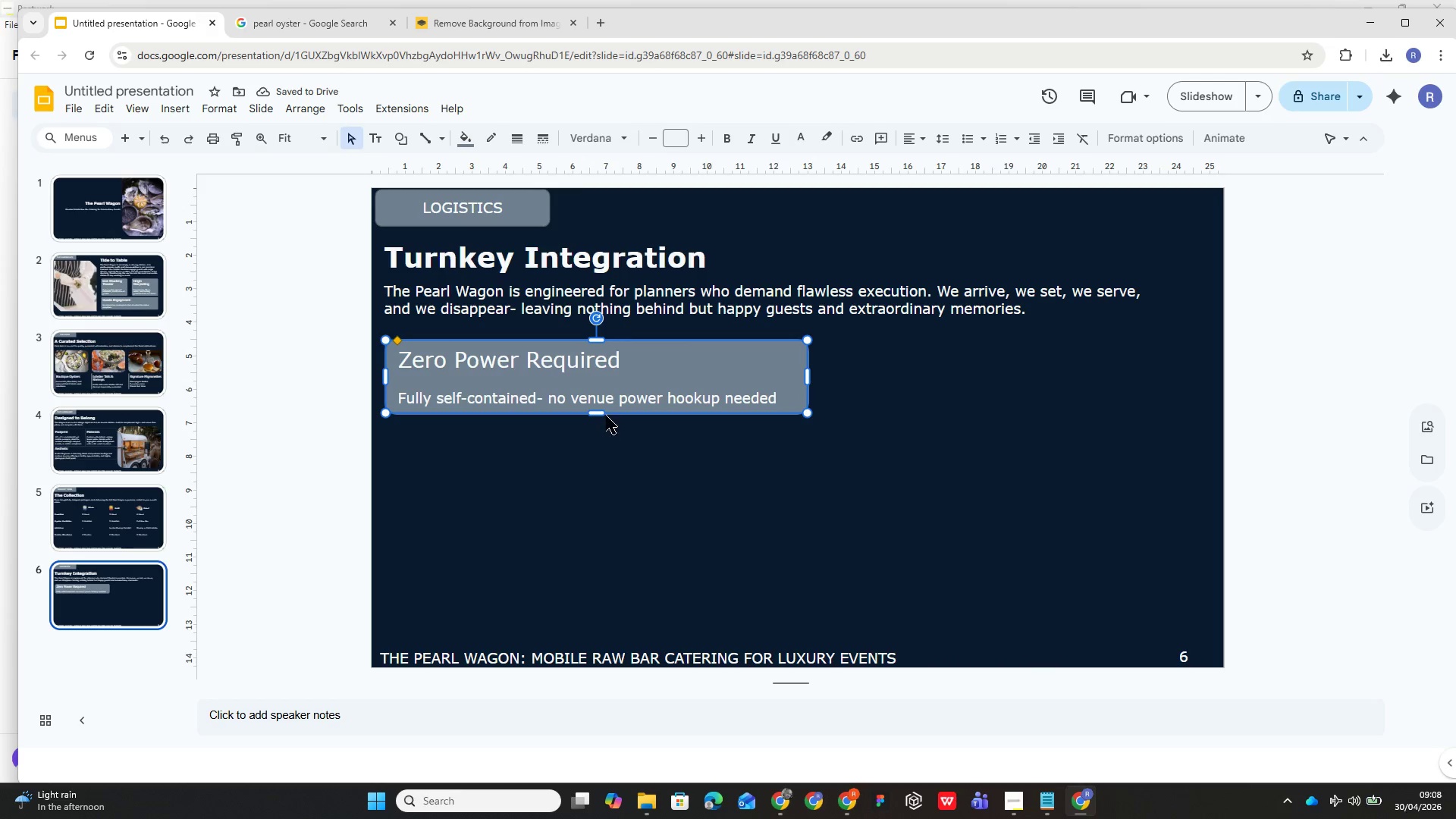 
left_click_drag(start_coordinate=[599, 414], to_coordinate=[596, 431])
 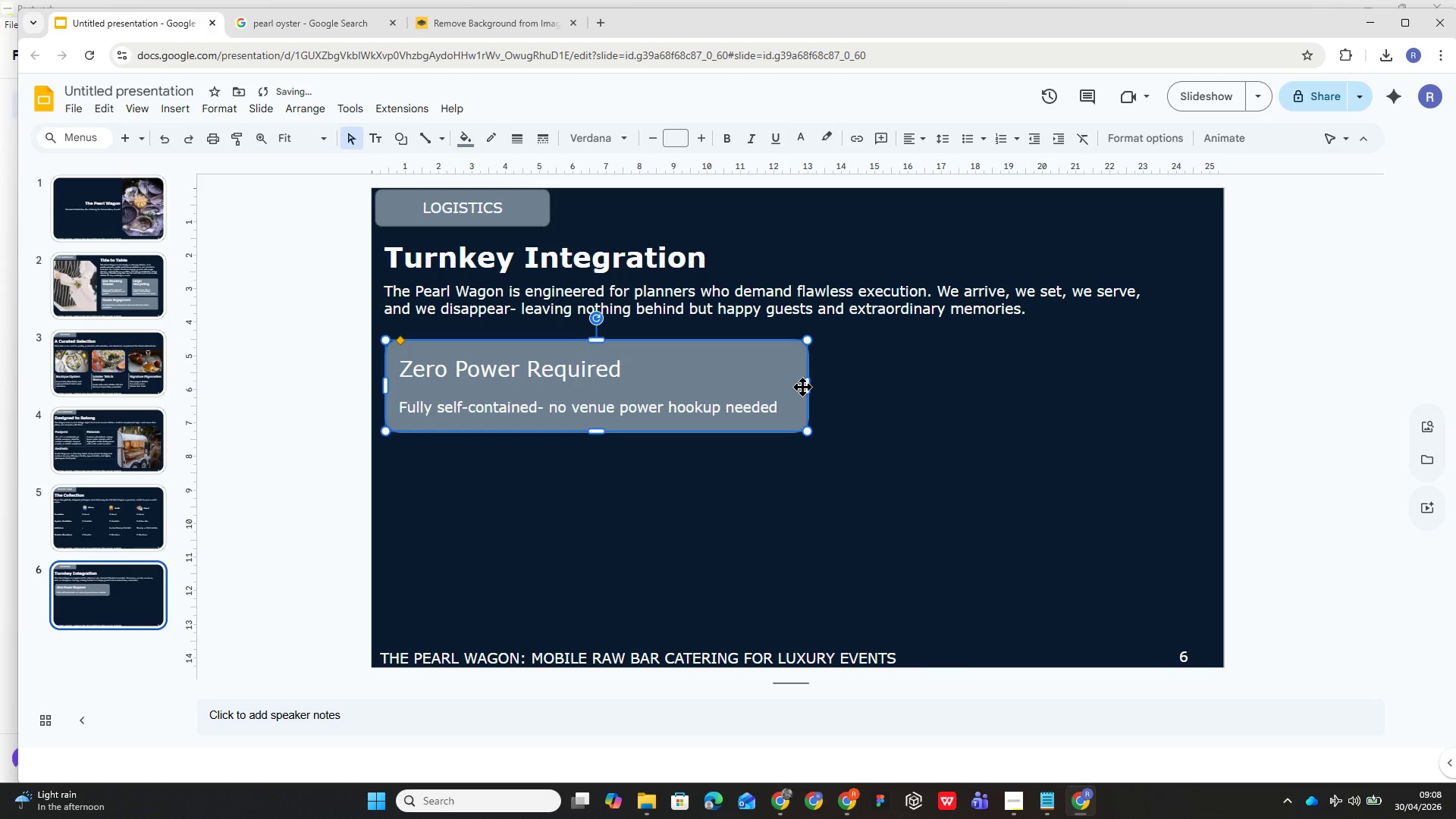 
left_click_drag(start_coordinate=[802, 386], to_coordinate=[772, 385])
 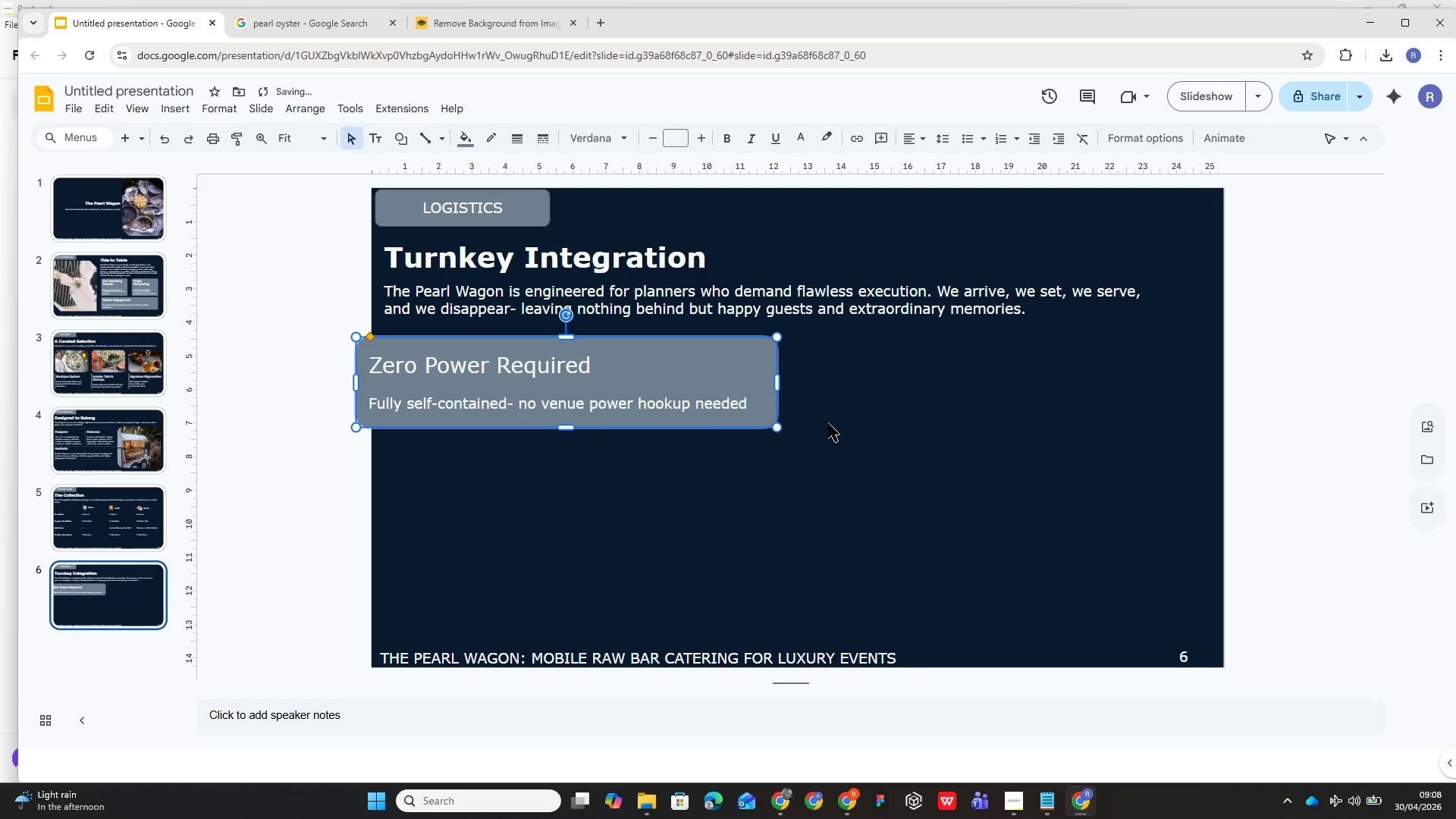 
key(Control+Z)
 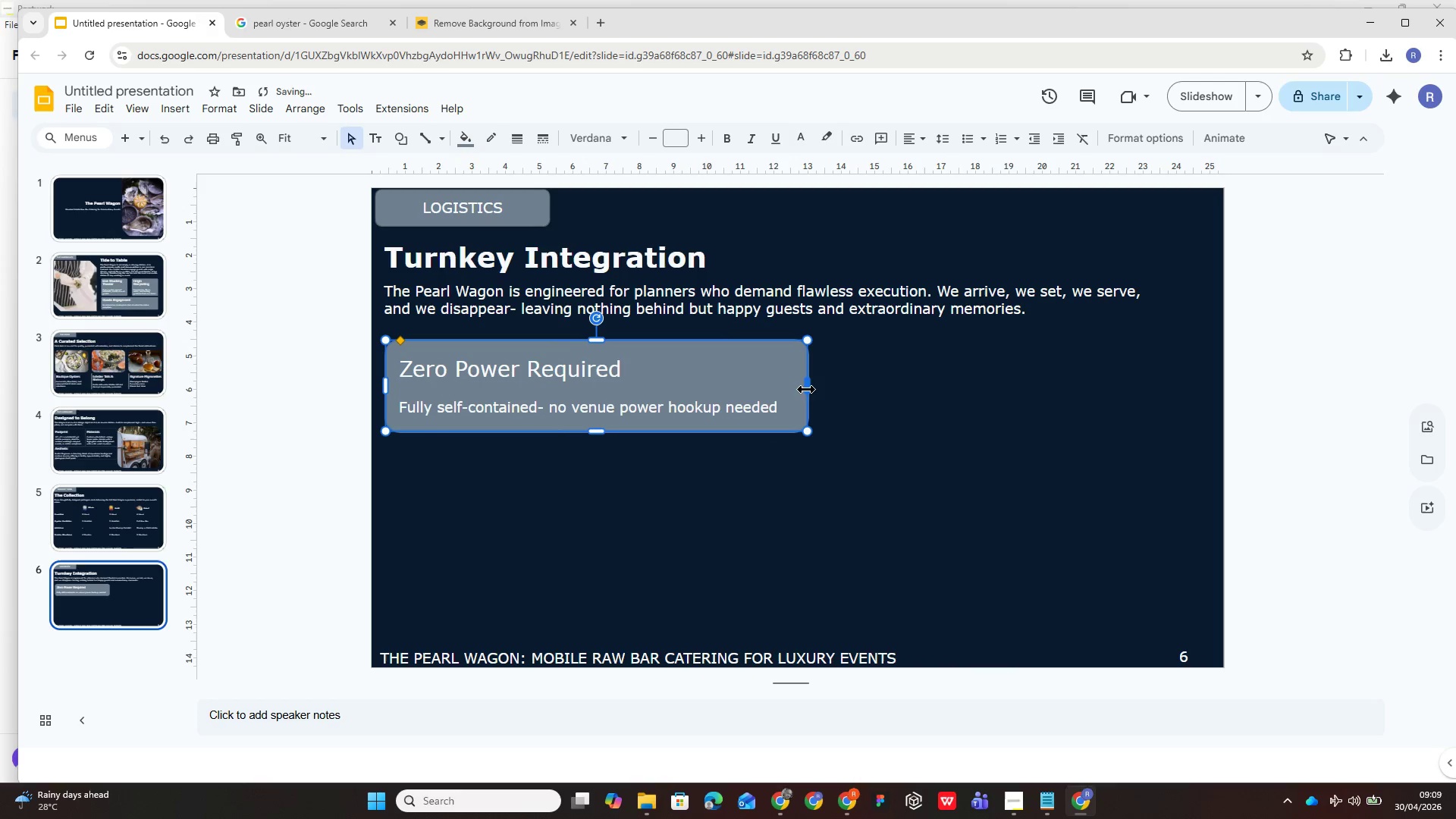 
left_click_drag(start_coordinate=[807, 388], to_coordinate=[778, 384])
 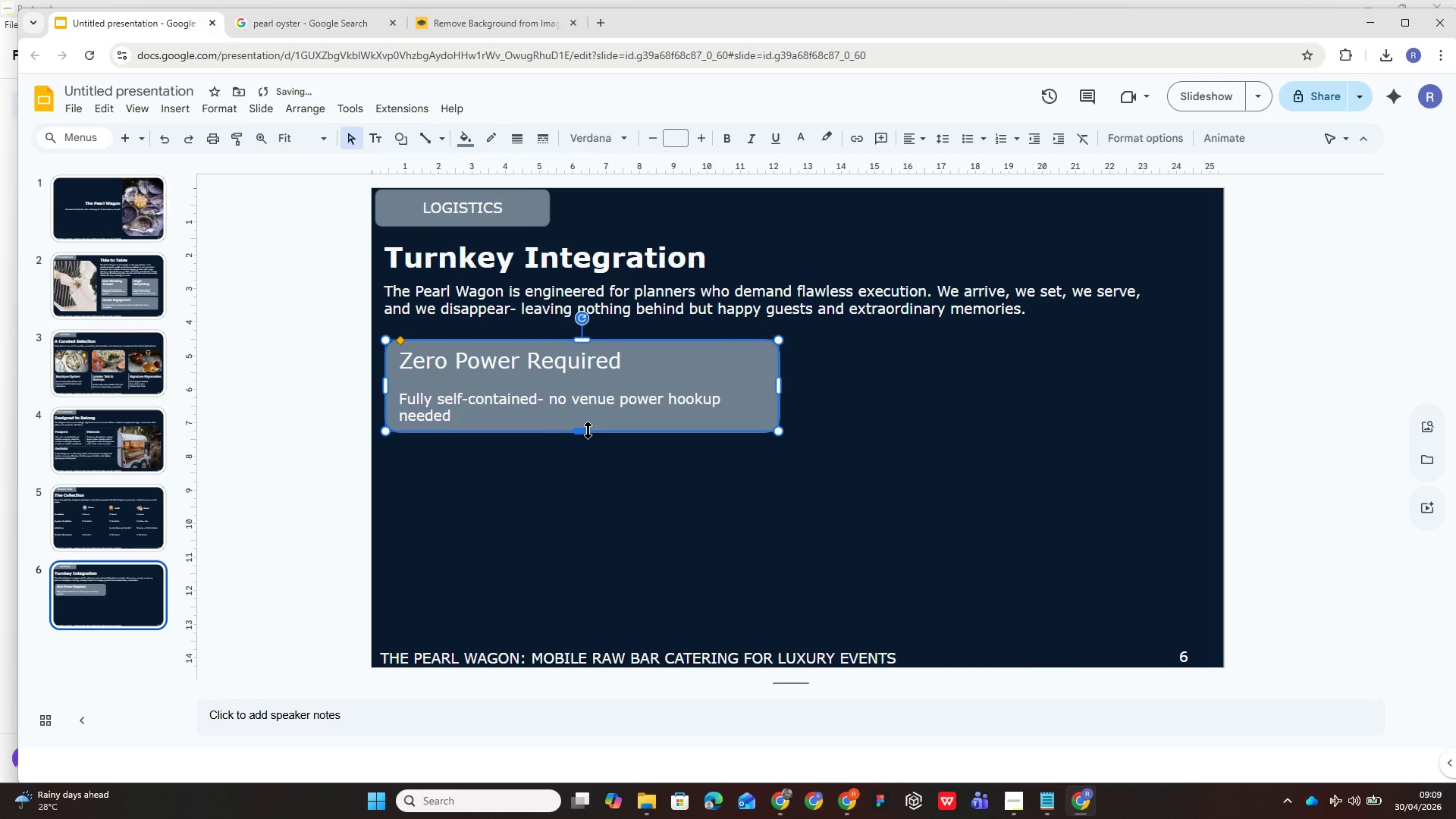 
left_click_drag(start_coordinate=[588, 430], to_coordinate=[588, 443])
 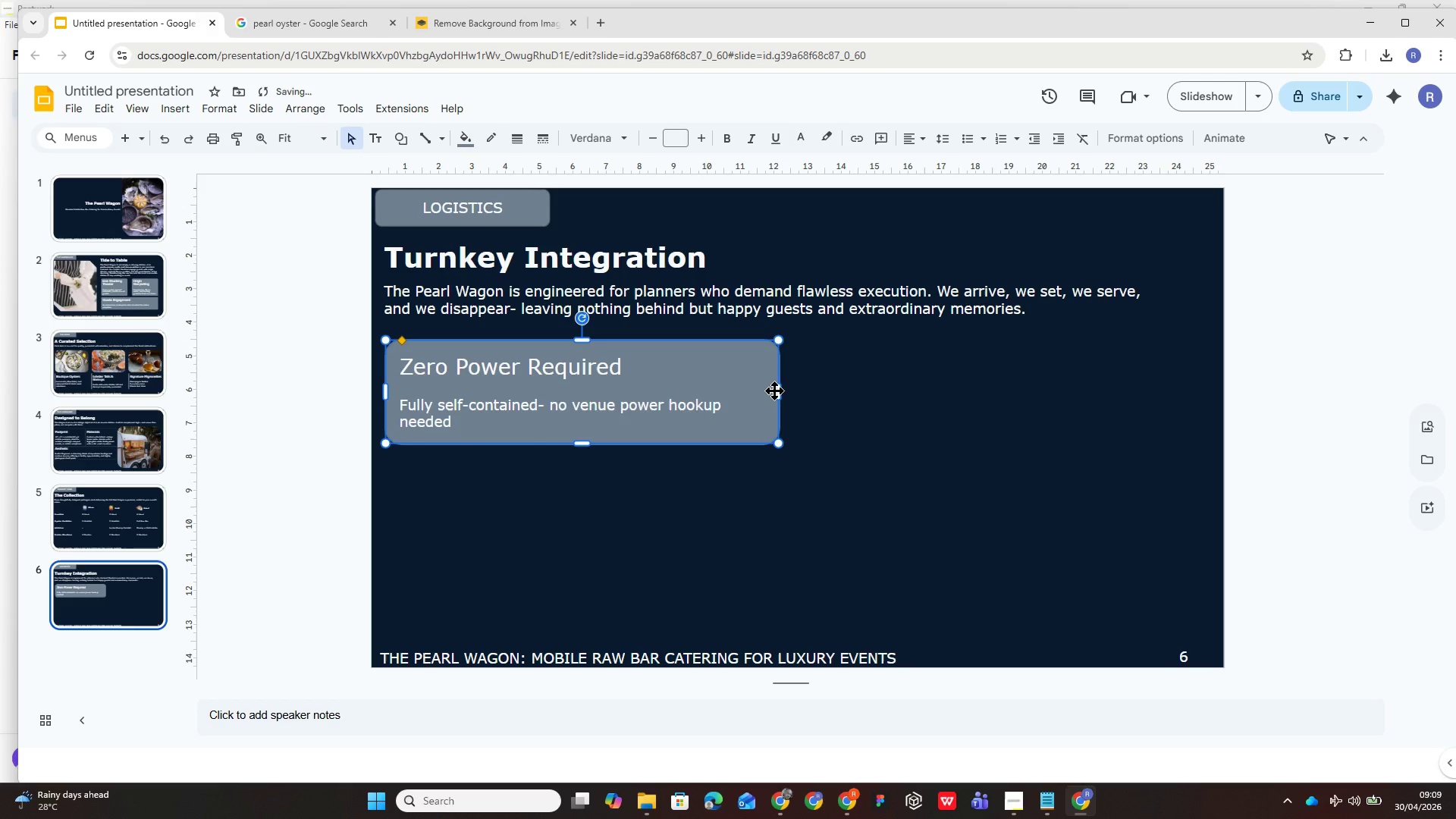 
left_click_drag(start_coordinate=[781, 391], to_coordinate=[748, 391])
 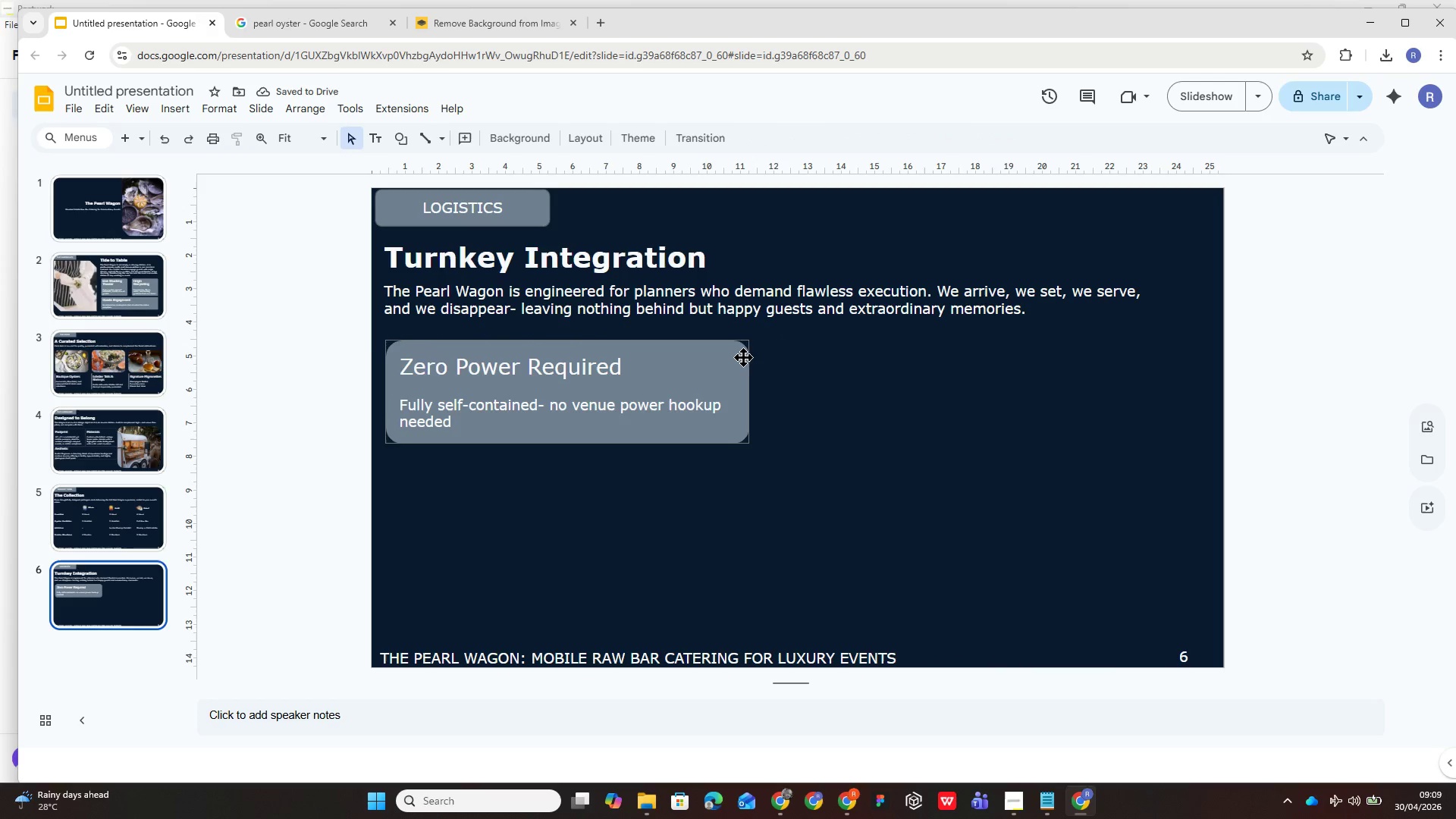 
left_click([738, 389])
 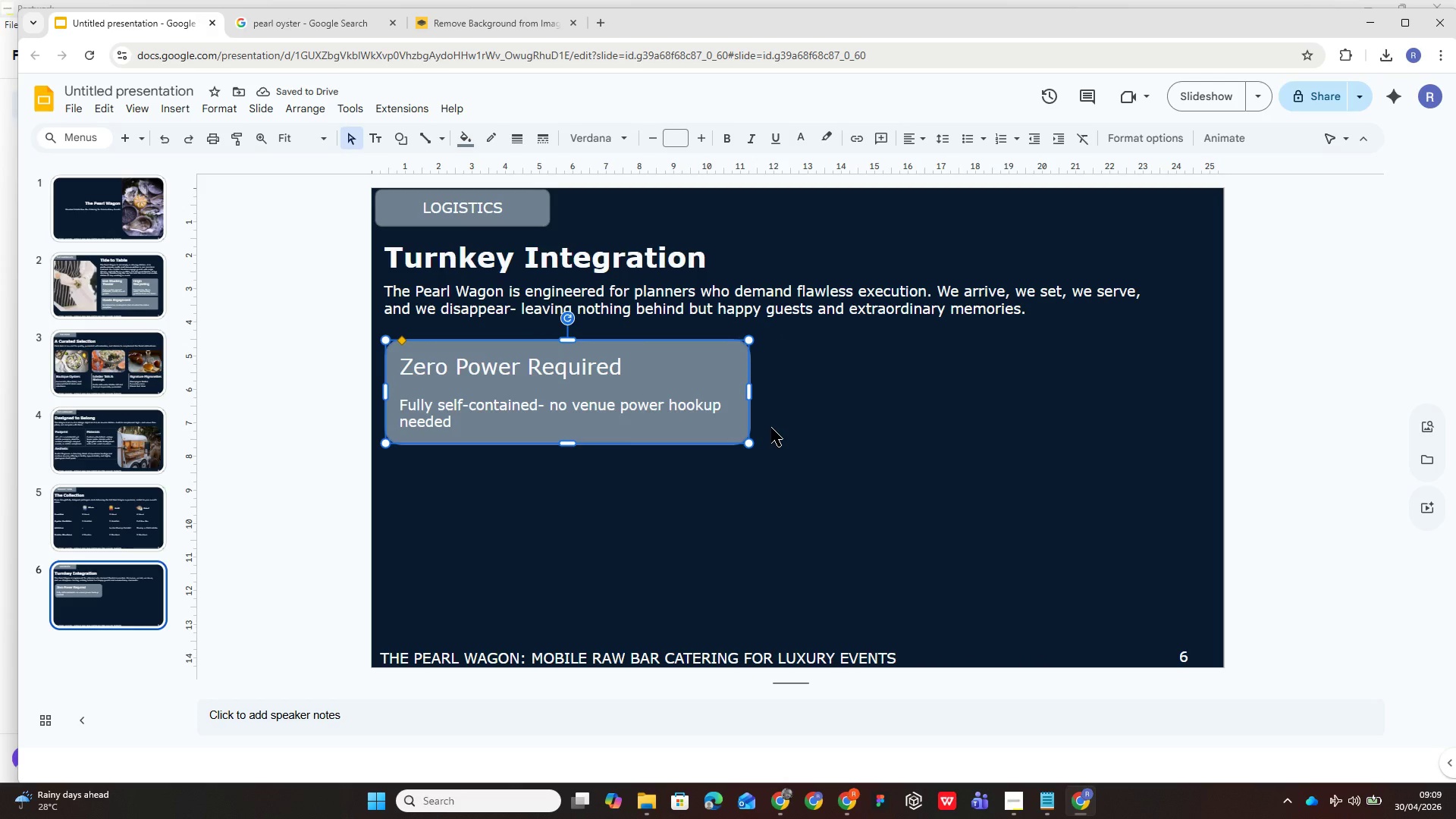 
key(ArrowDown)
 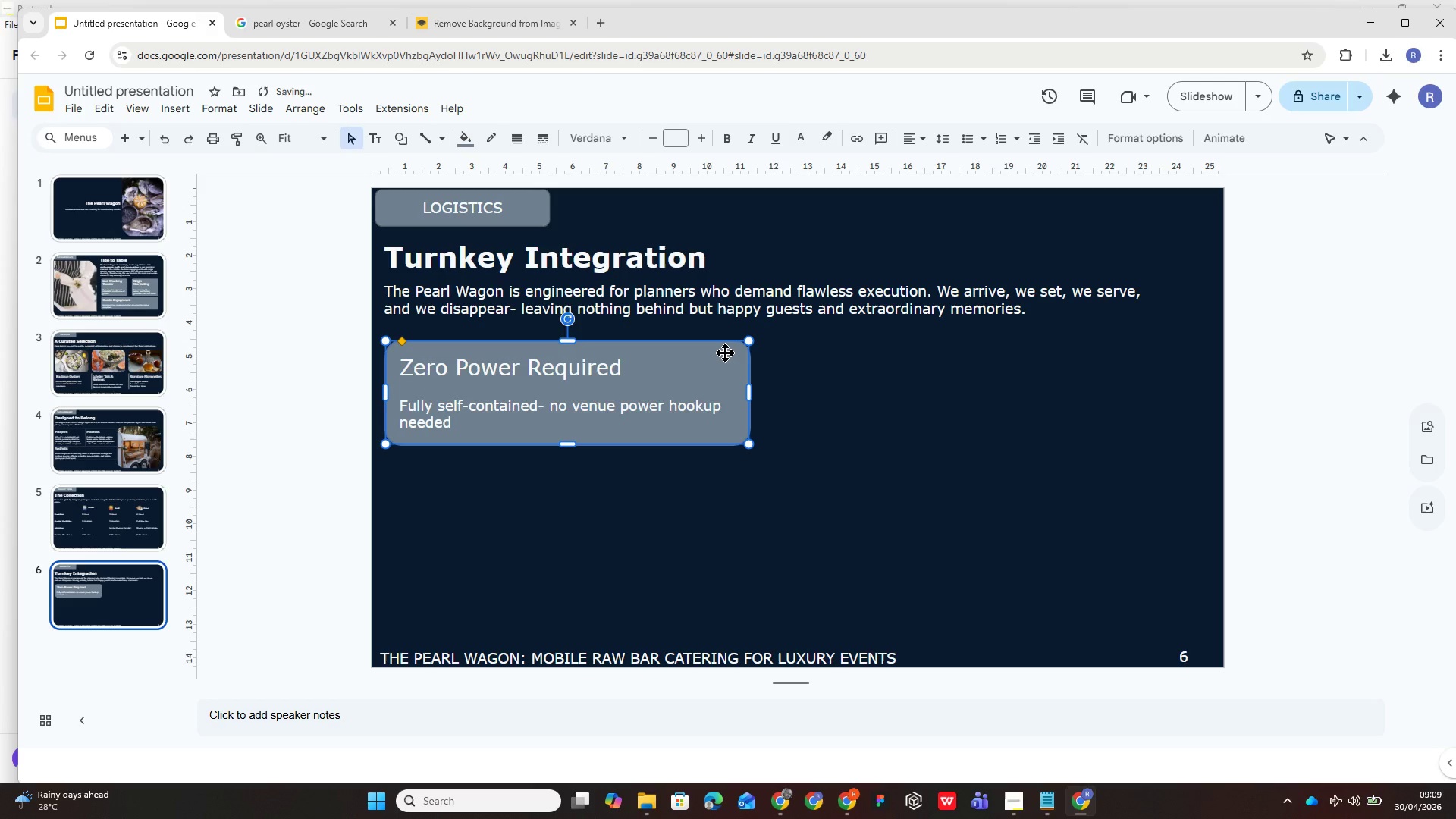 
left_click_drag(start_coordinate=[725, 352], to_coordinate=[734, 359])
 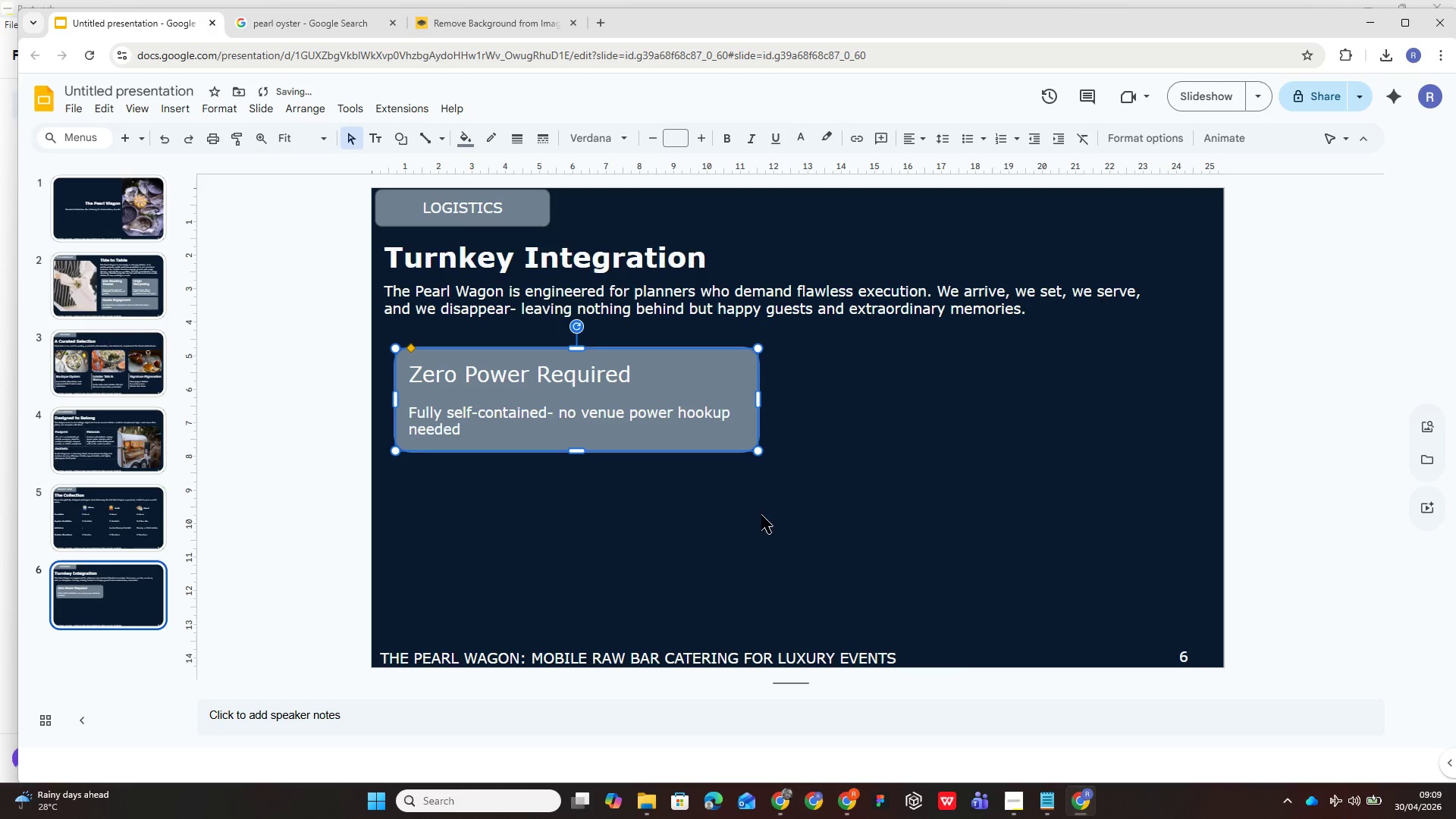 
key(Control+D)
 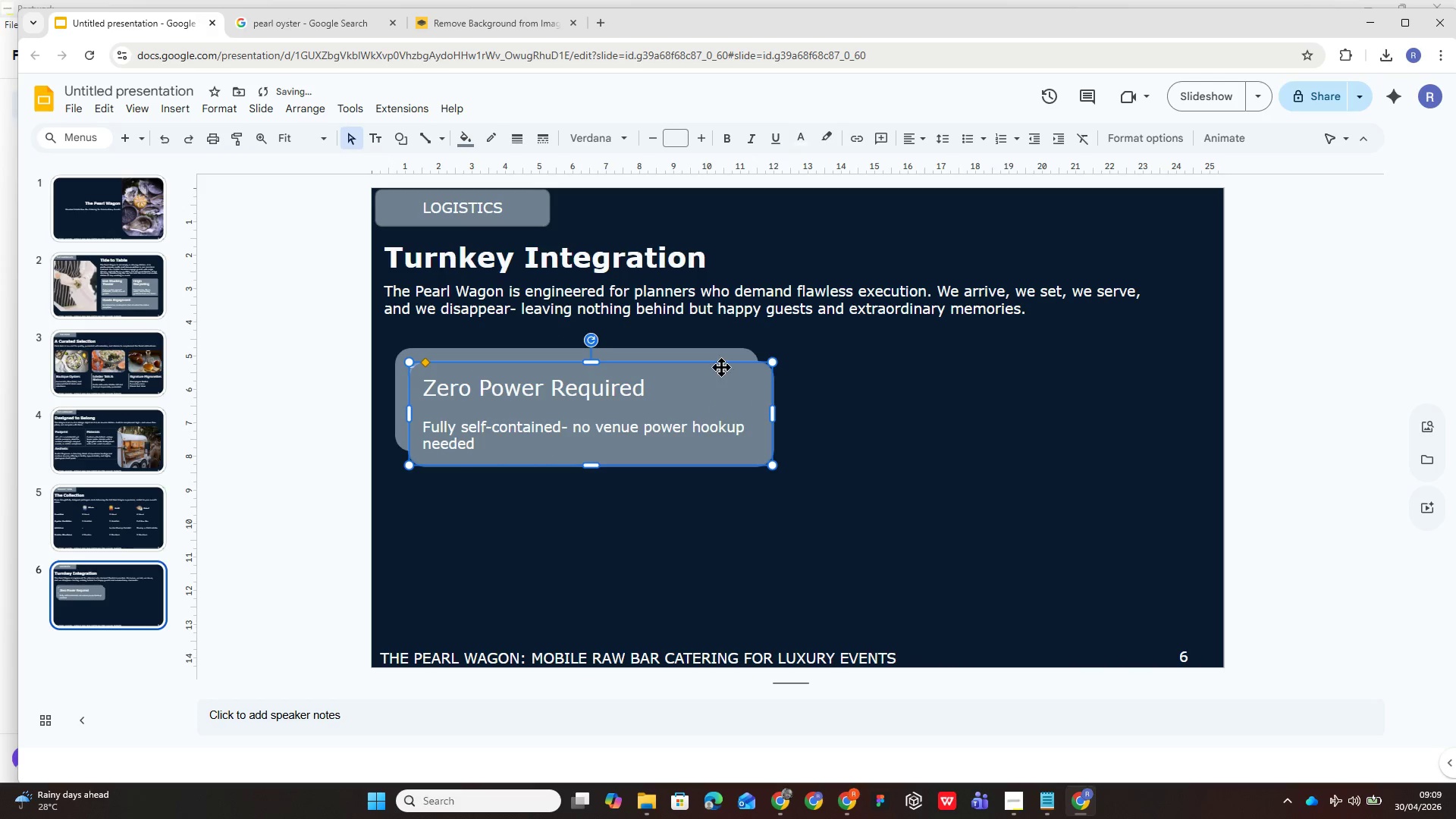 
left_click_drag(start_coordinate=[721, 364], to_coordinate=[1103, 353])
 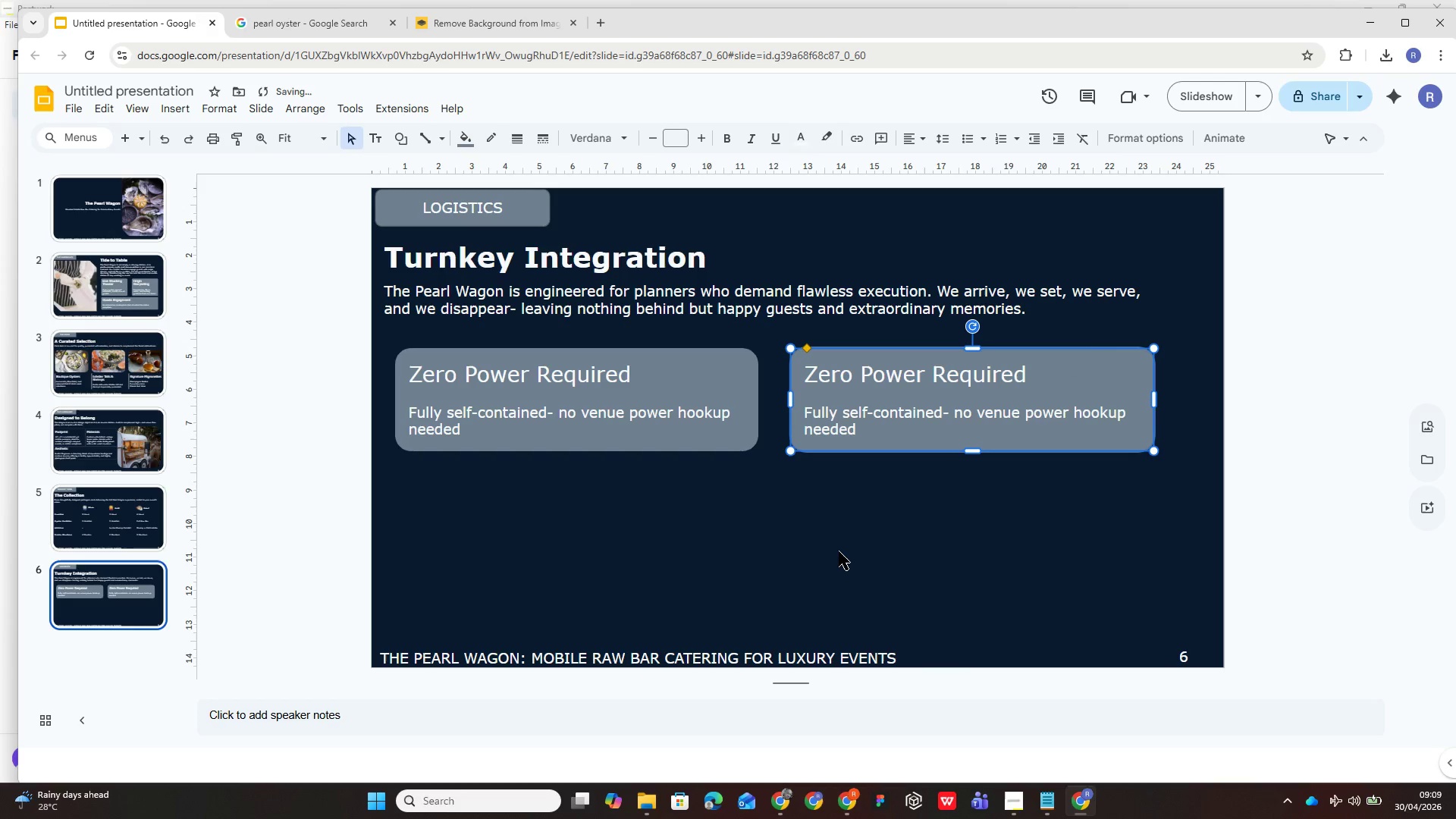 
key(Control+D)
 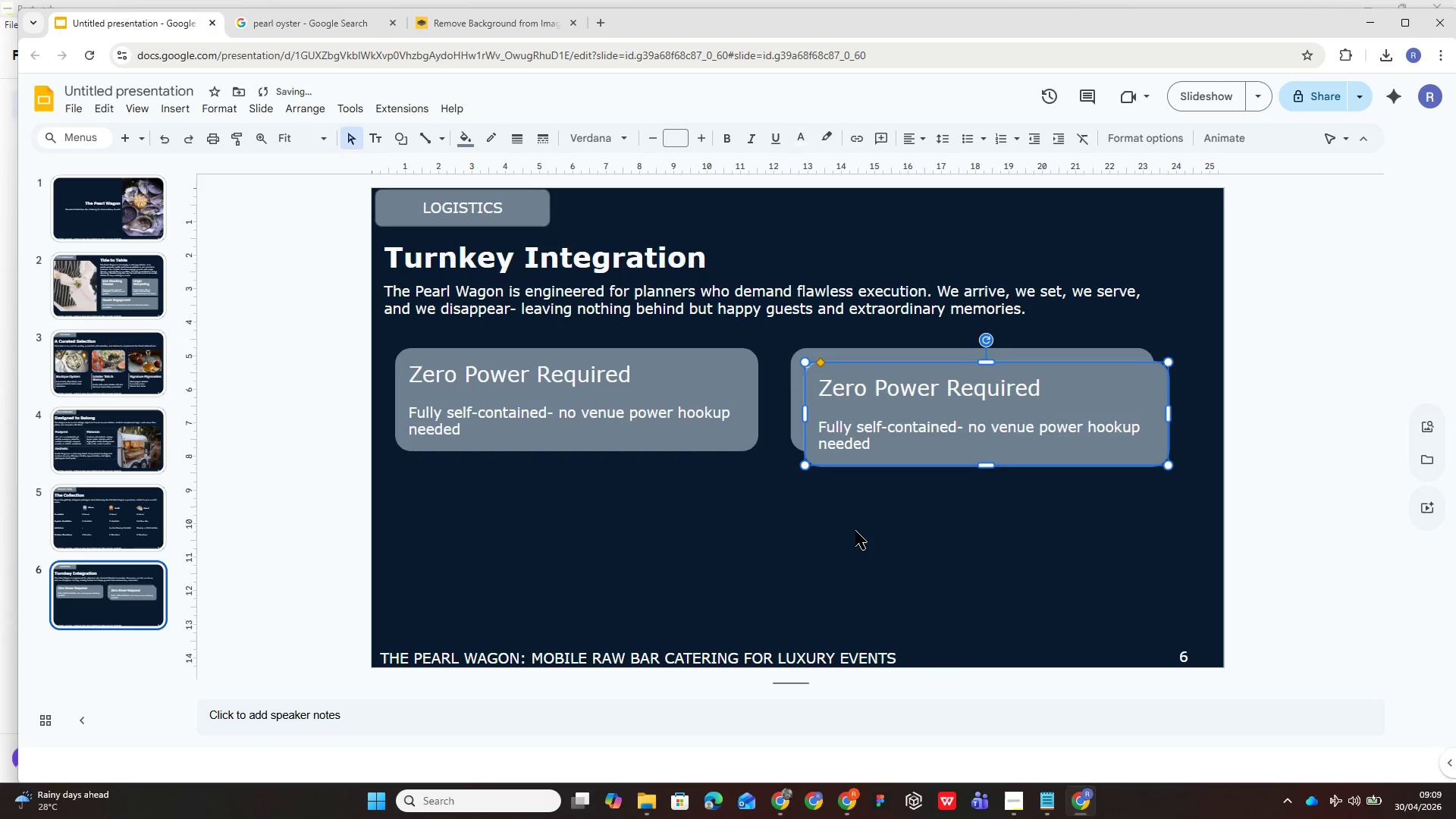 
key(Control+D)
 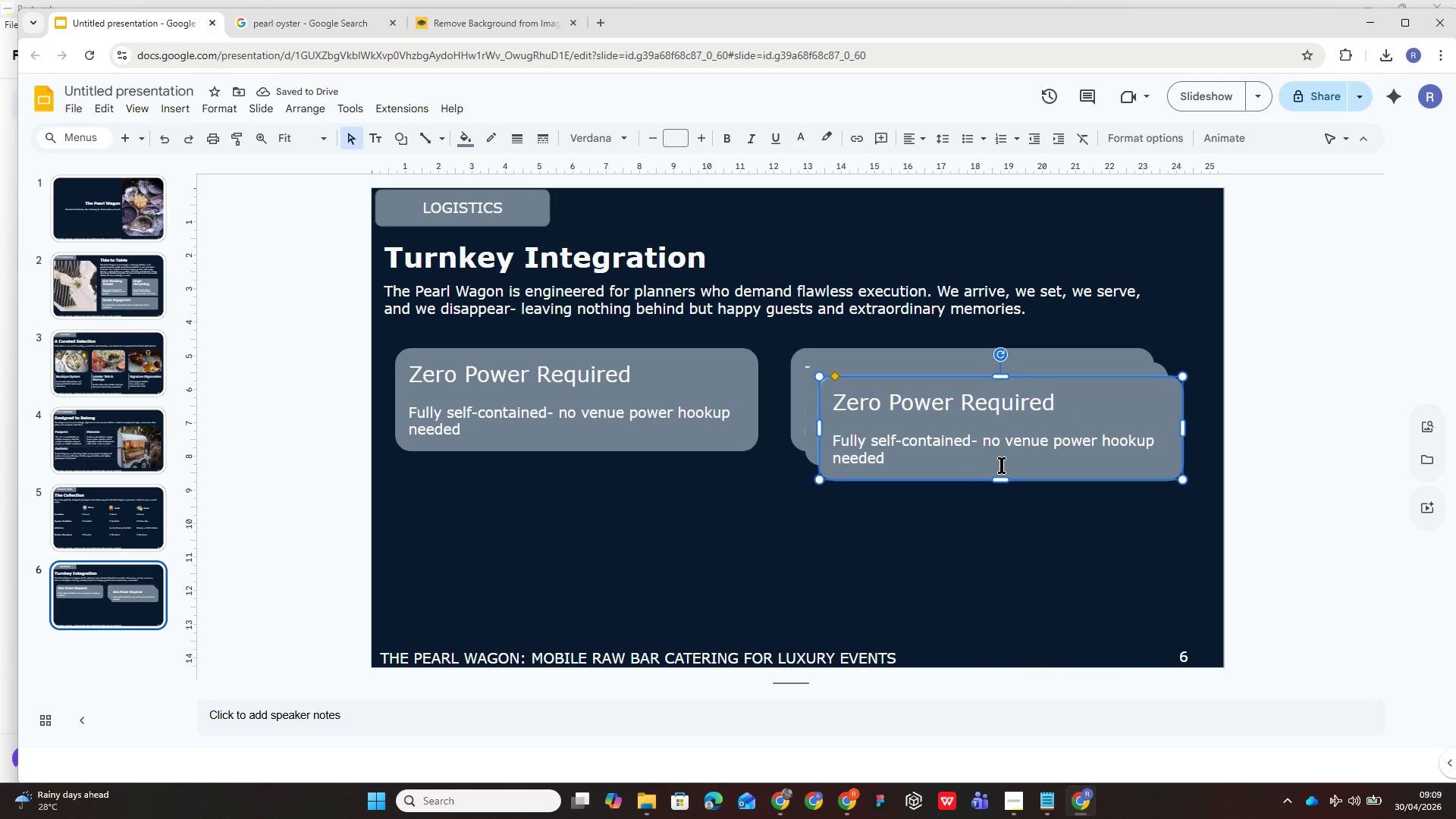 
left_click_drag(start_coordinate=[967, 477], to_coordinate=[544, 581])
 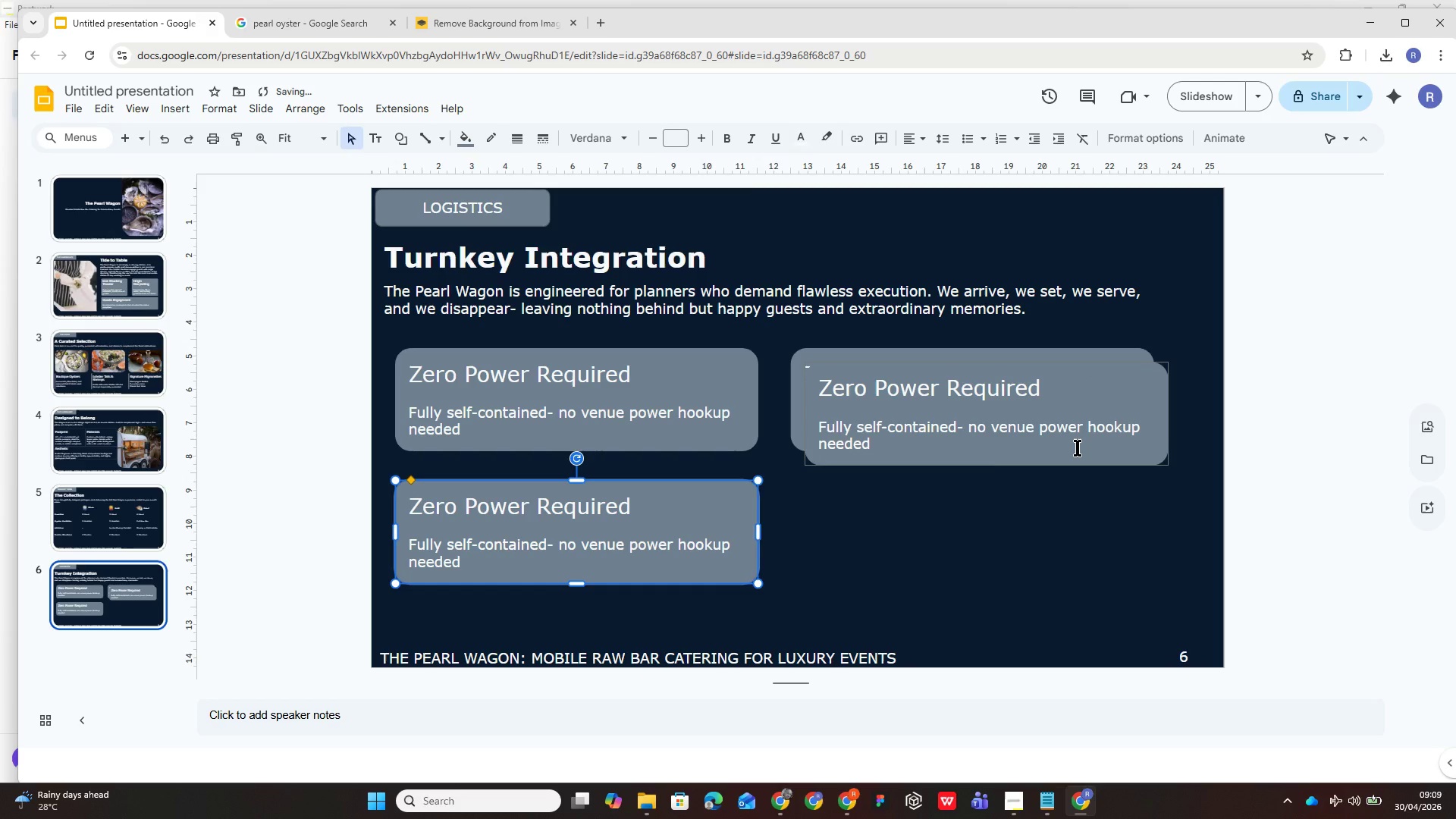 
left_click([1078, 447])
 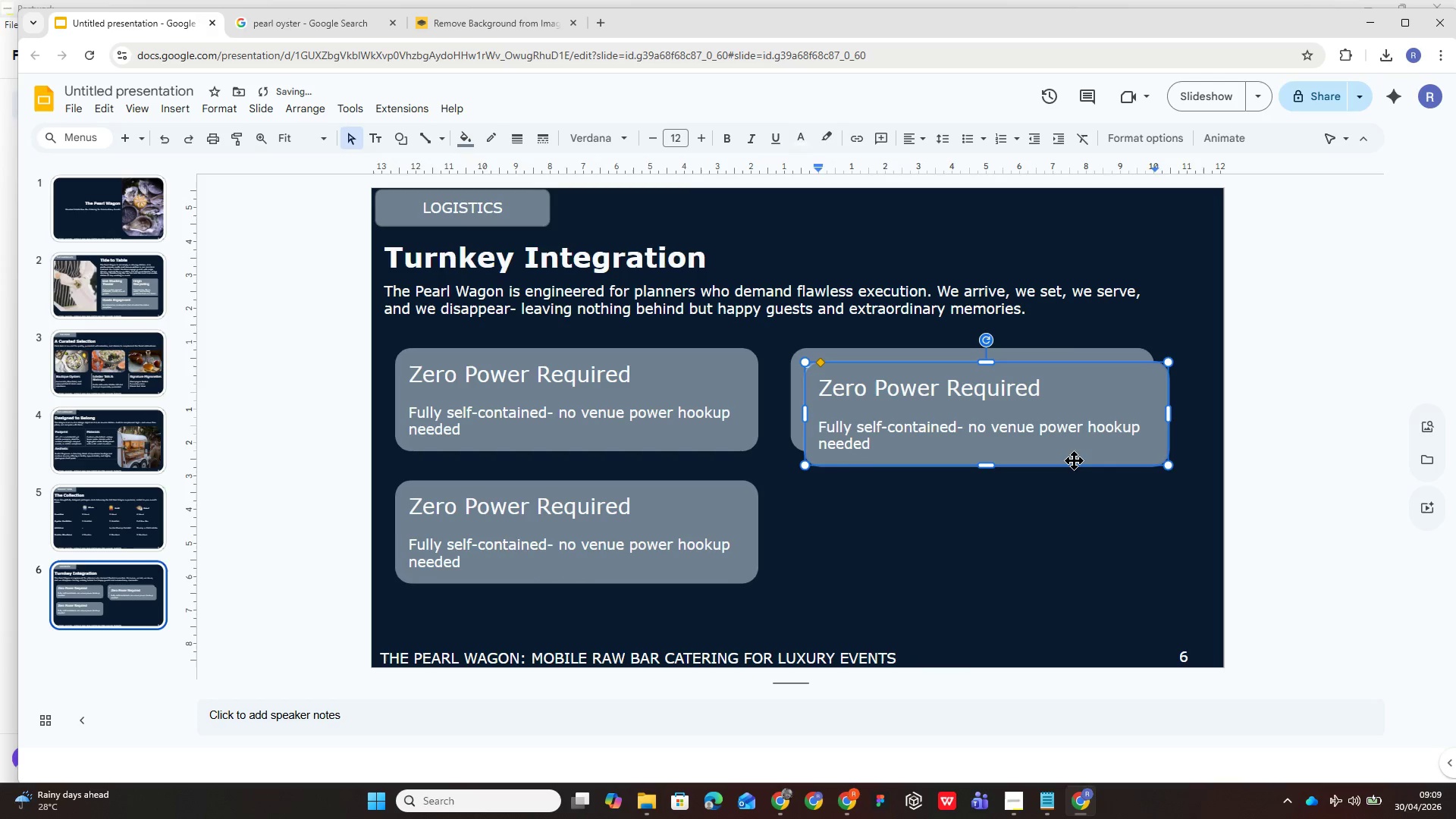 
left_click_drag(start_coordinate=[1074, 460], to_coordinate=[1062, 576])
 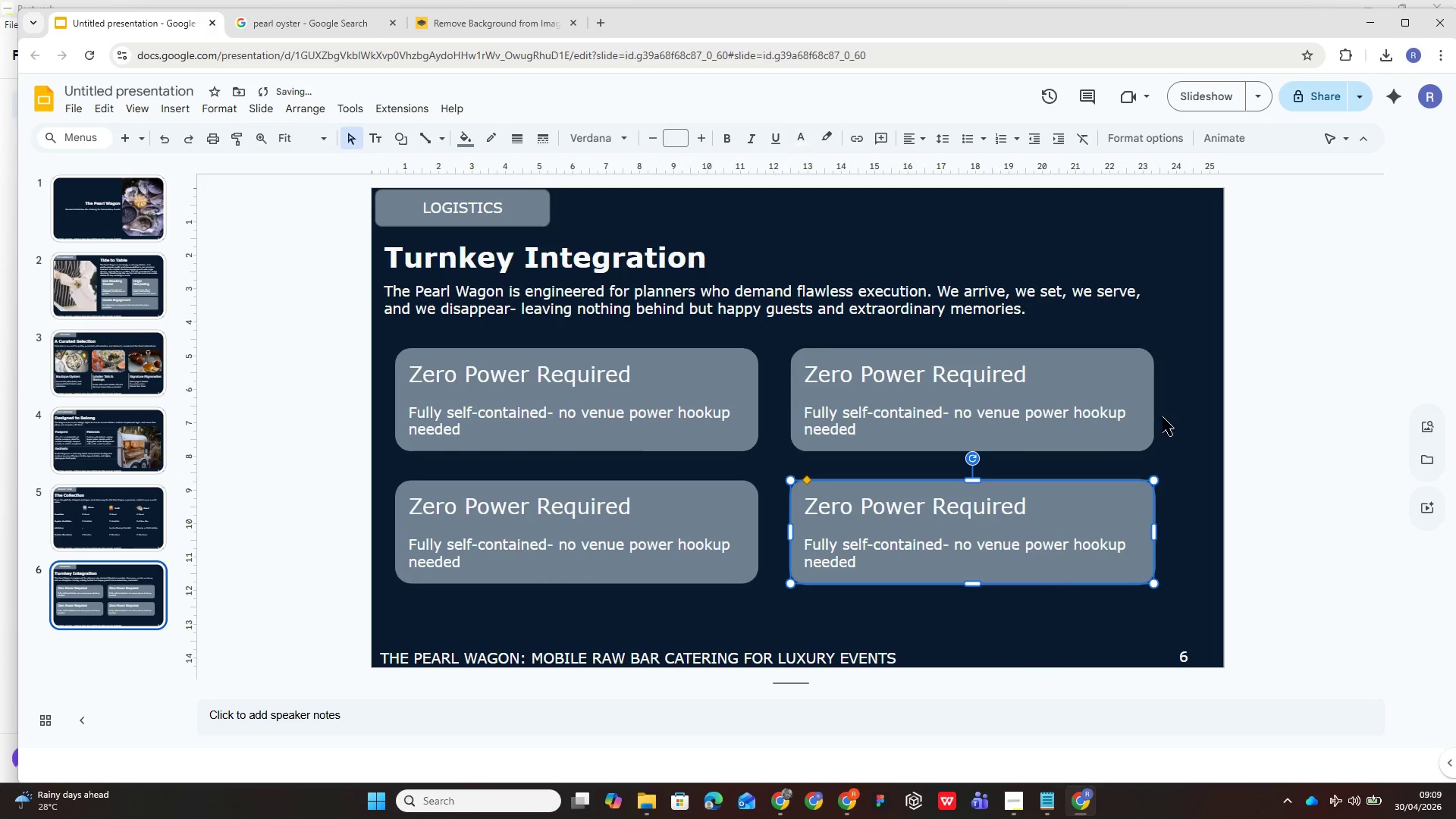 
left_click([1164, 415])
 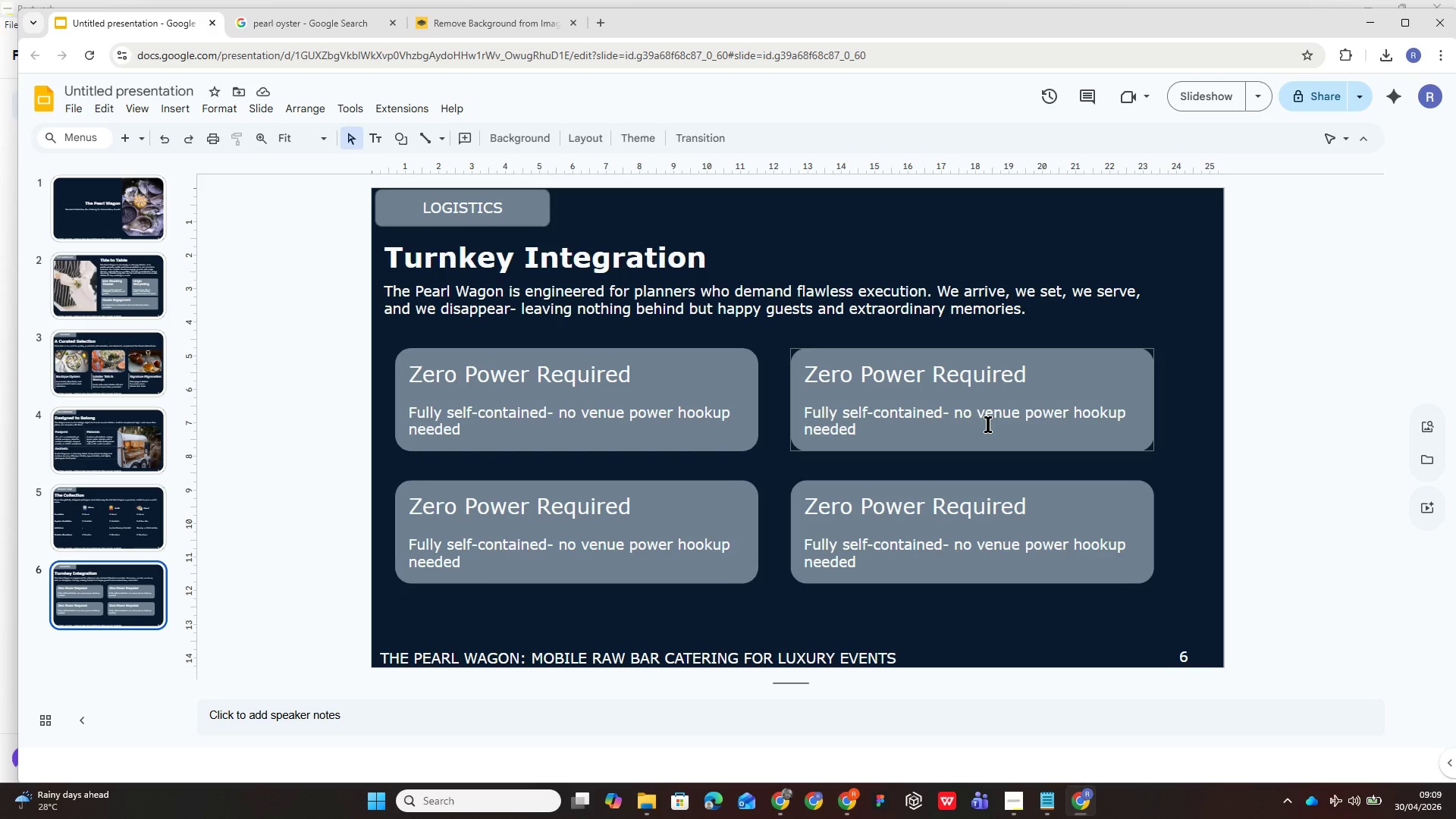 
wait(5.66)
 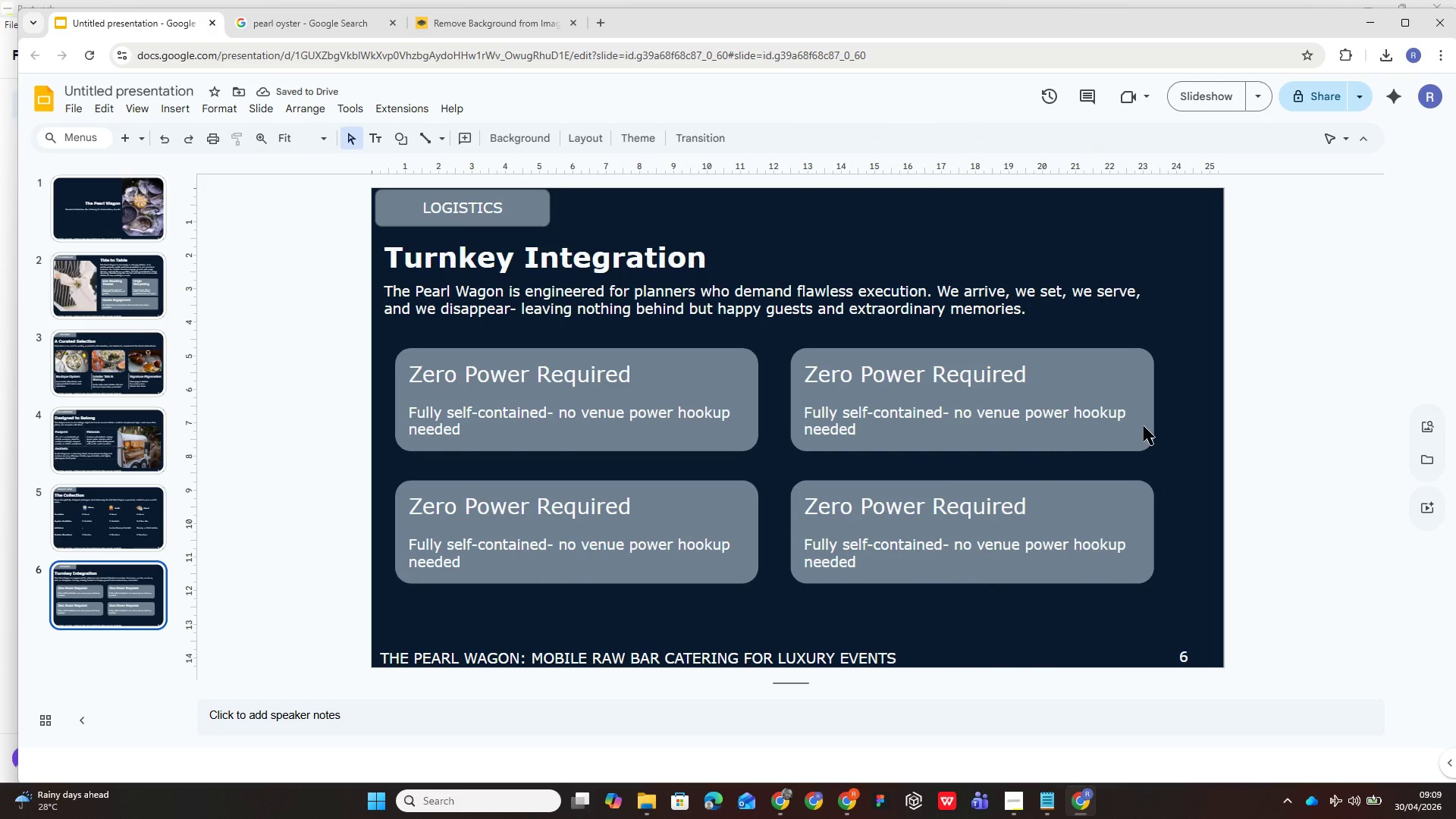 
left_click([983, 409])
 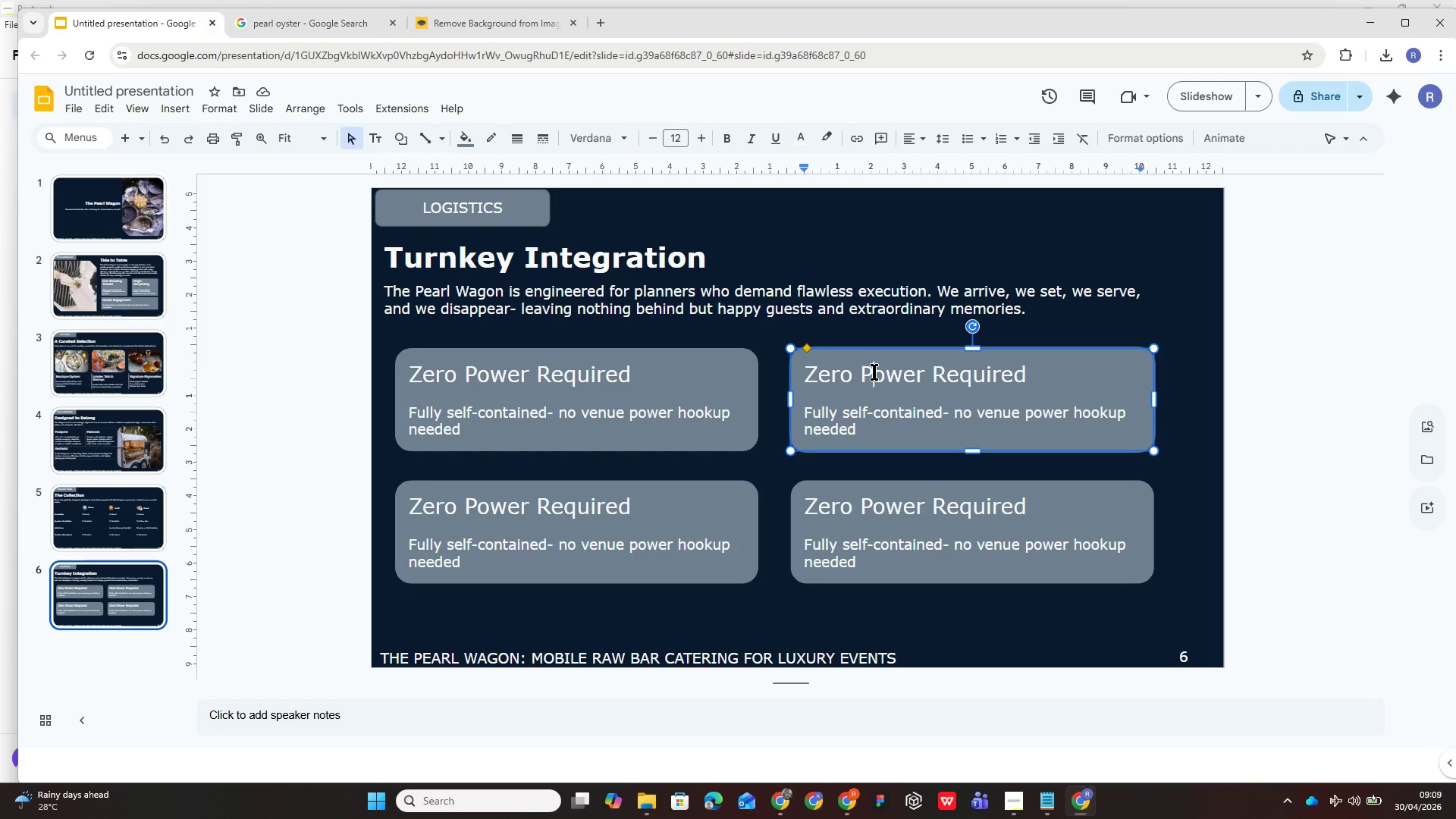 
double_click([874, 372])
 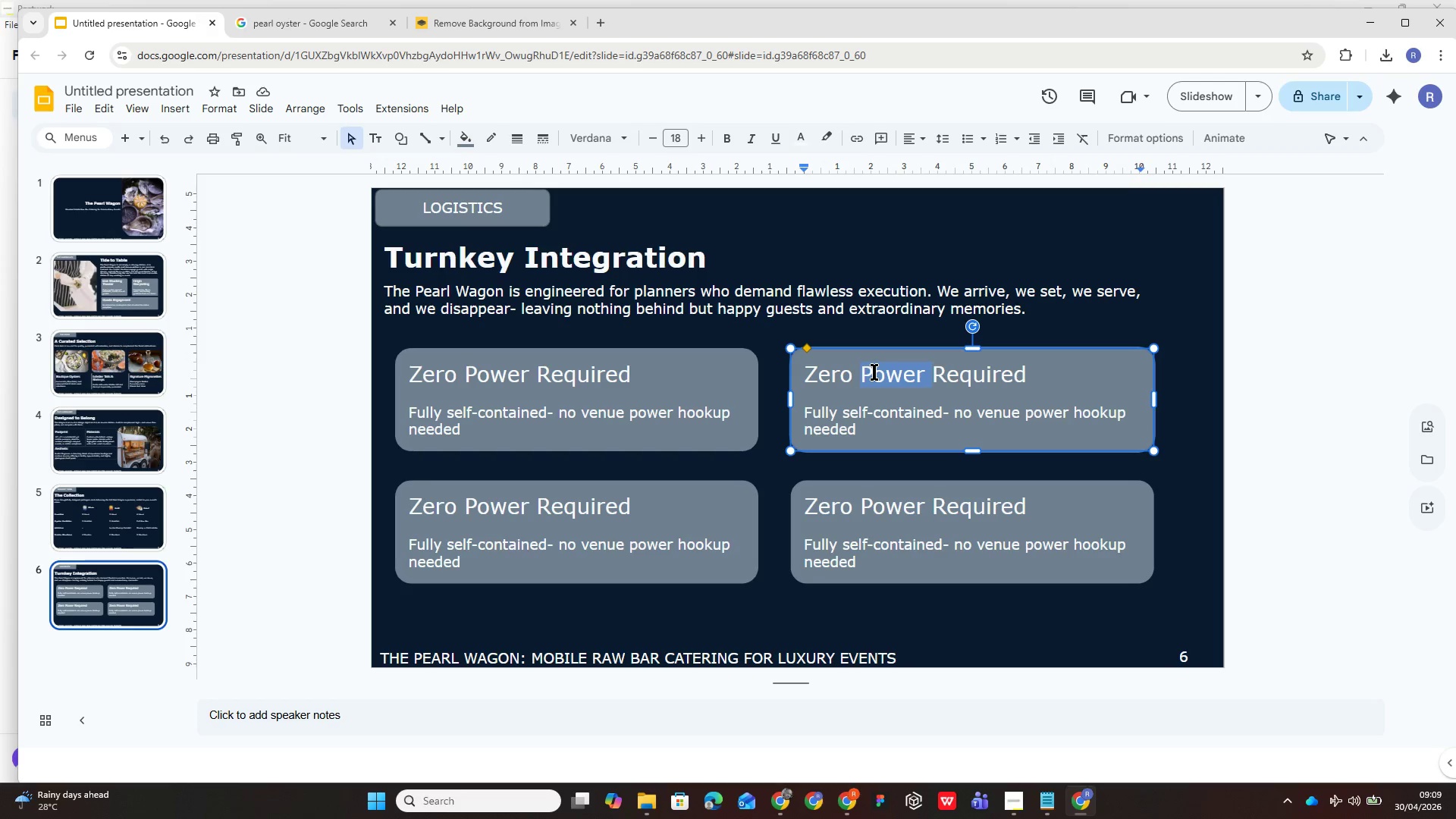 
triple_click([874, 372])
 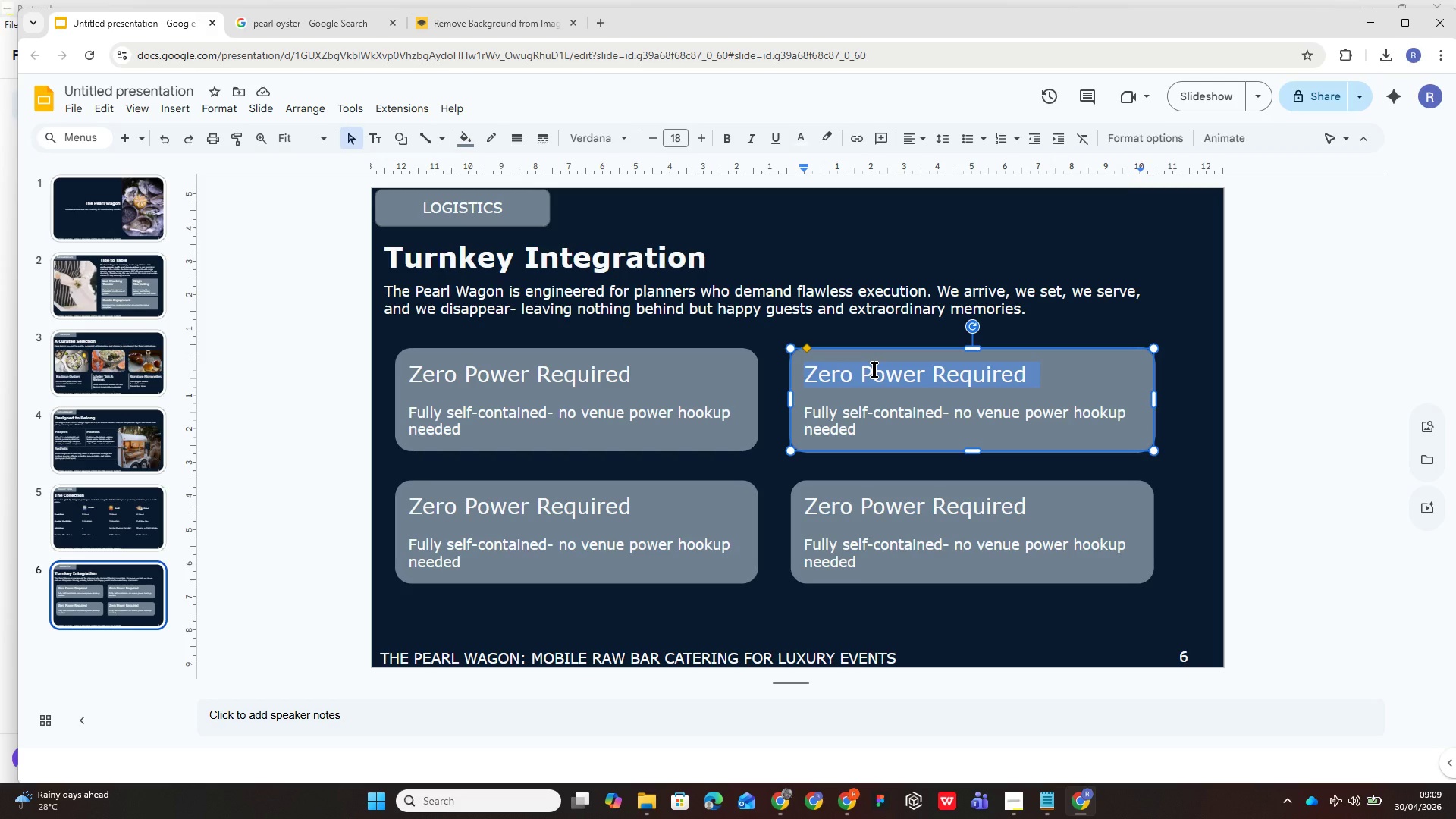 
type(45-Minute Install)
 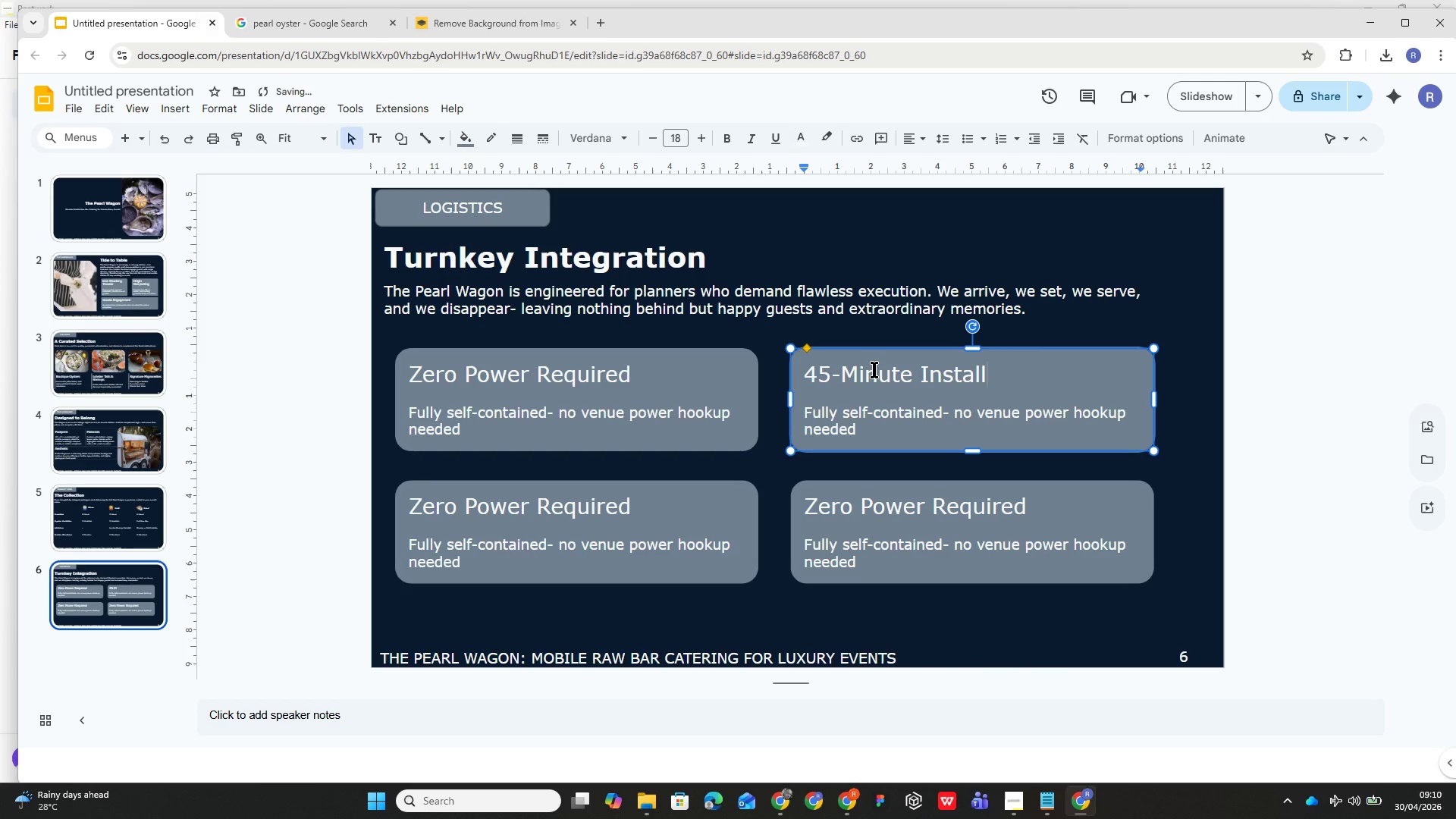 
left_click_drag(start_coordinate=[805, 410], to_coordinate=[869, 436])
 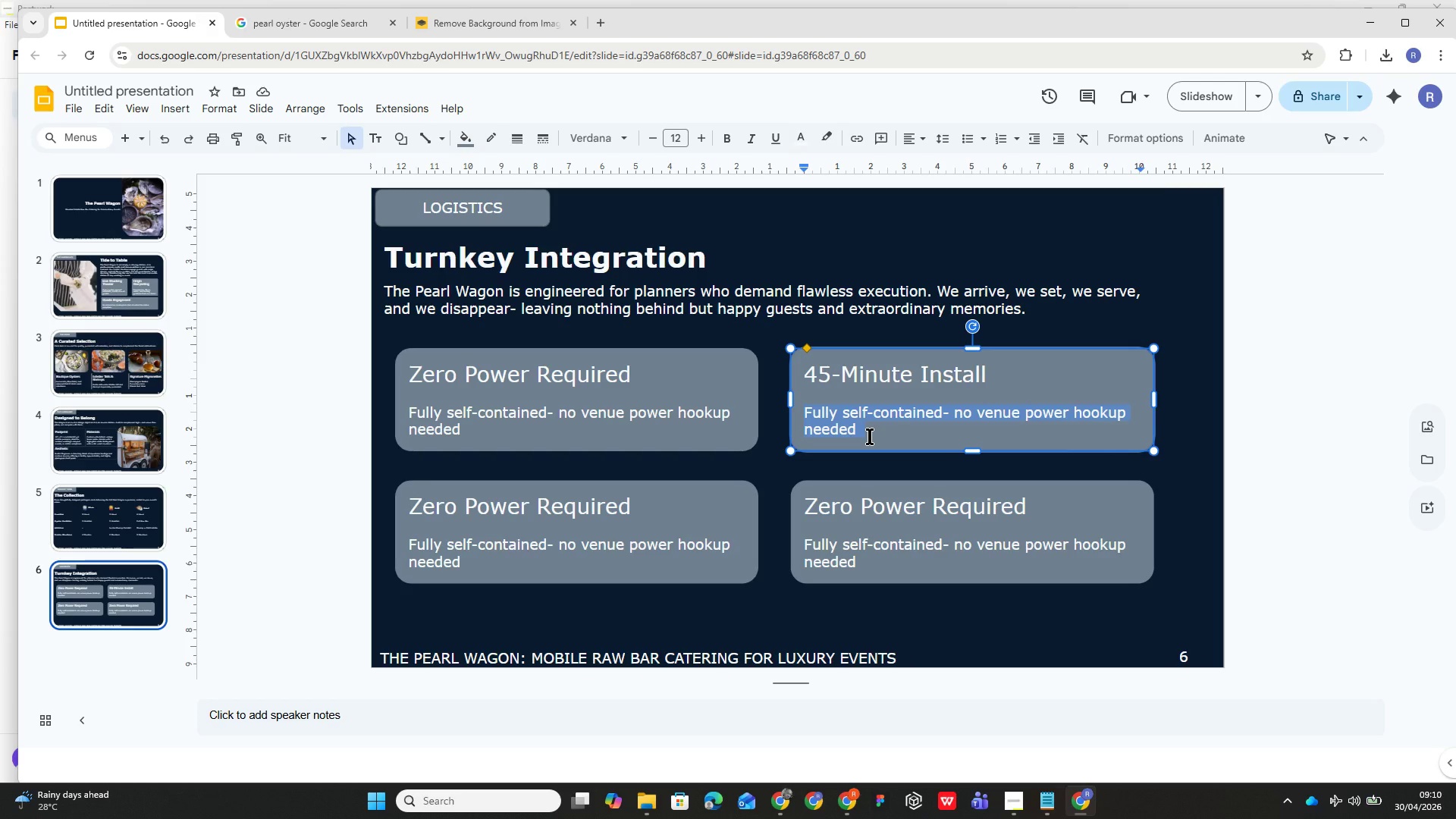 
type(Efficient )
key(Backspace)
type(, unobtrusive setup and full styling included.)
 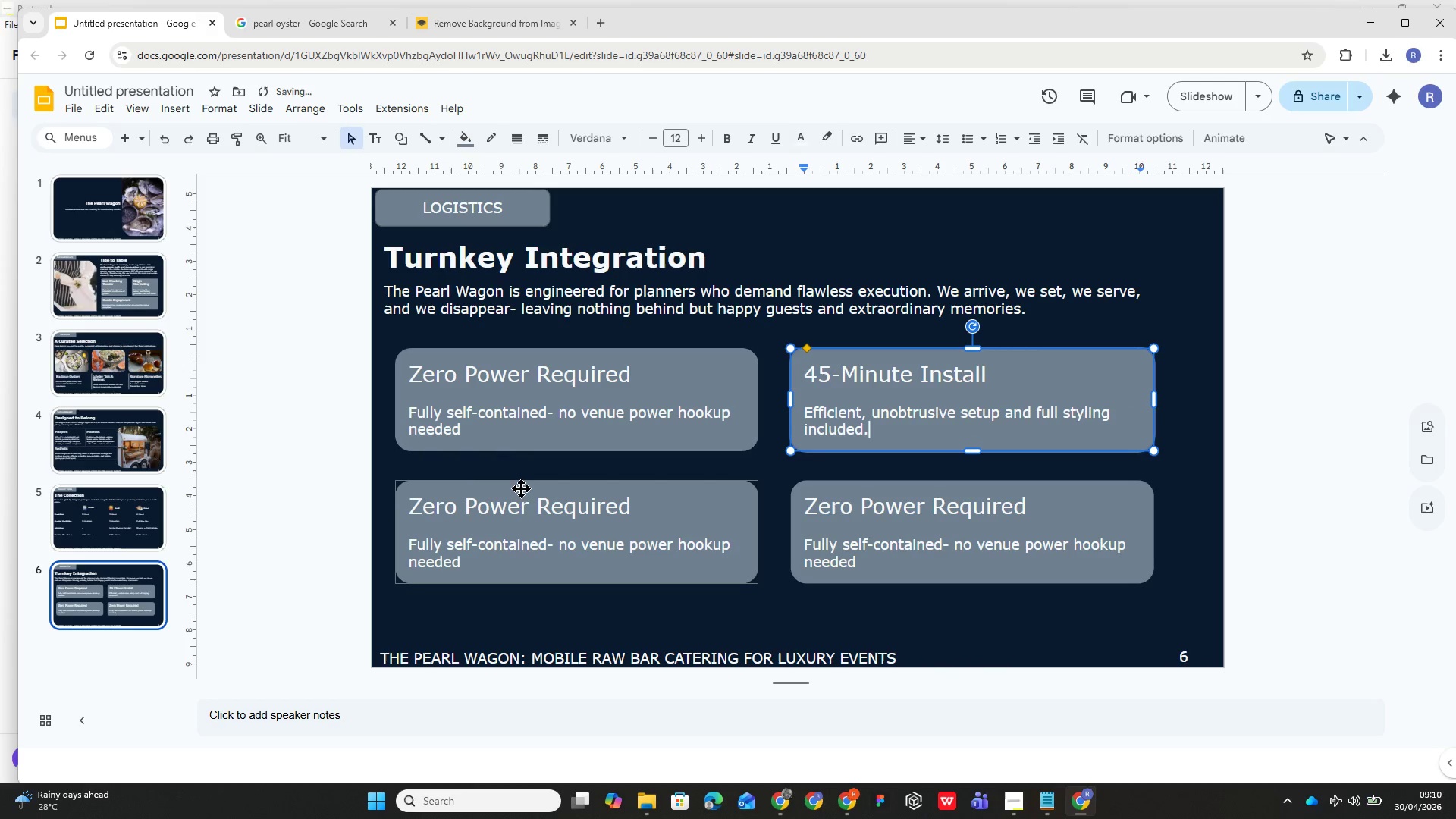 
triple_click([521, 507])
 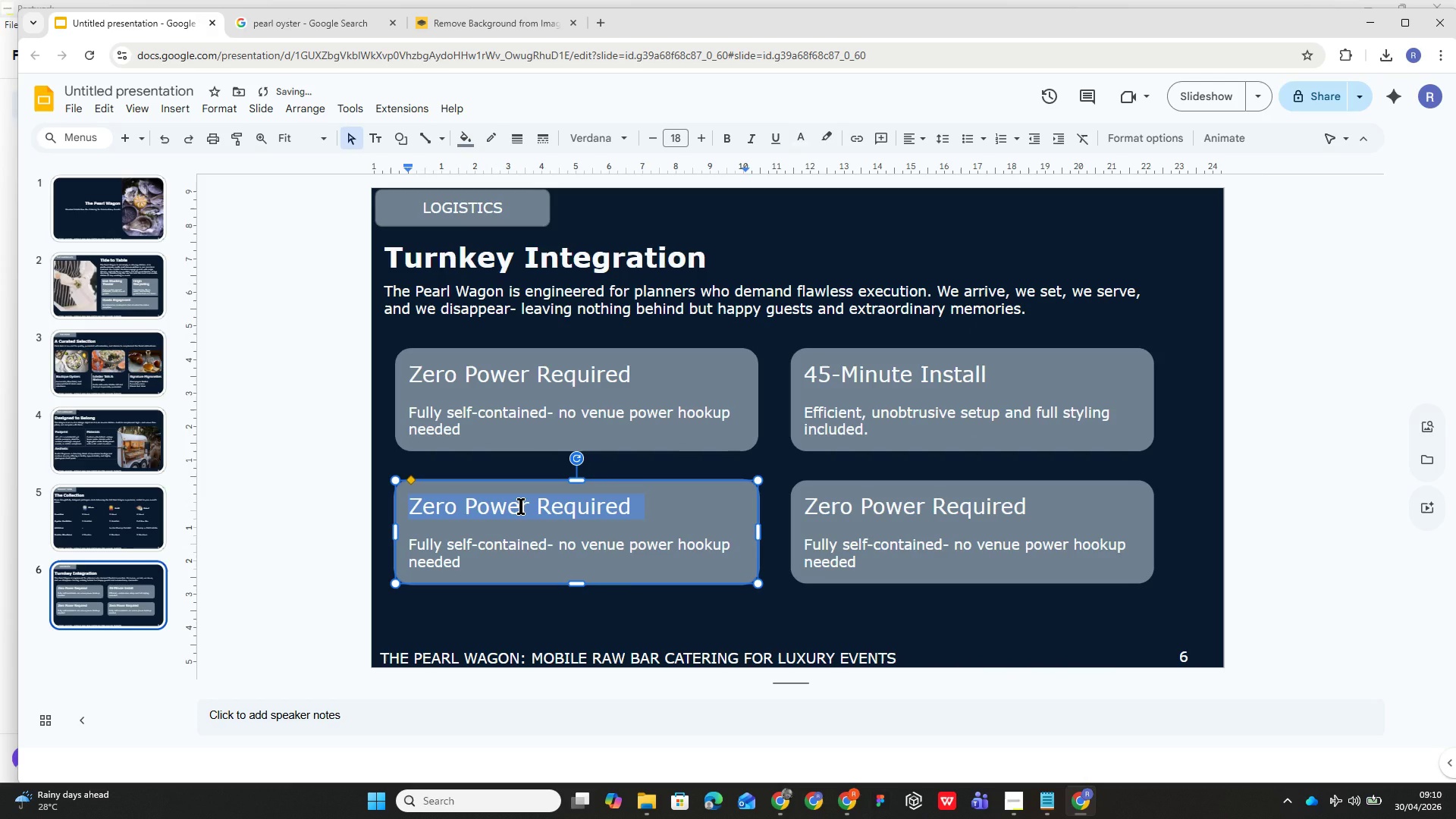 
type(Service & Experience)
 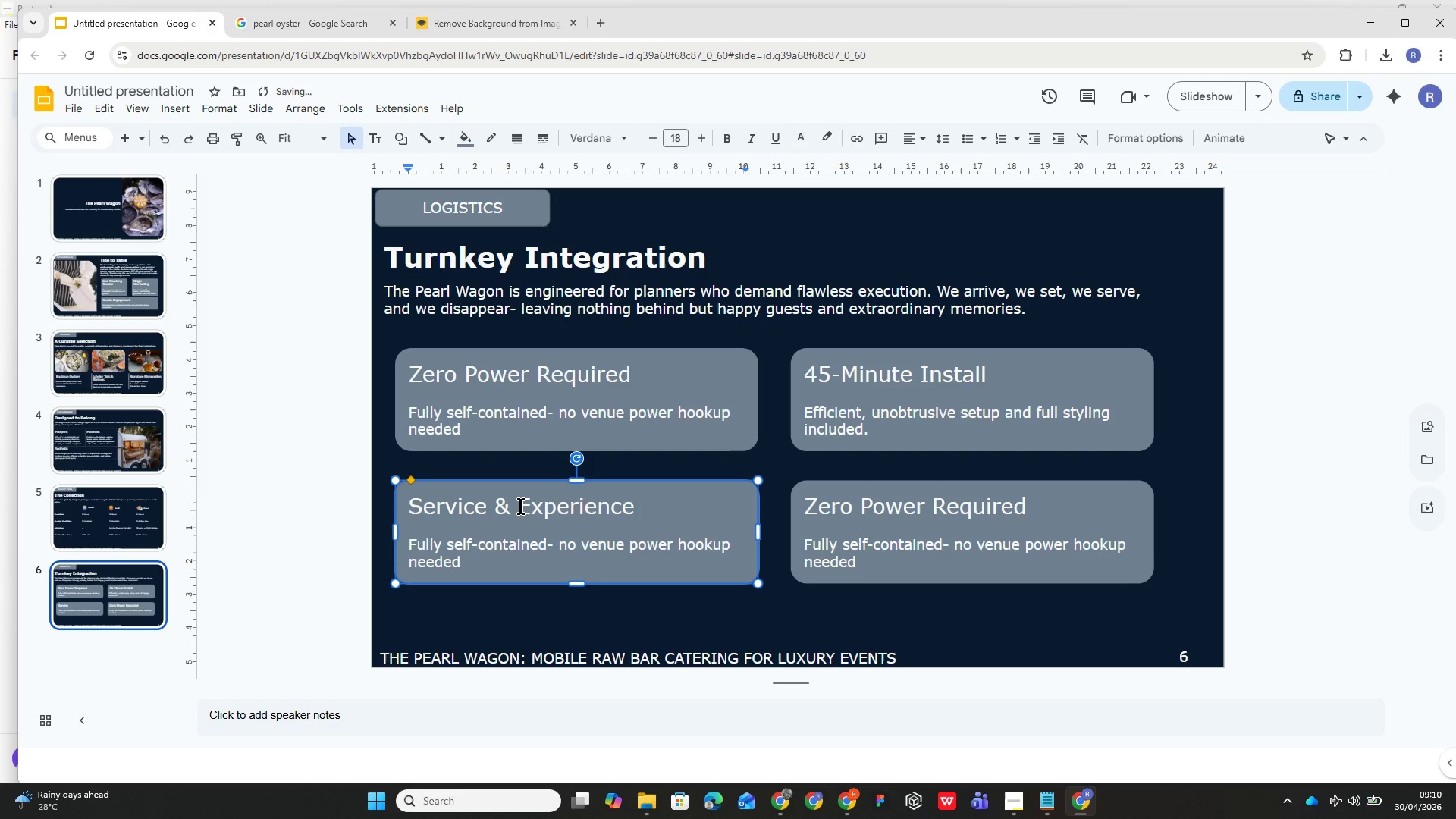 
left_click_drag(start_coordinate=[448, 545], to_coordinate=[464, 565])
 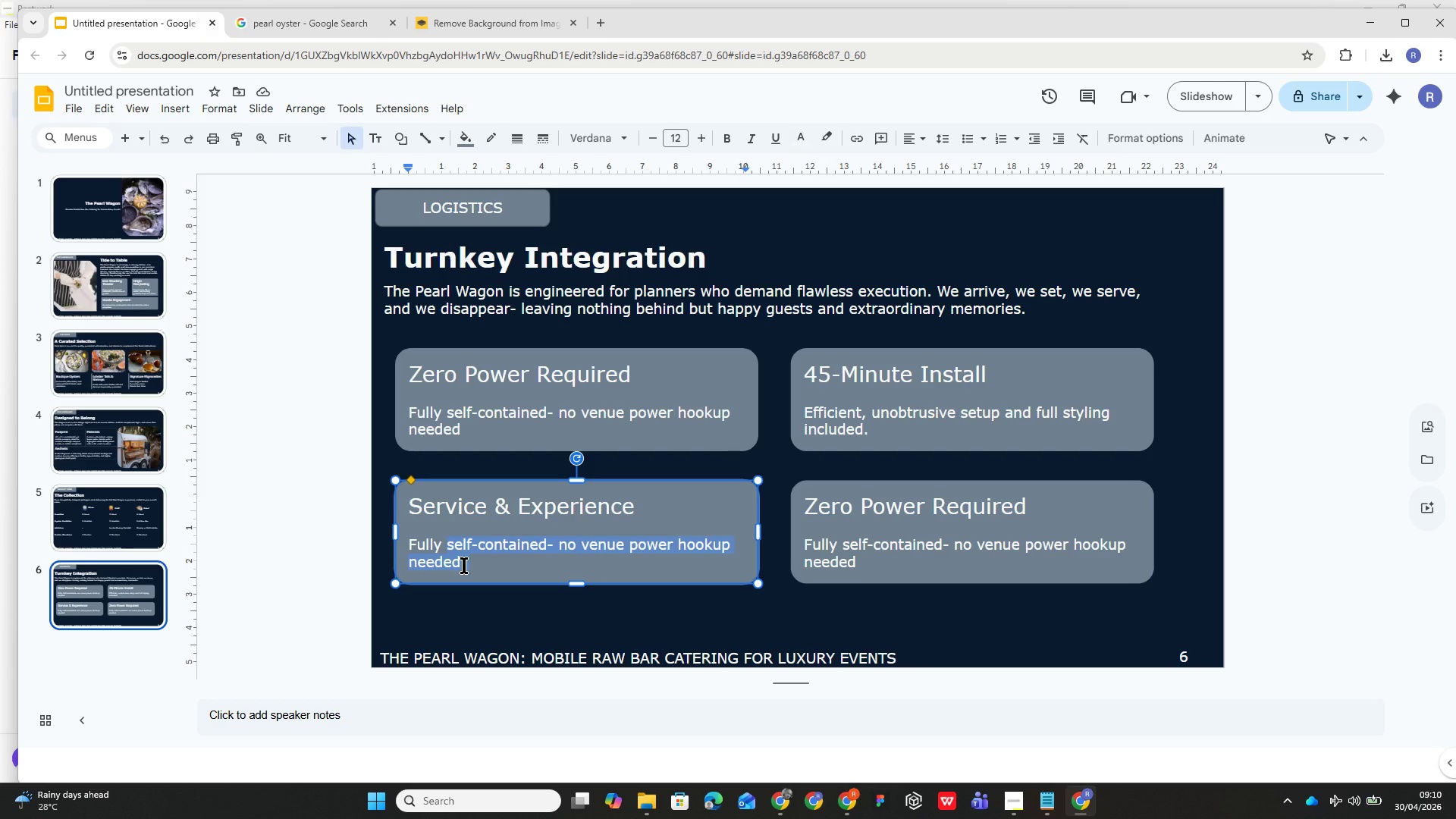 
type(managed by our team )
key(Backspace)
type(, no need for extra manpower.)
 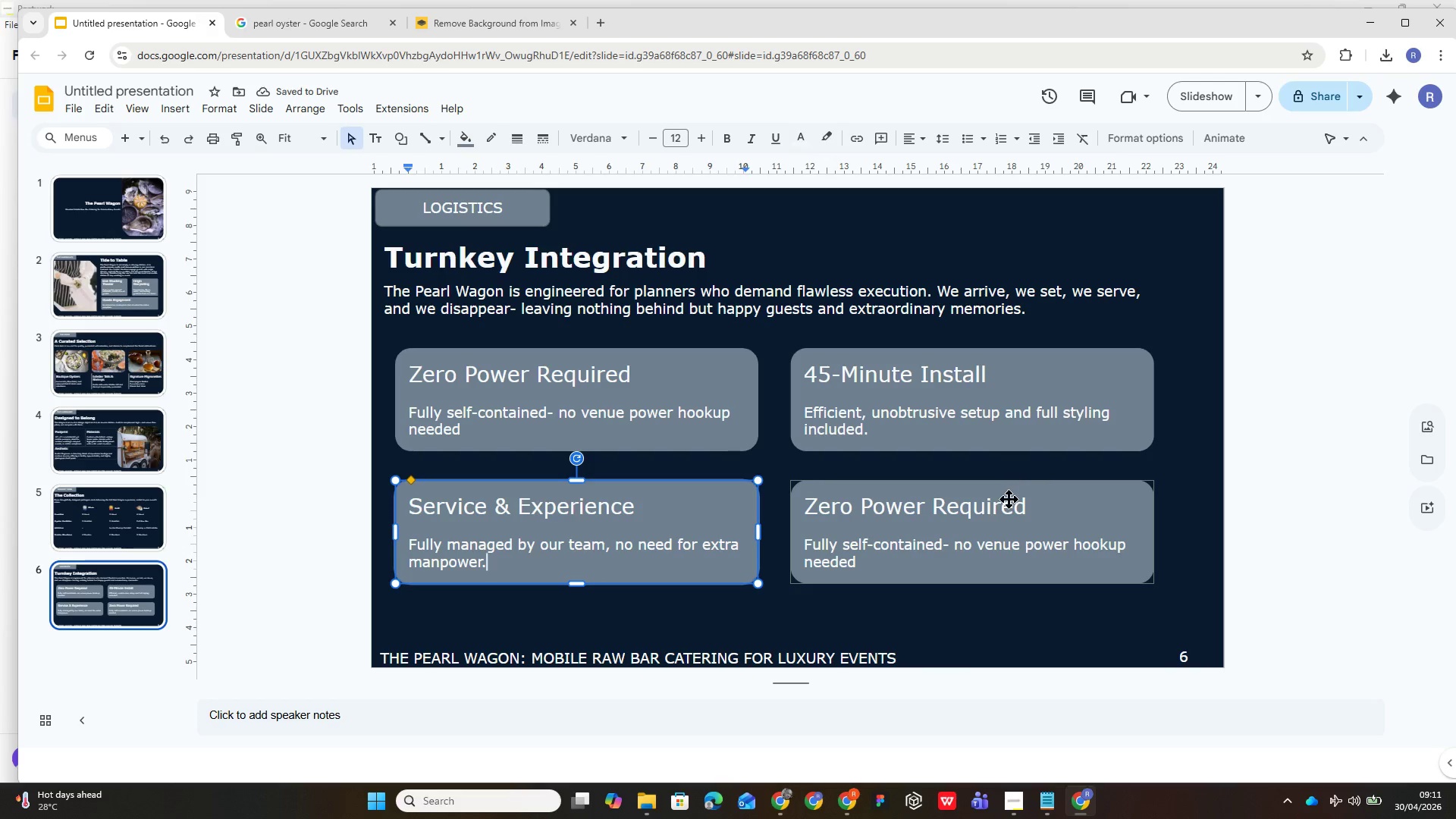 
wait(5.02)
 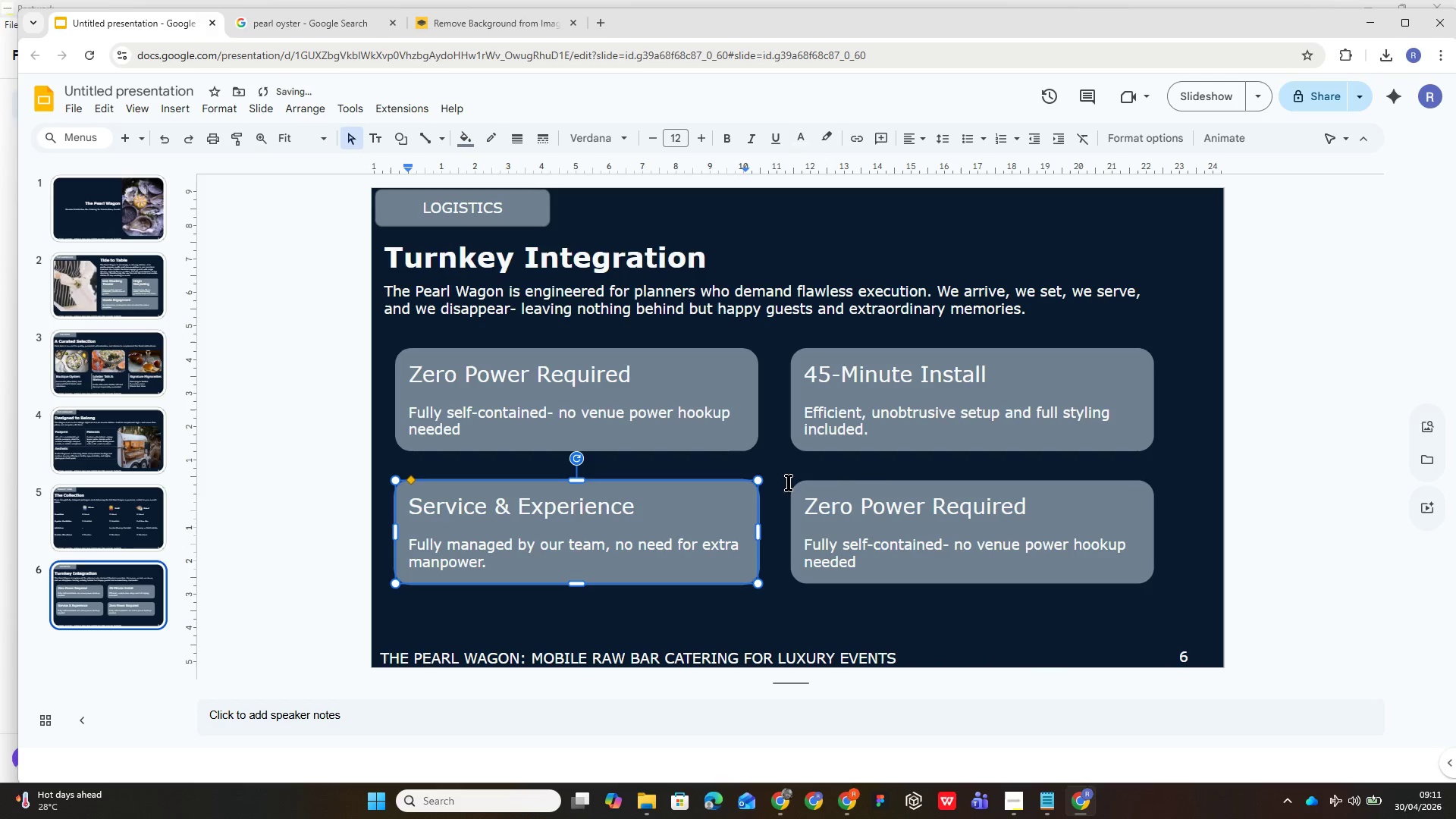 
double_click([886, 506])
 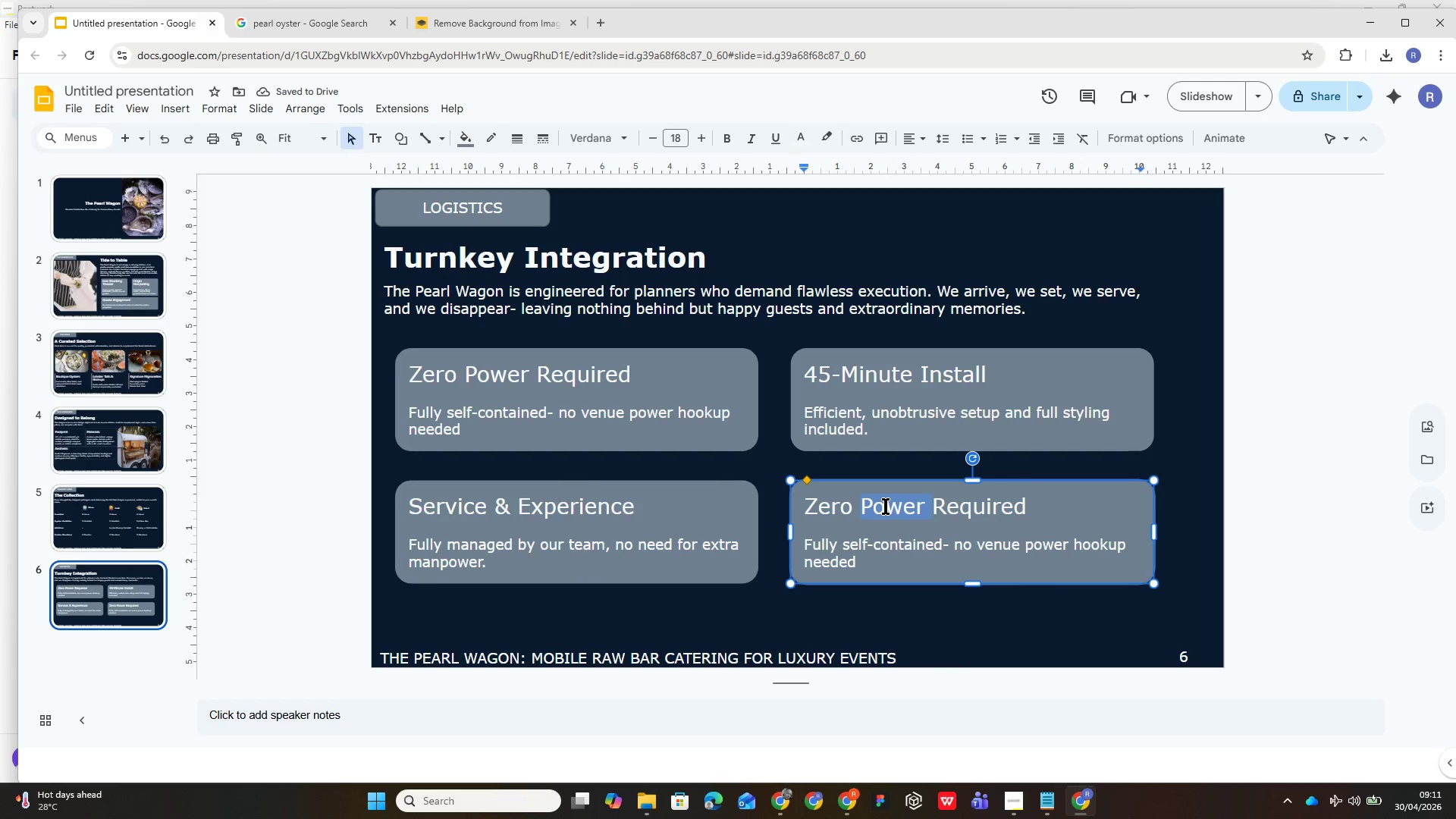 
triple_click([886, 506])
 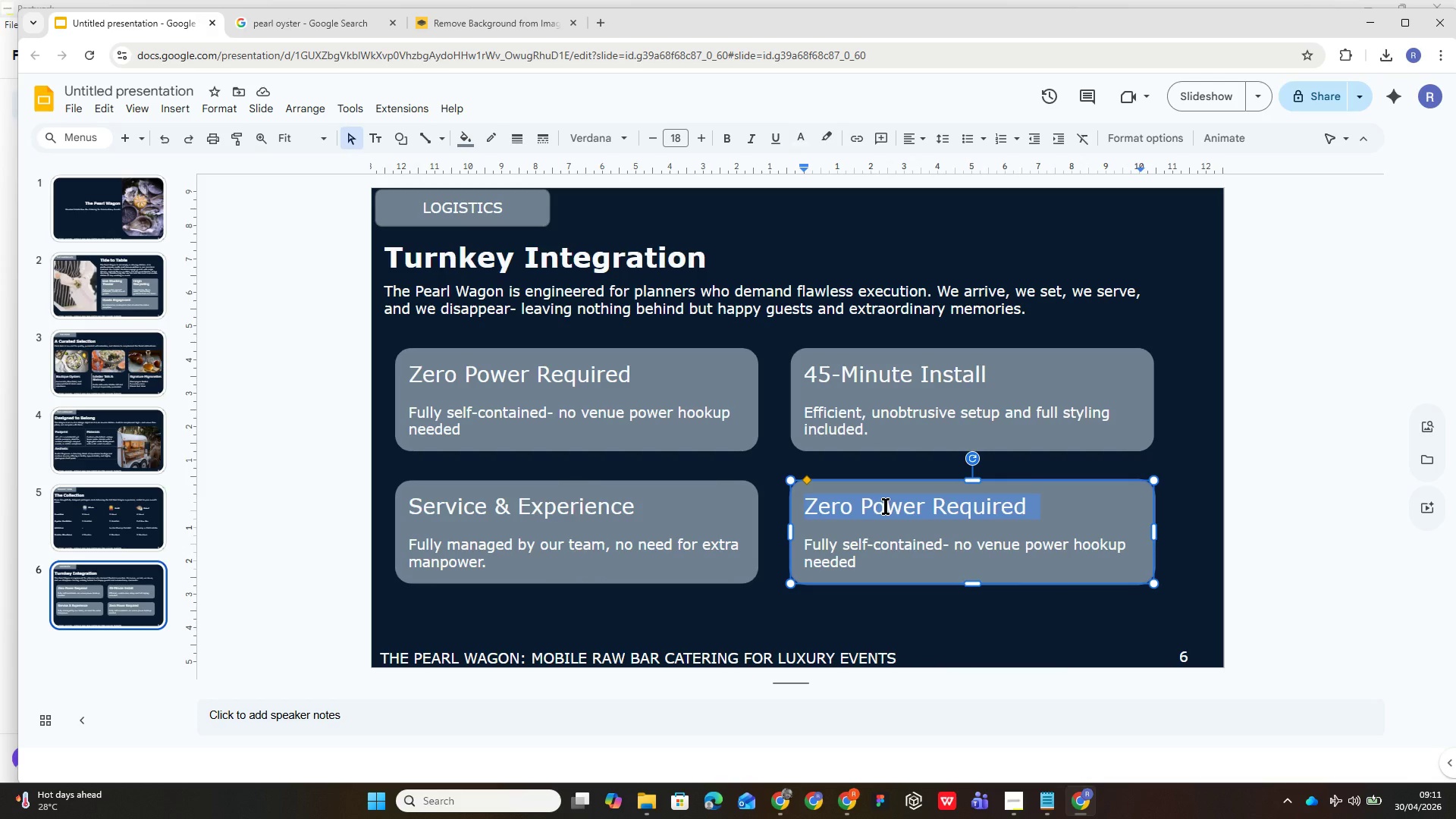 
type(Comprehensive Cleanup)
 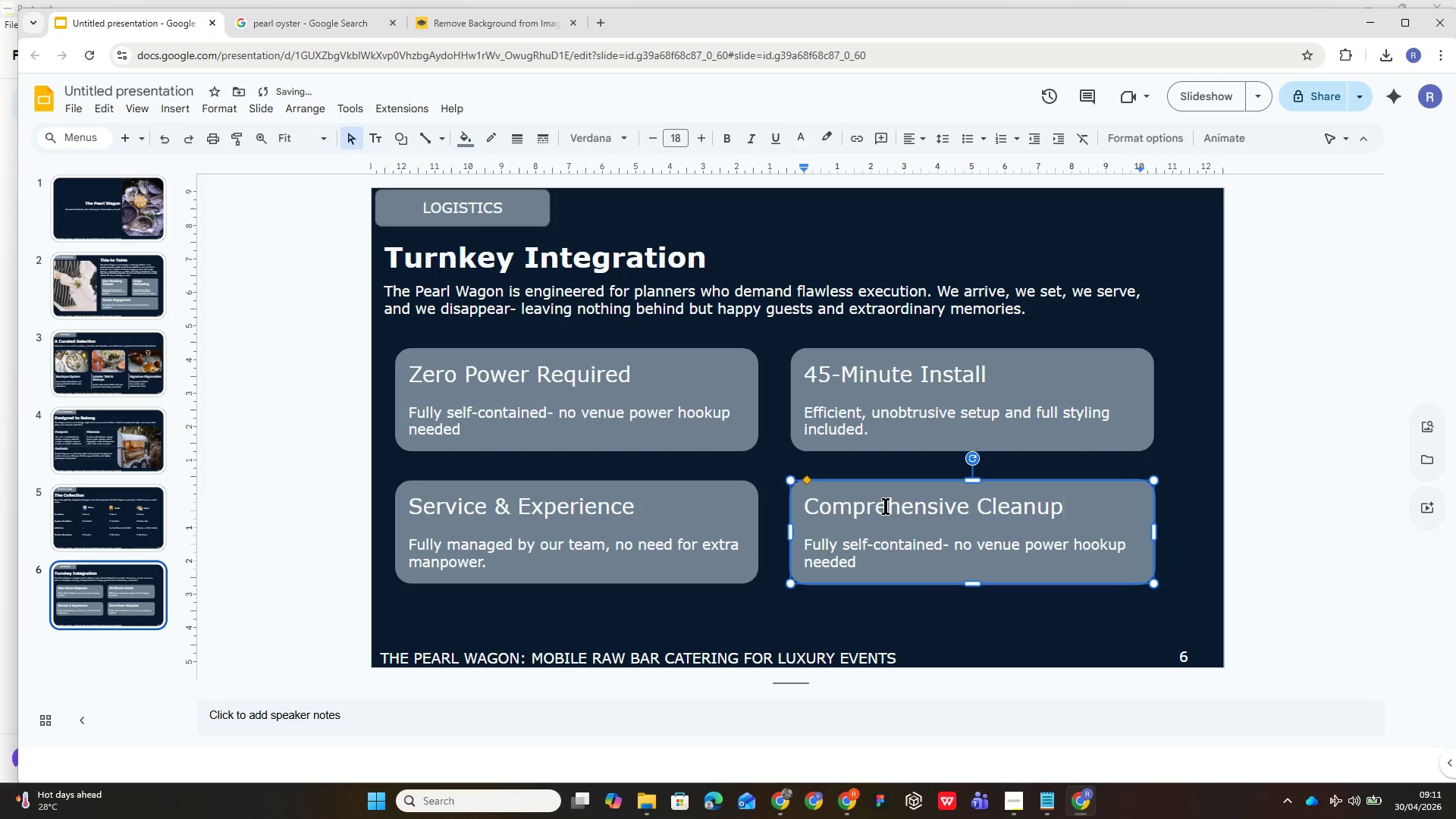 
left_click_drag(start_coordinate=[827, 545], to_coordinate=[856, 563])
 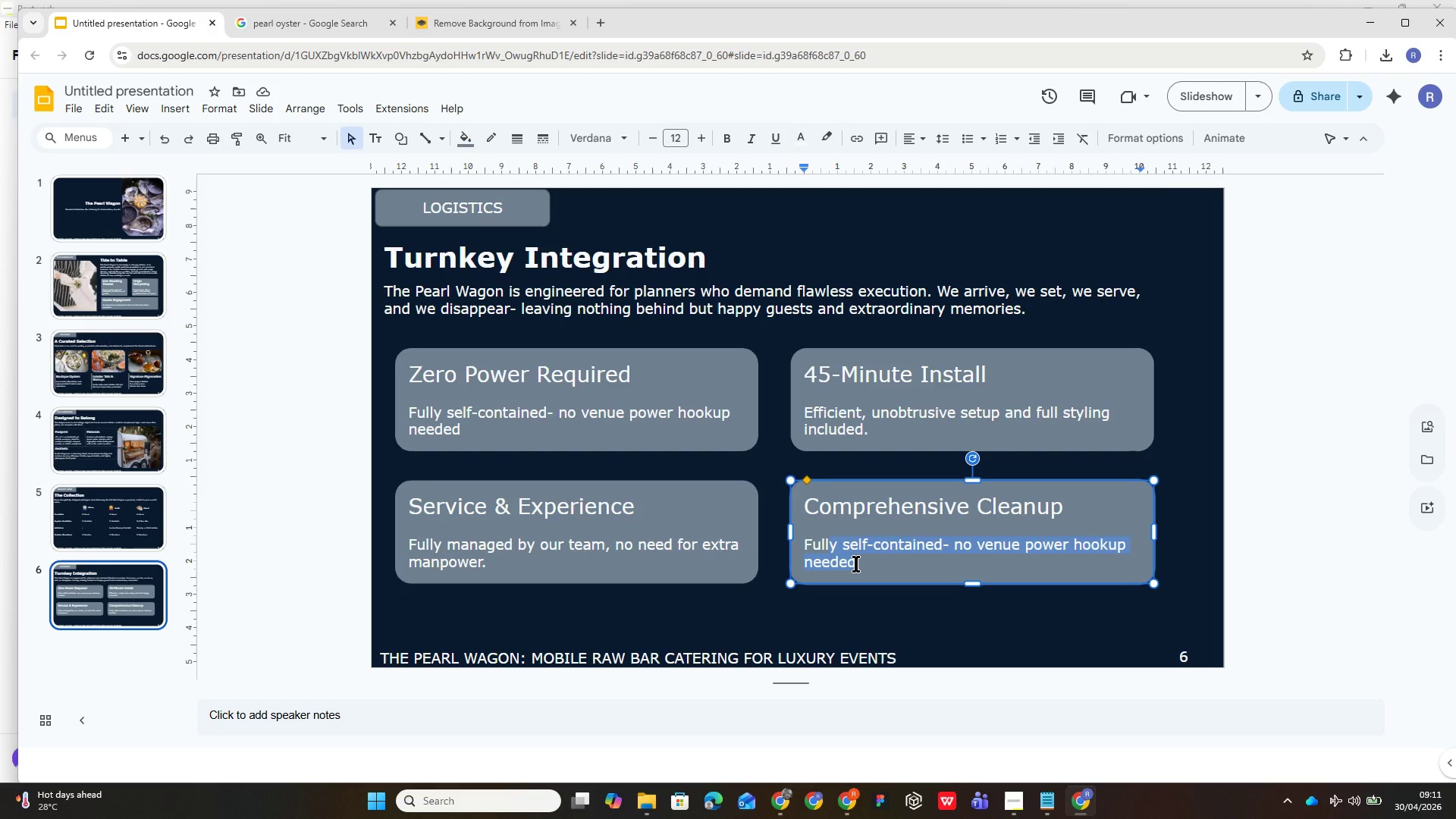 
key(Backspace)
key(Backspace)
type( )
key(Backspace)
type(l shell, )
key(Backspace)
type(ice, and waste management- zero foor)
key(Backspace)
type(tprint left.)
 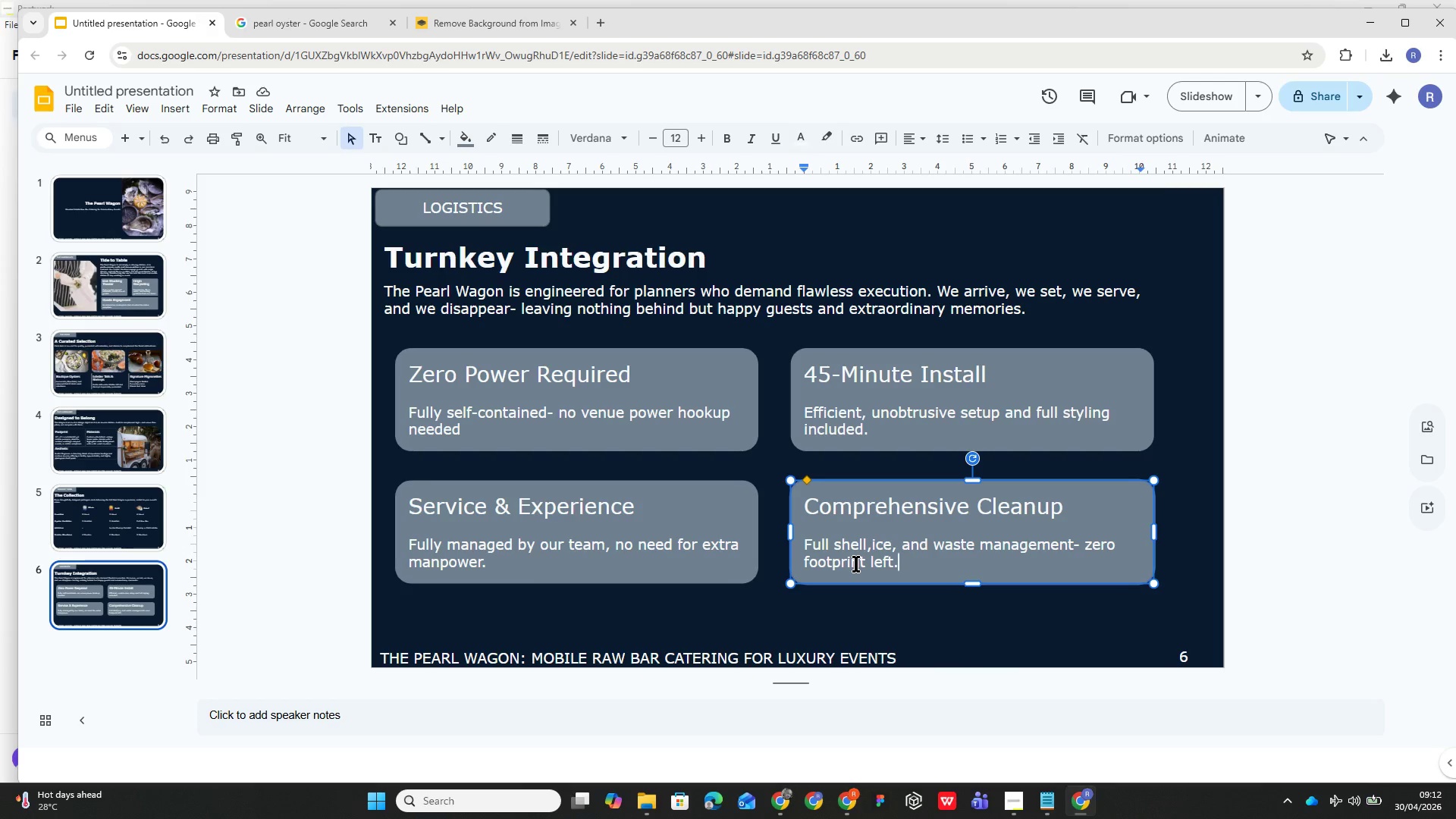 
wait(33.91)
 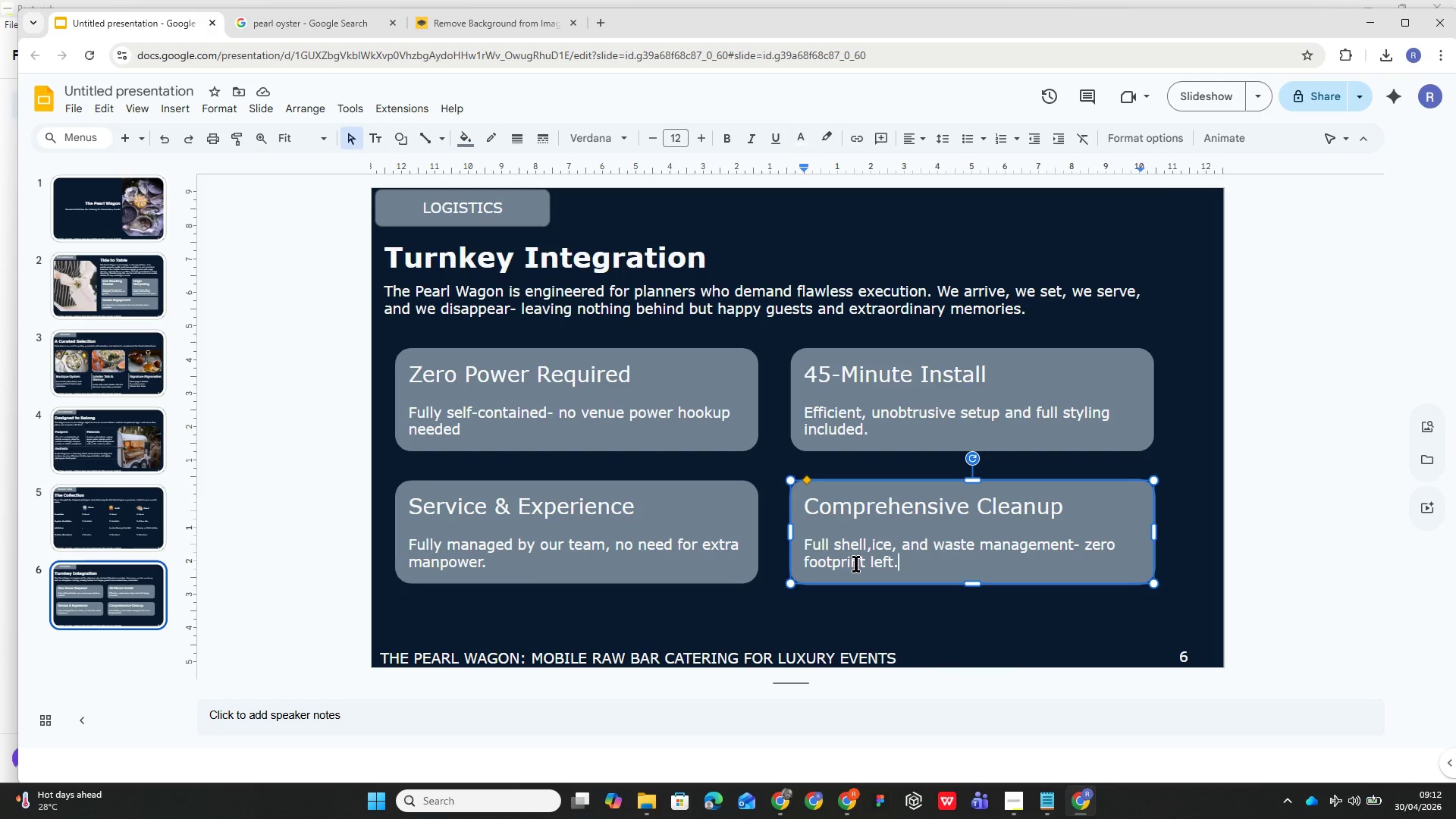 
left_click([1119, 419])
 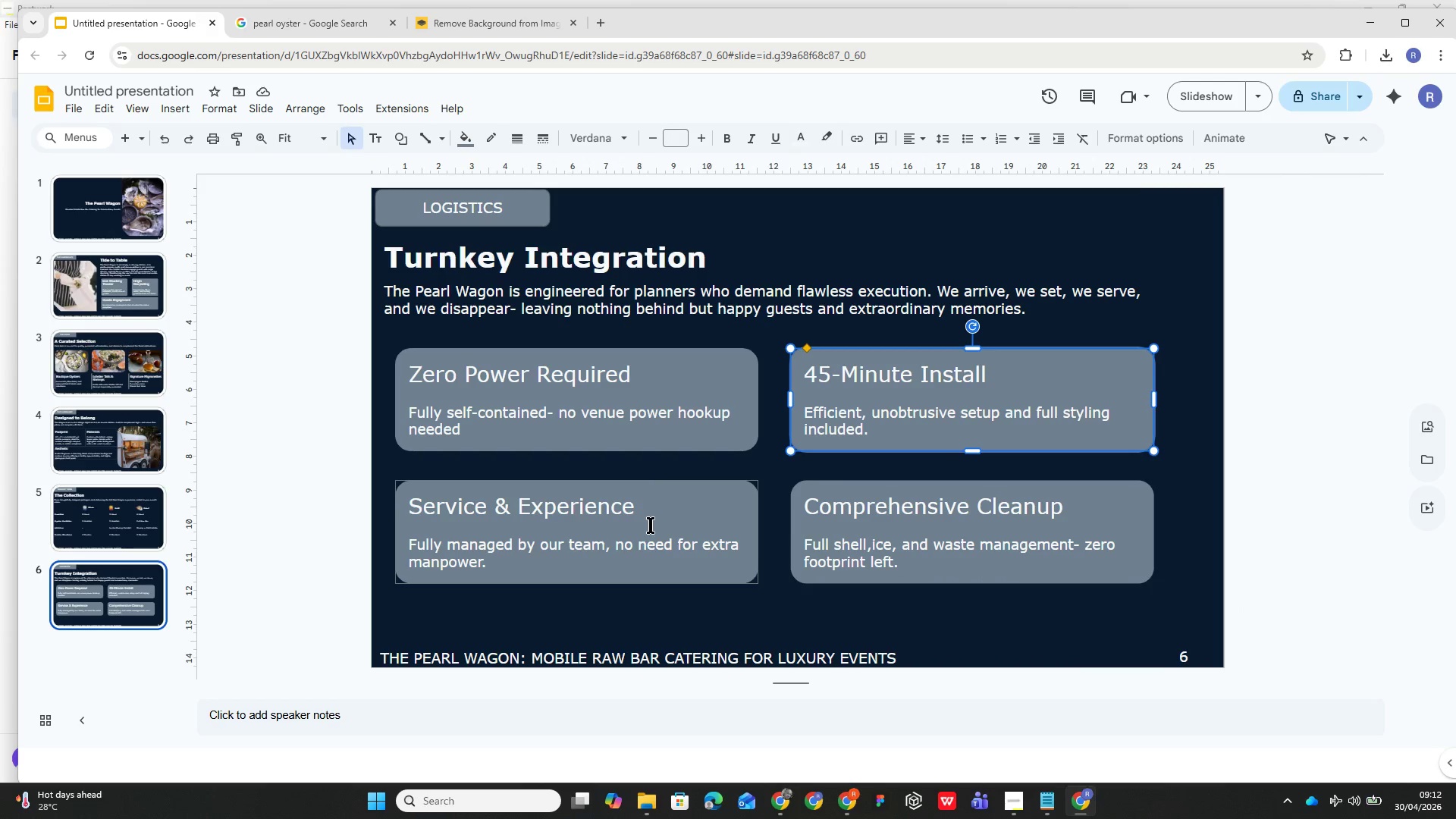 
left_click([675, 516])
 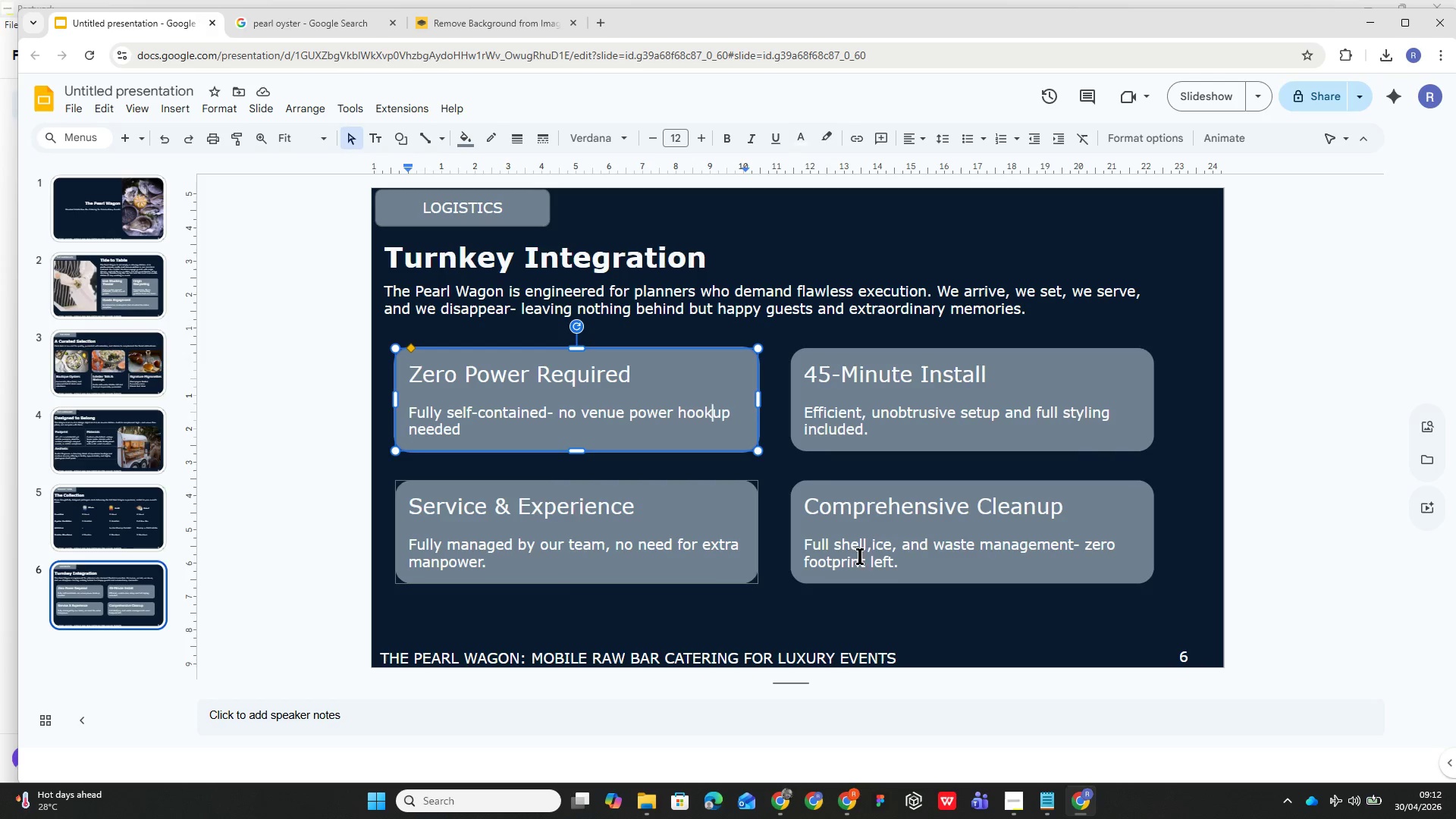 
left_click([737, 500])
 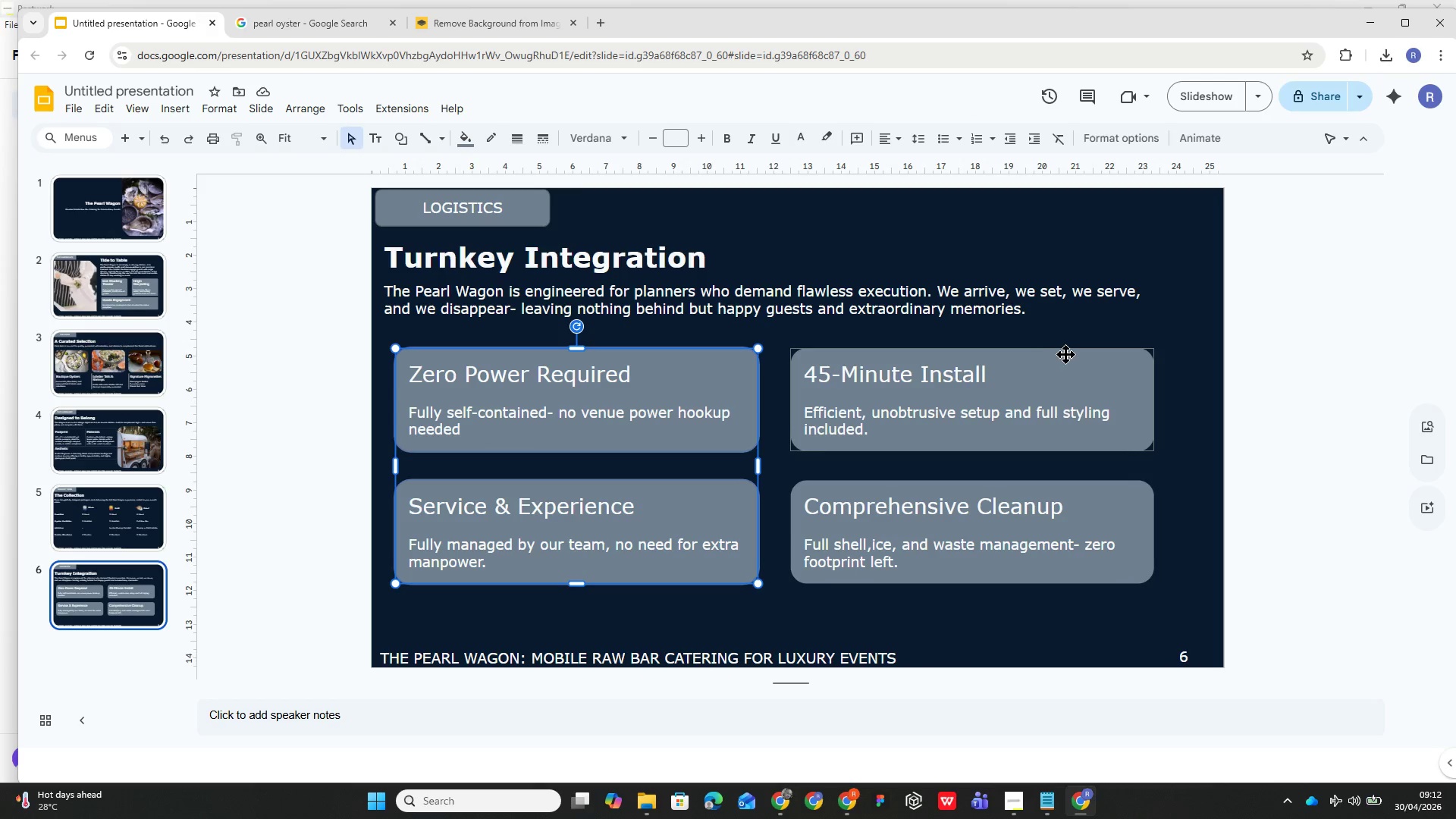 
left_click([1065, 354])
 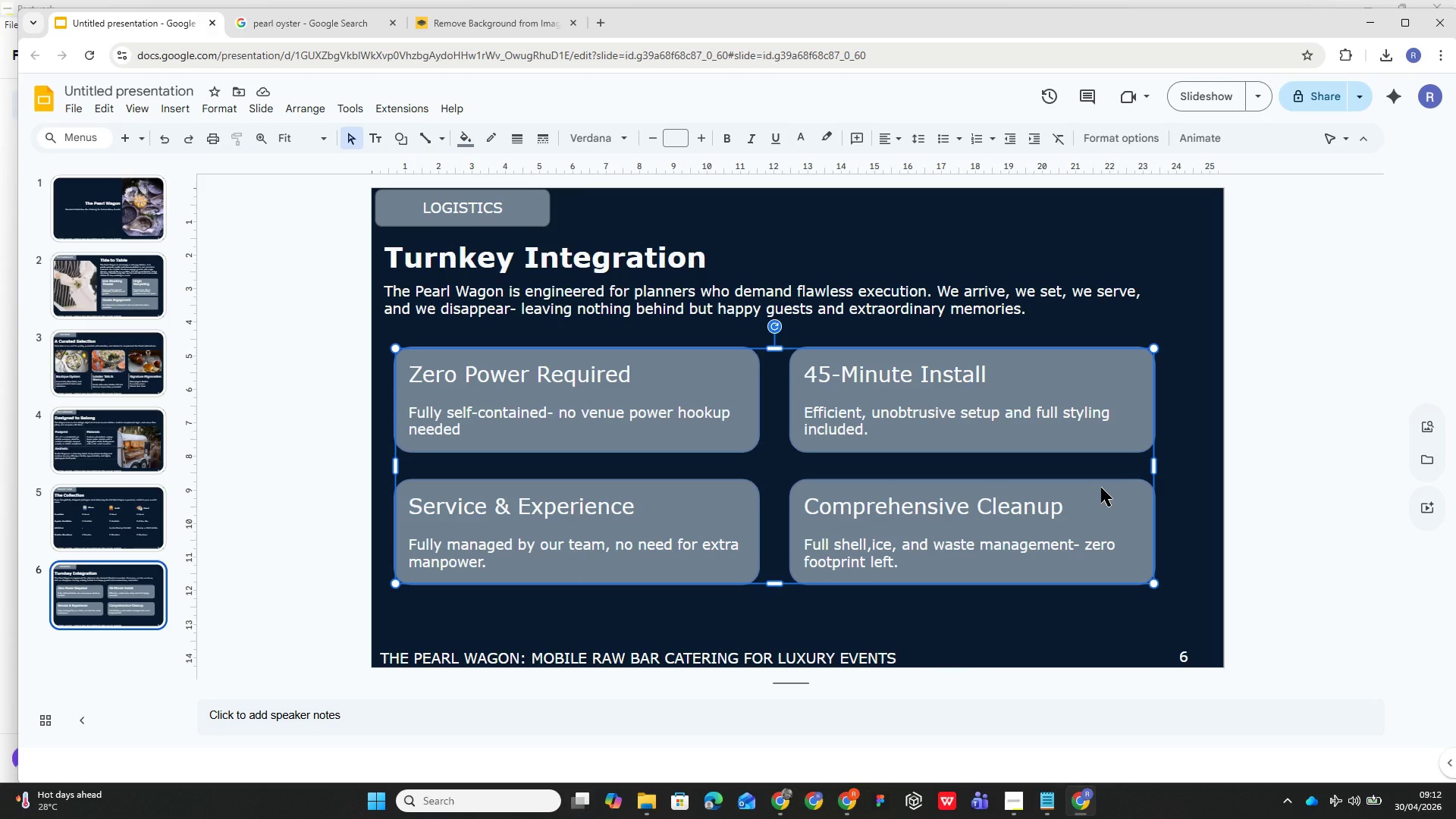 
key(Alt+Control+G)
 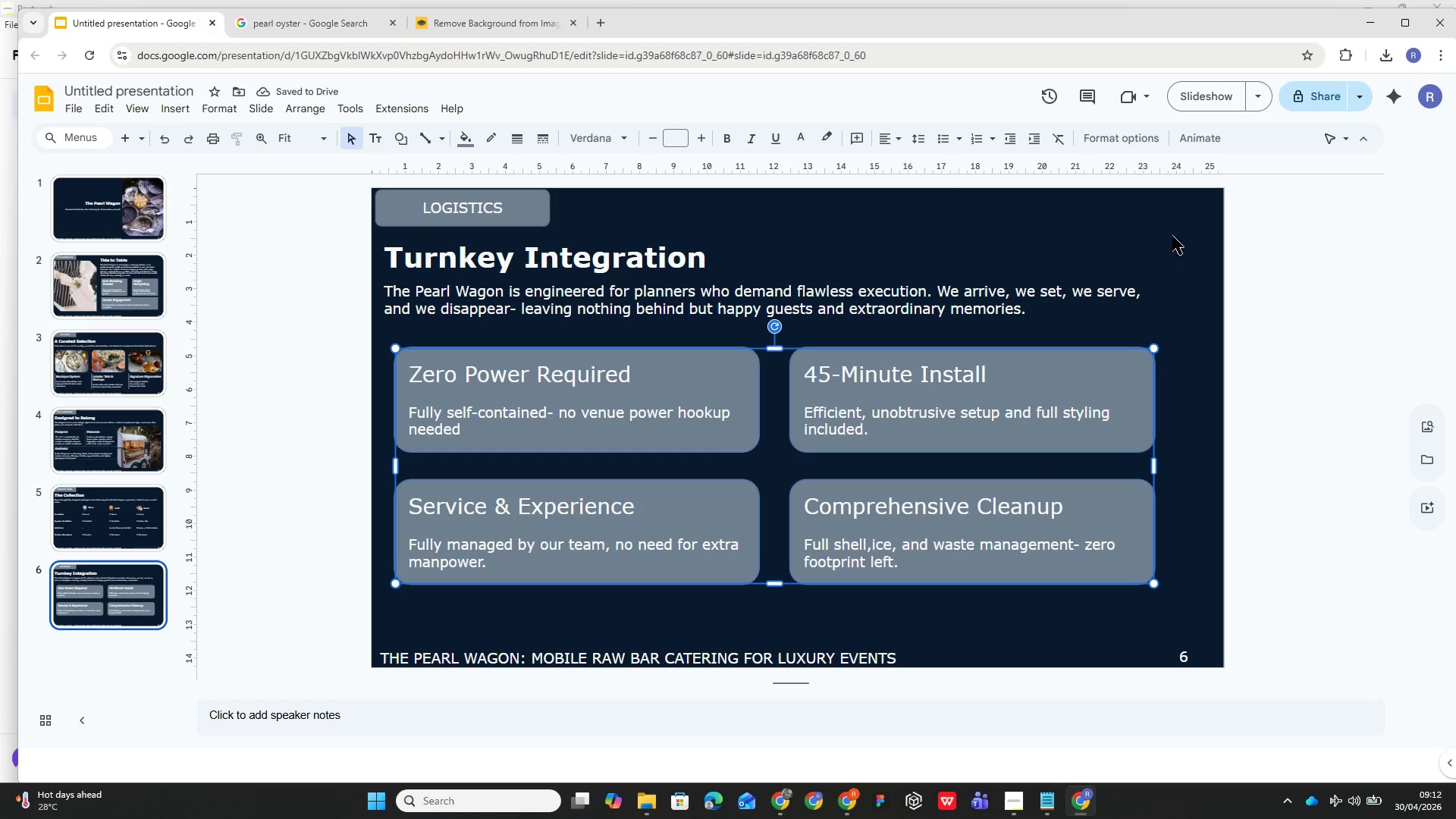 
left_click([1184, 222])
 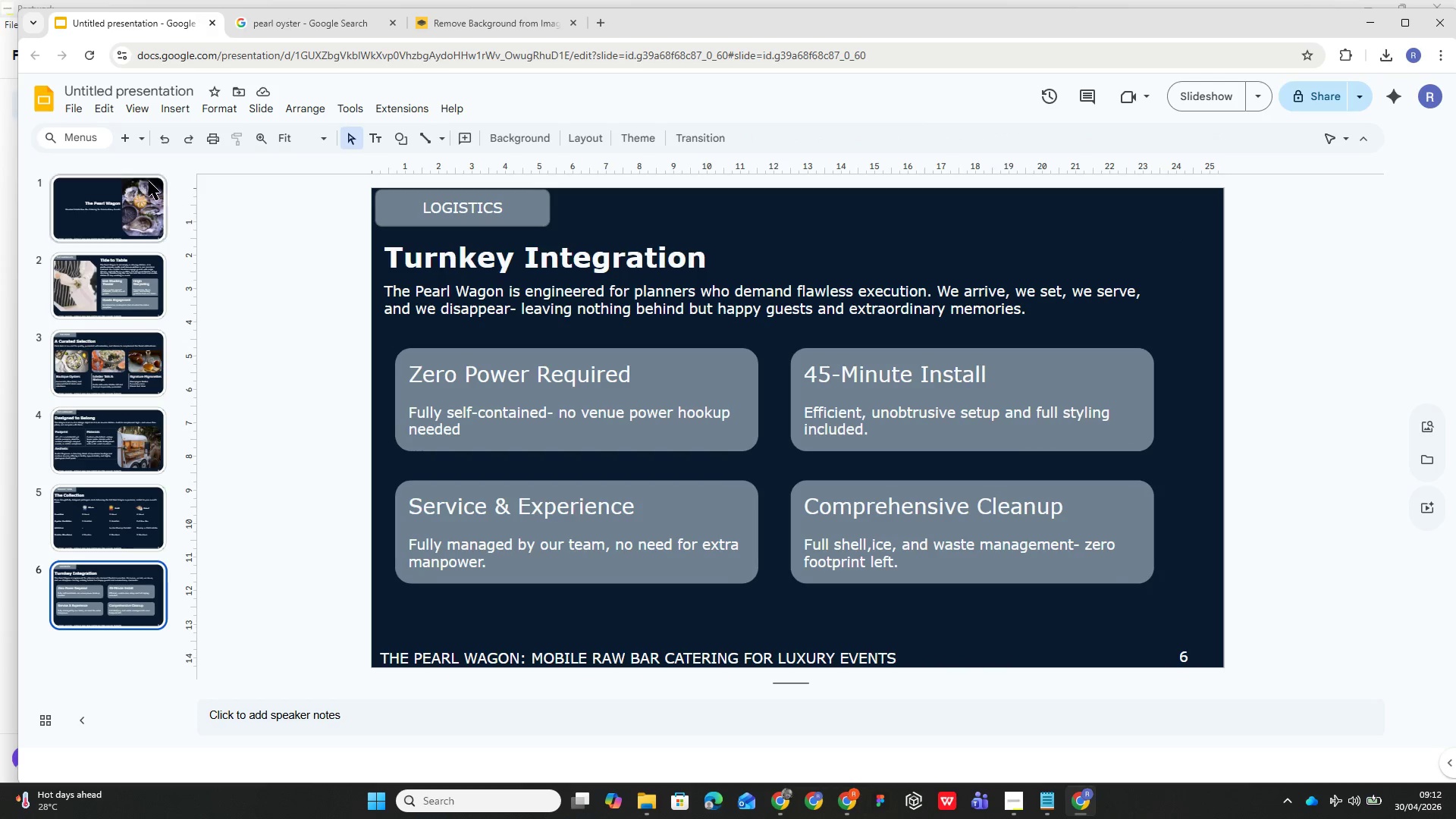 
left_click([124, 145])
 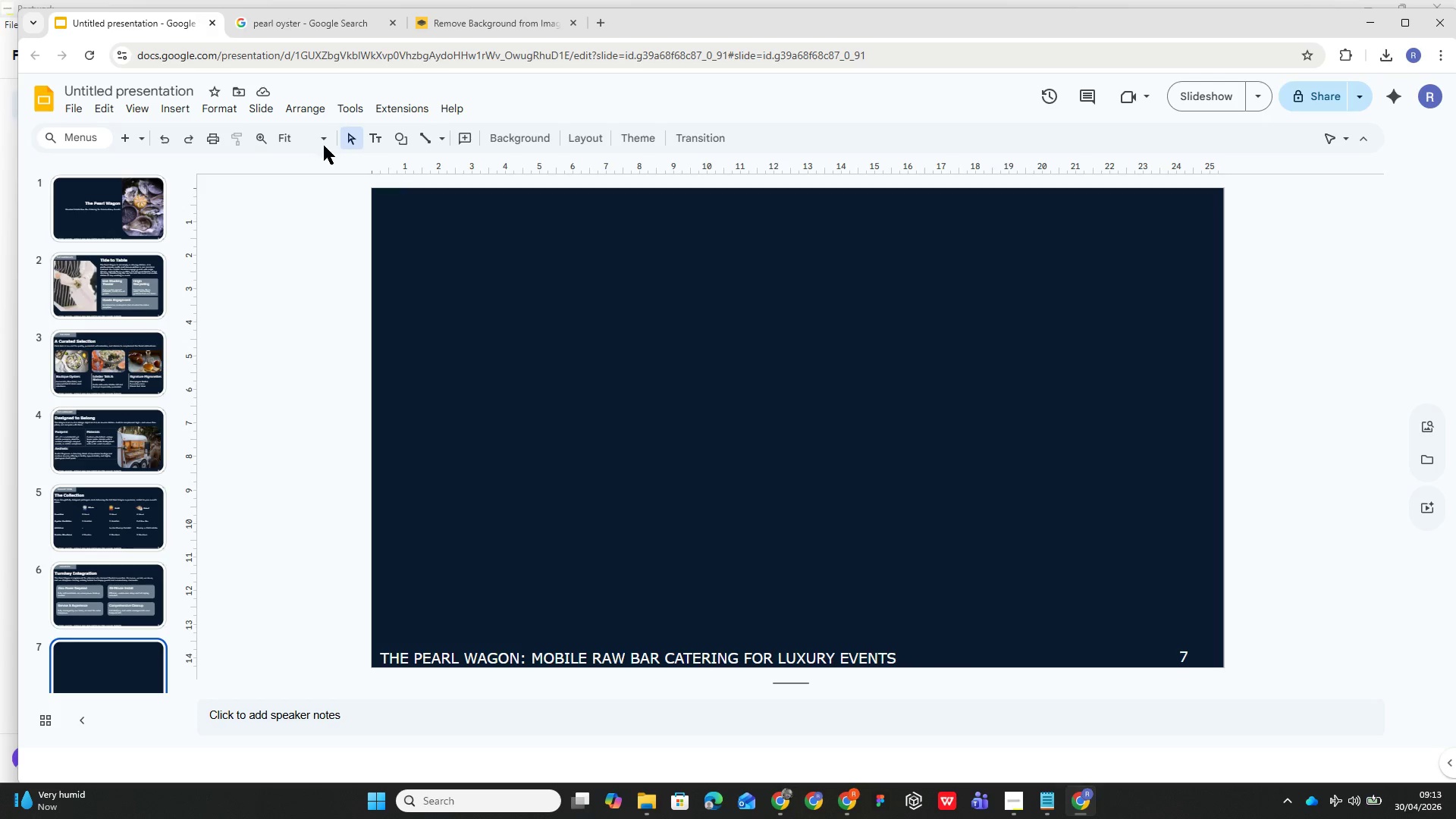 
wait(7.86)
 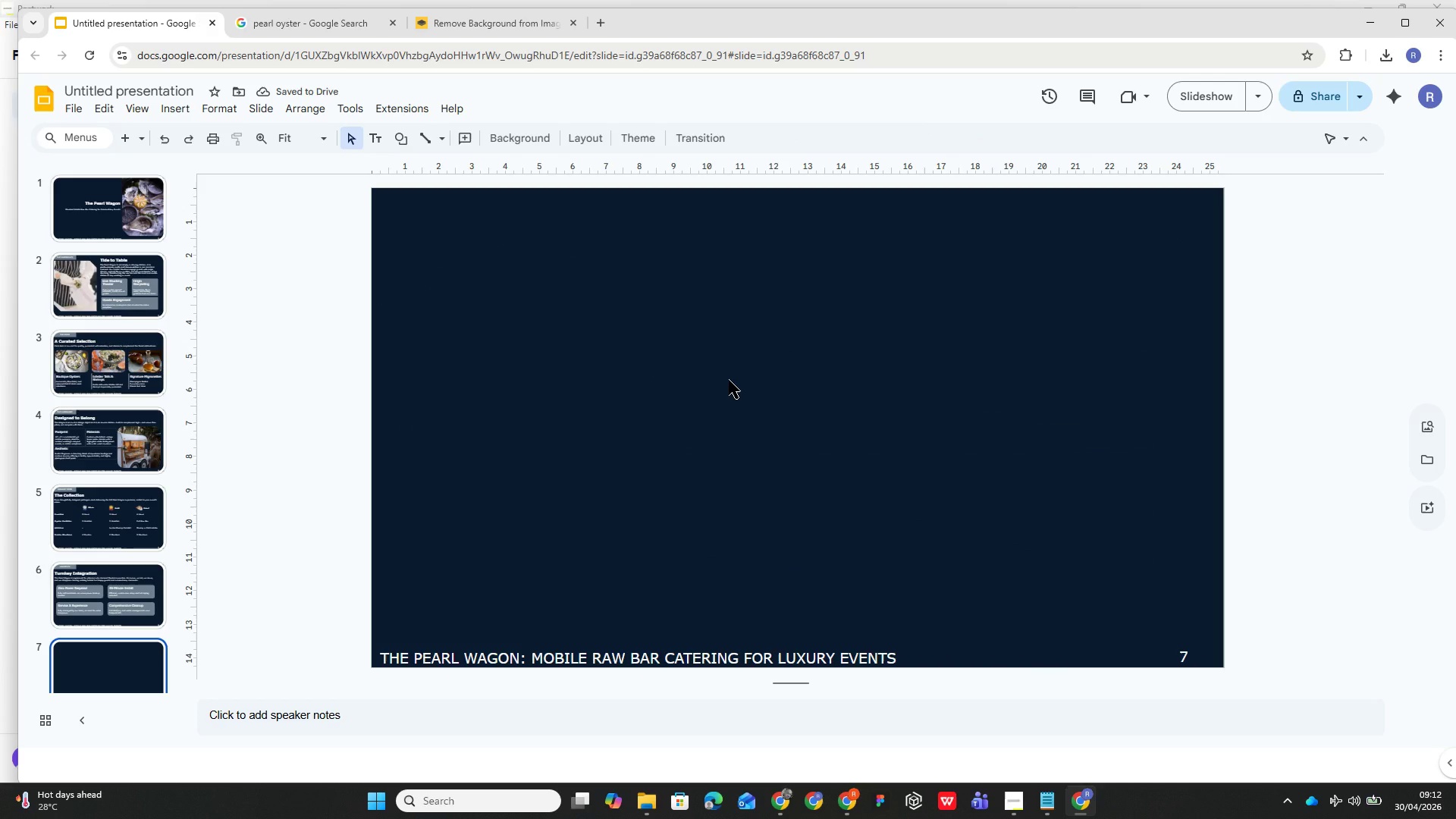 
left_click([183, 102])
 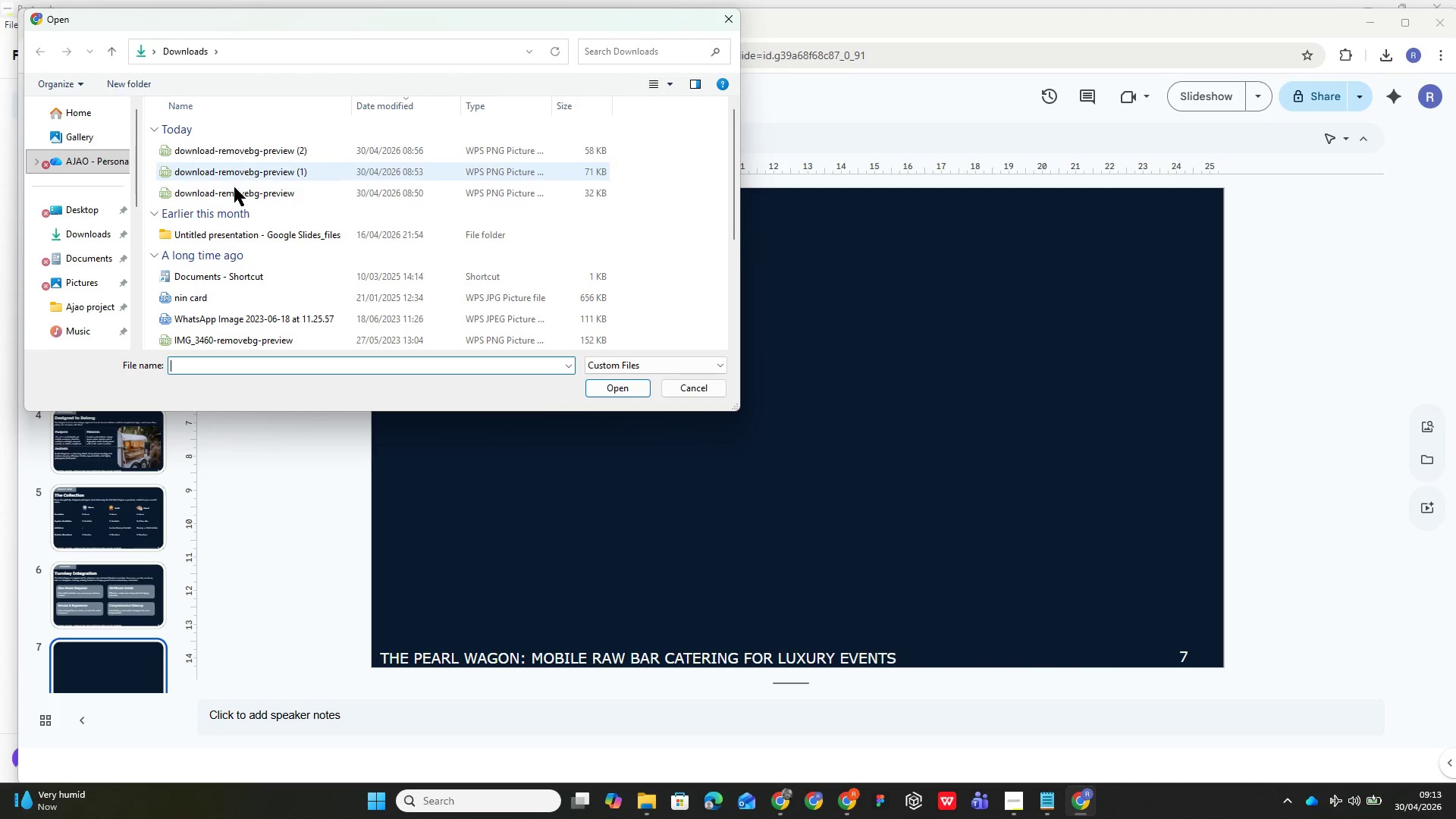 
wait(7.77)
 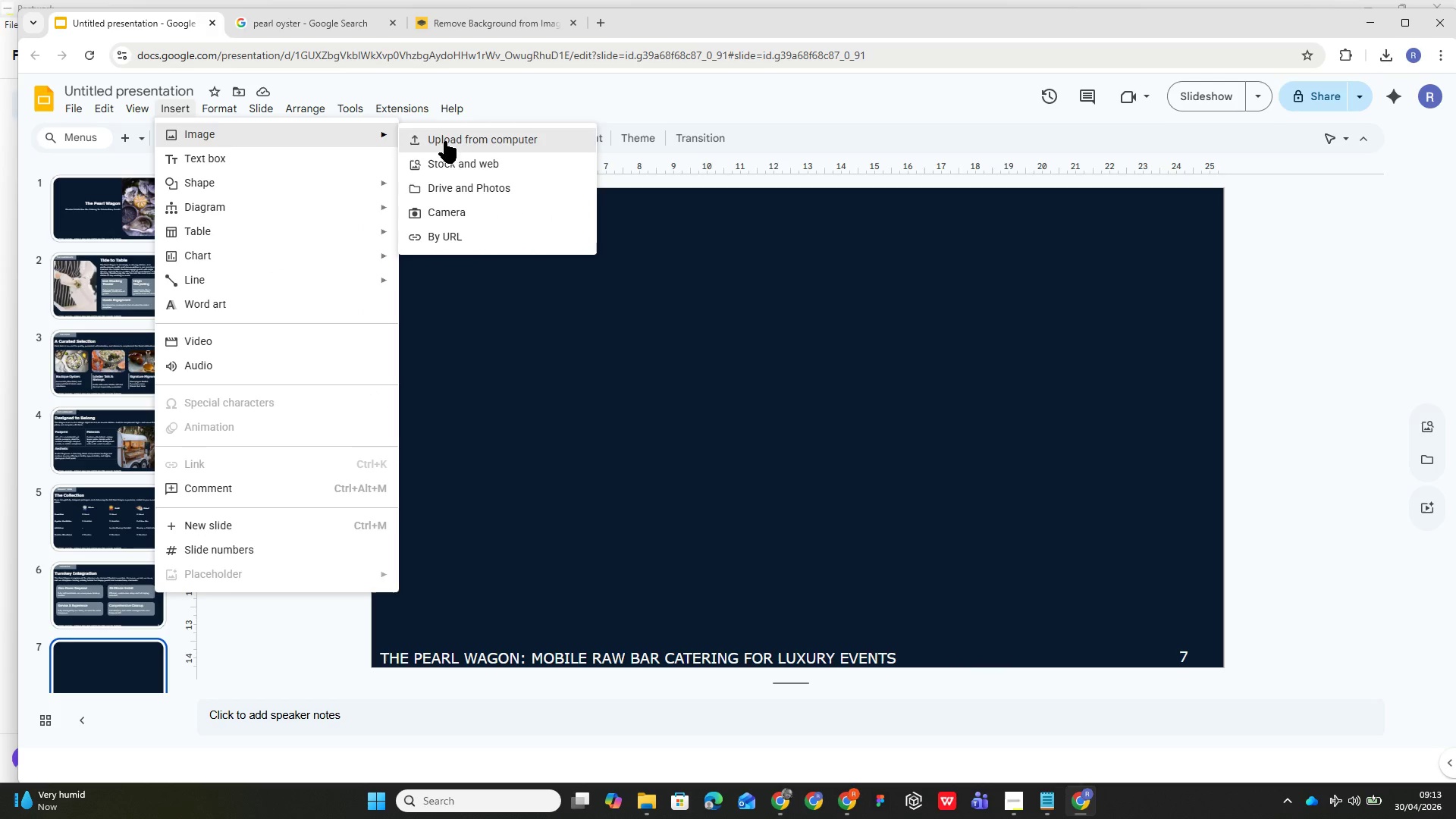 
left_click([86, 284])
 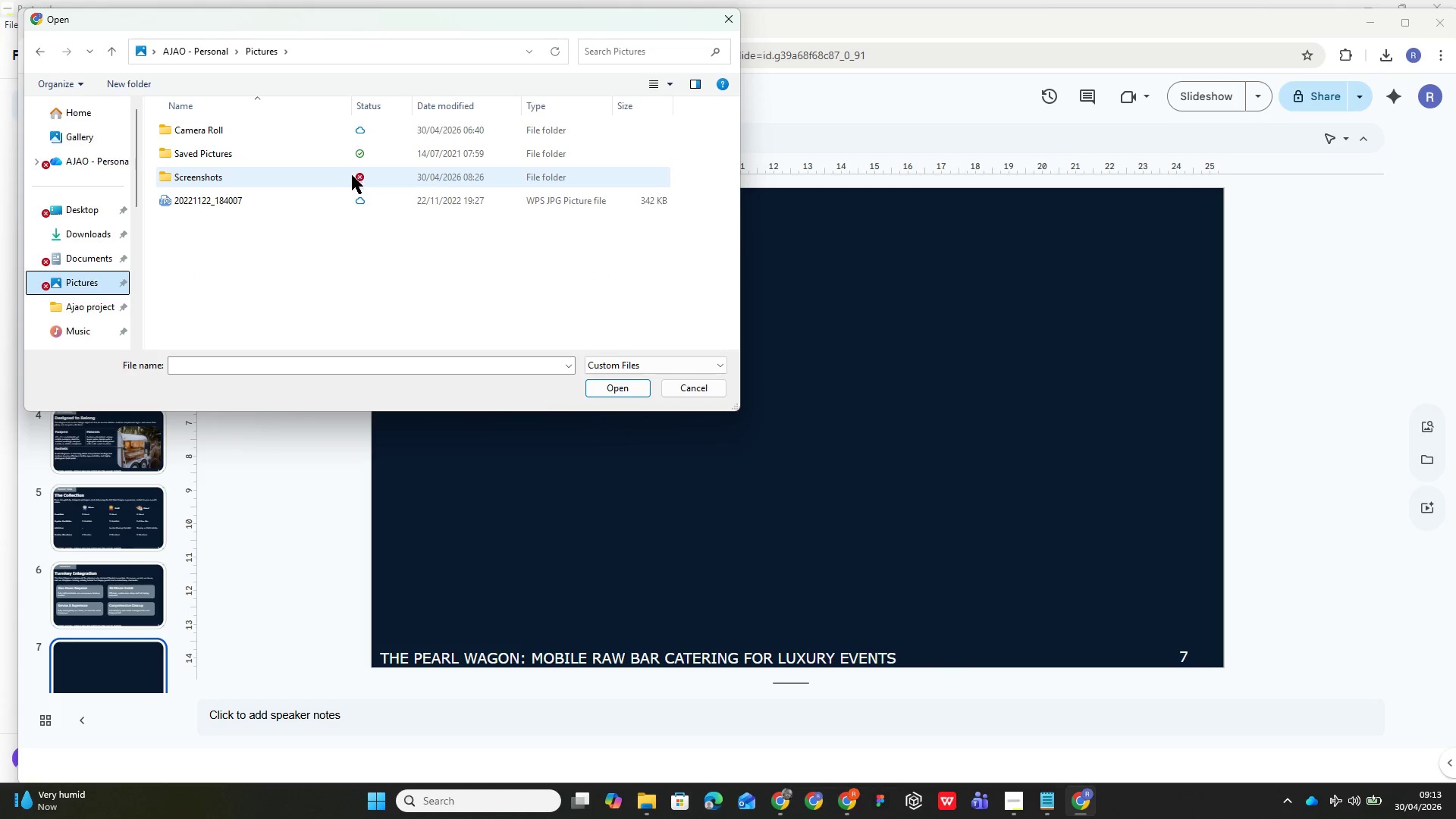 
left_click([351, 180])
 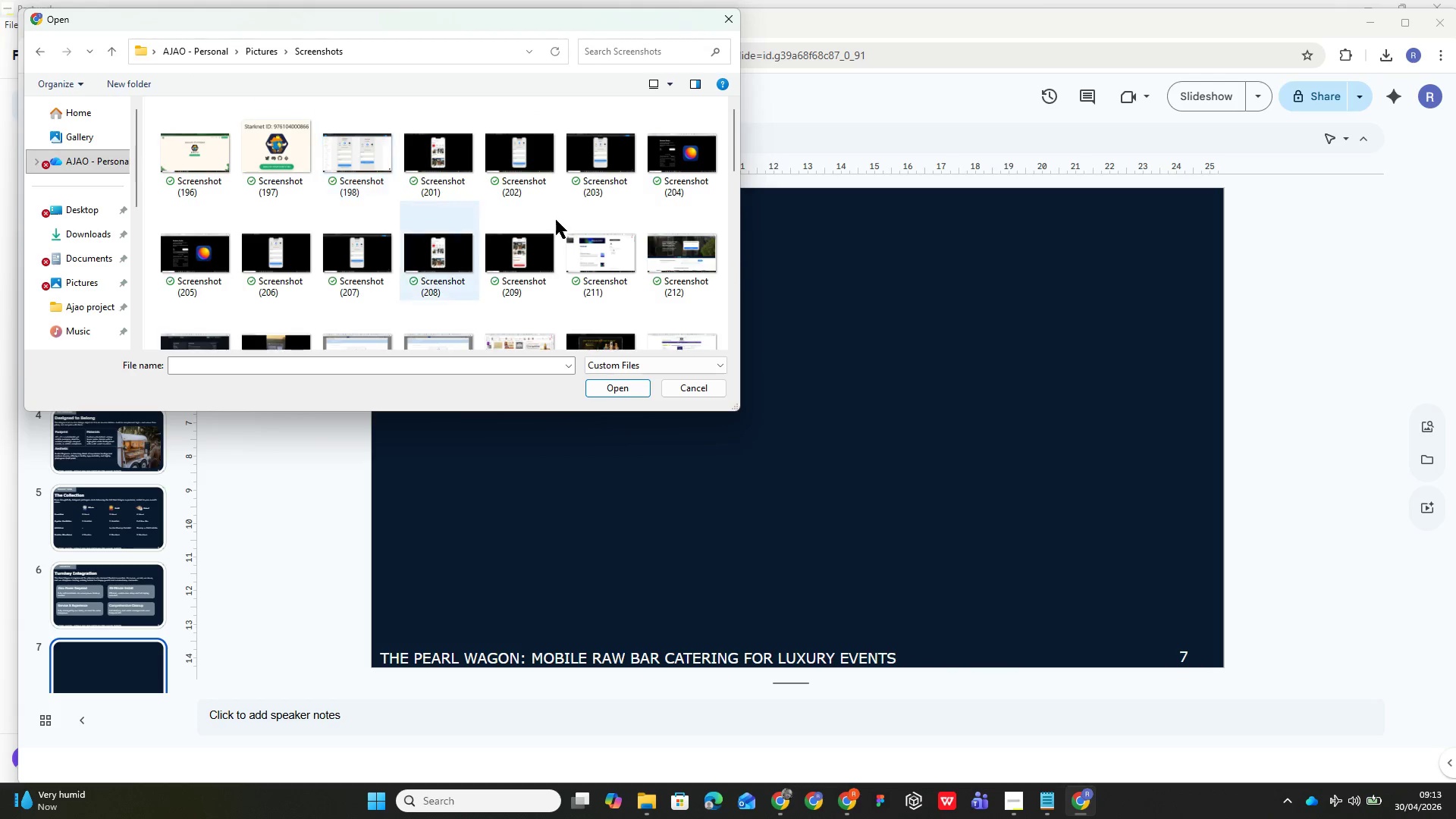 
scroll: coordinate [663, 215], scroll_direction: down, amount: 75.0
 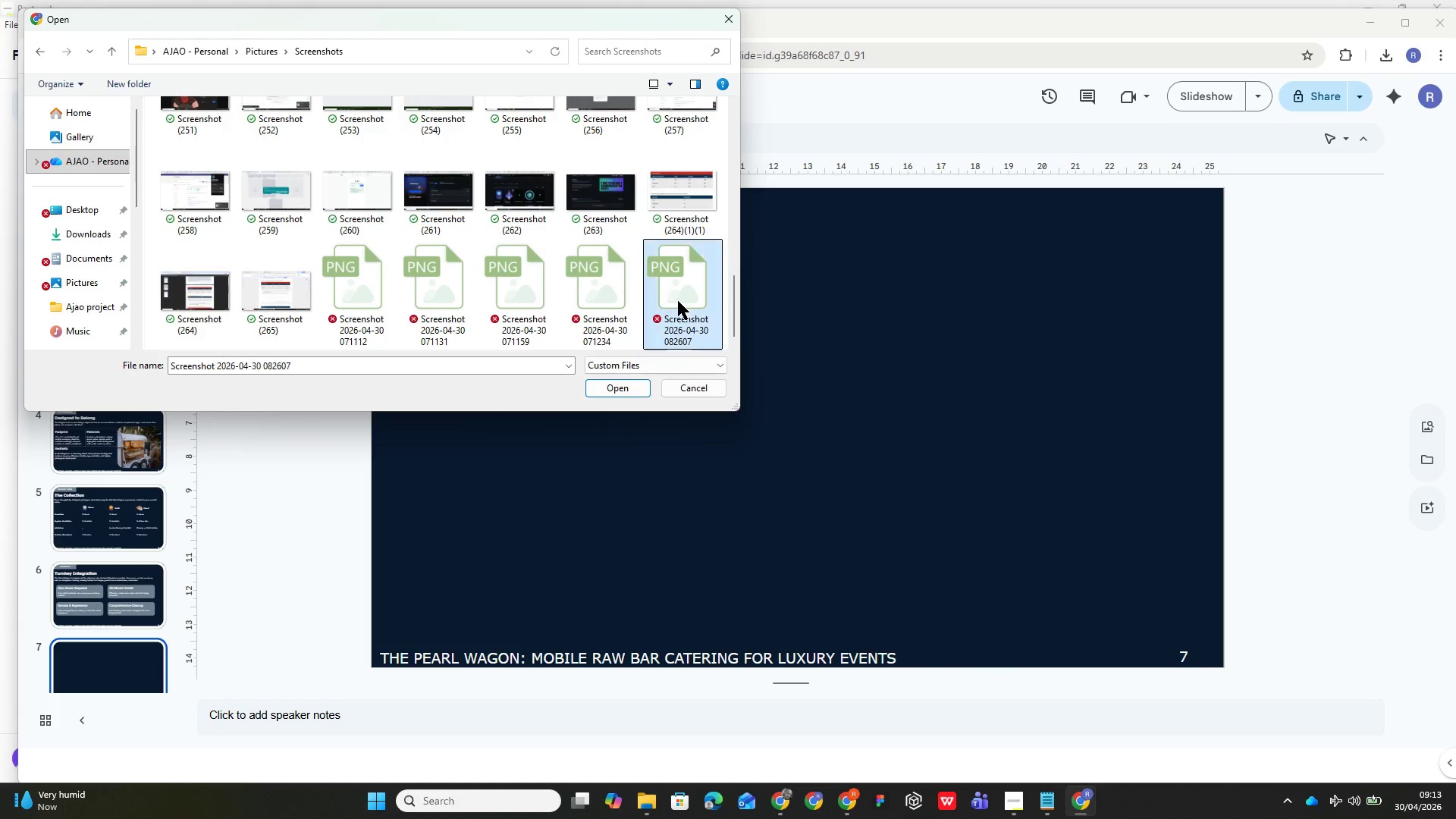 
double_click([678, 300])
 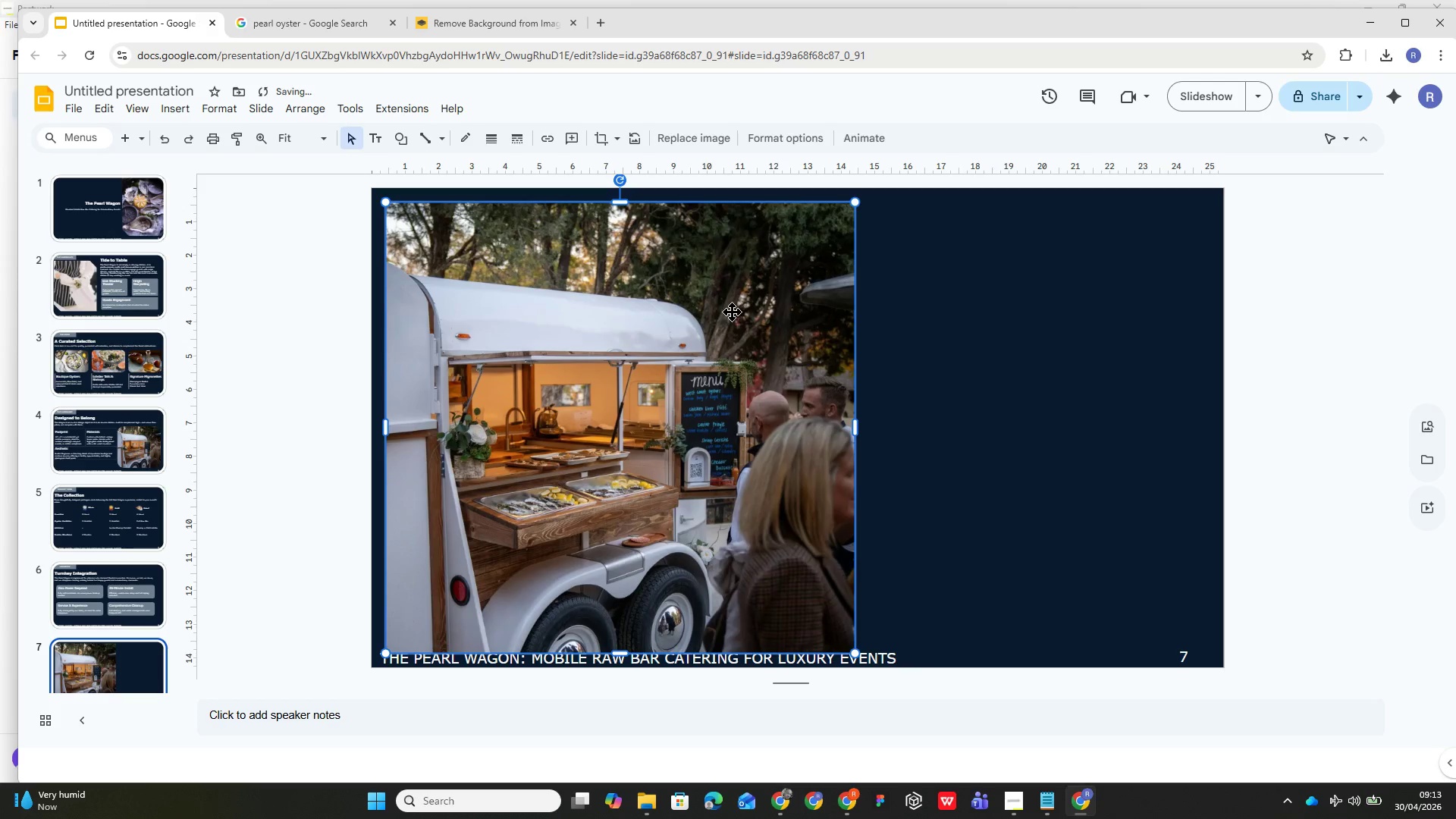 
key(Delete)
 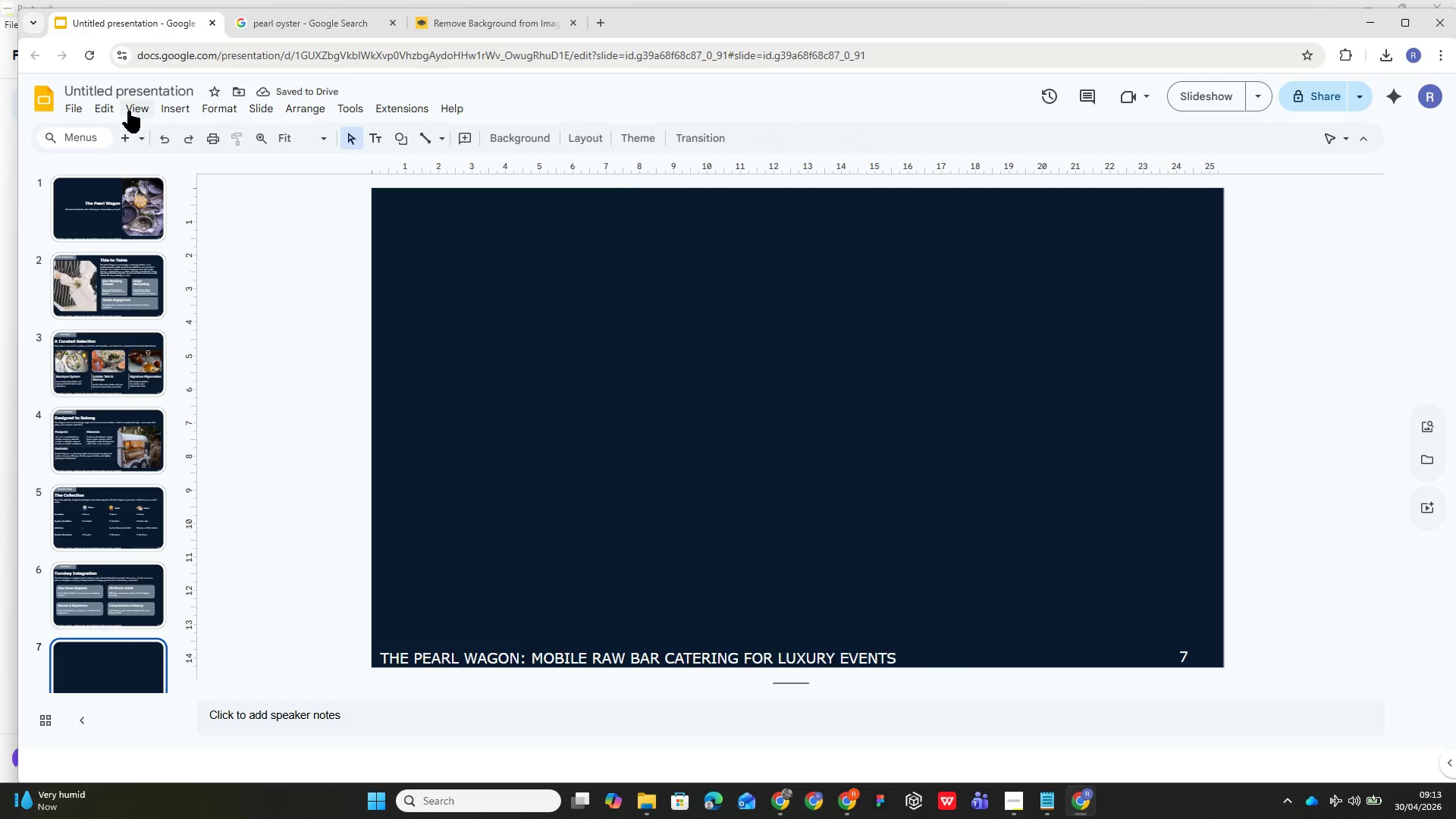 
left_click([171, 106])
 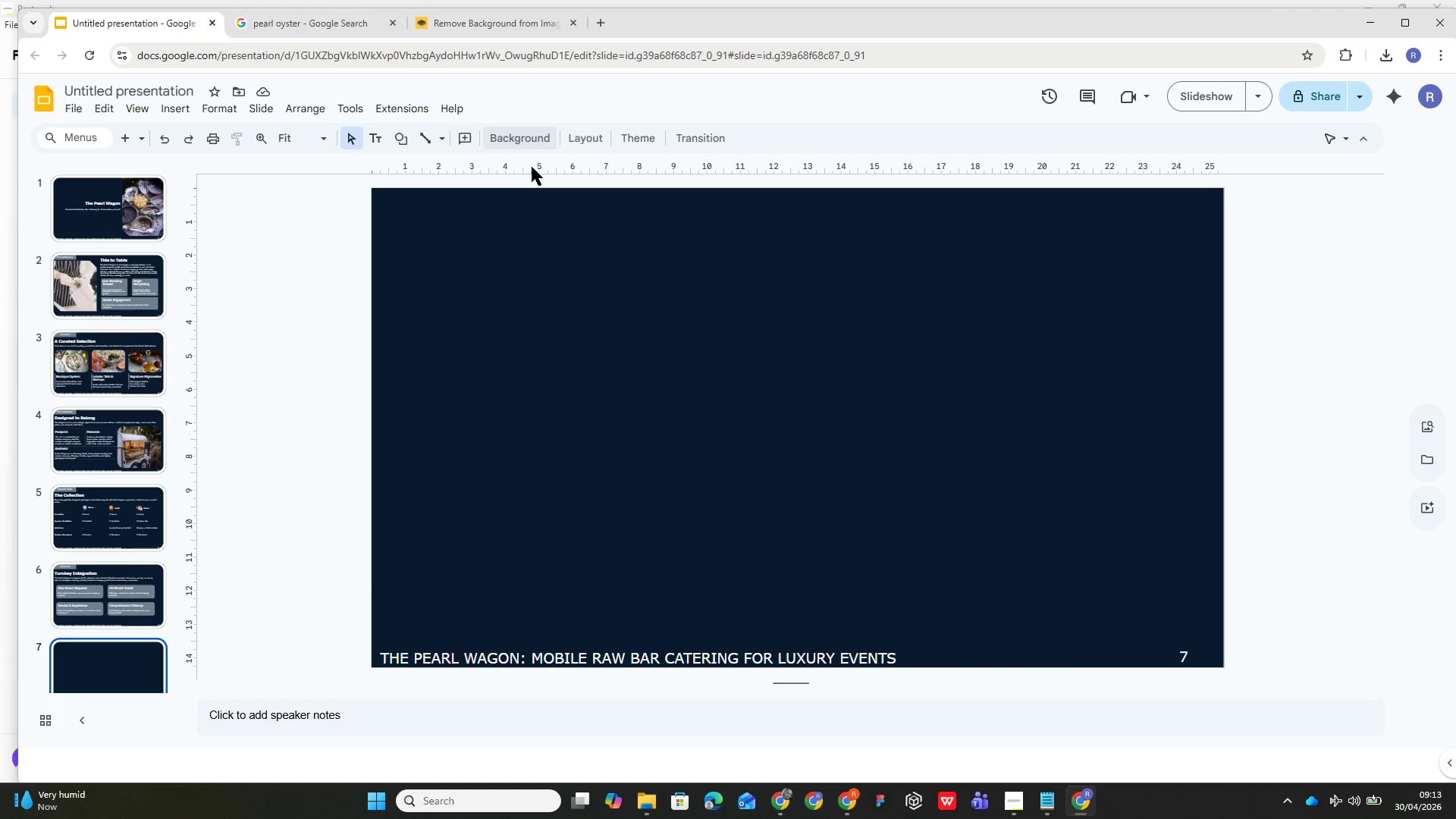 
wait(6.14)
 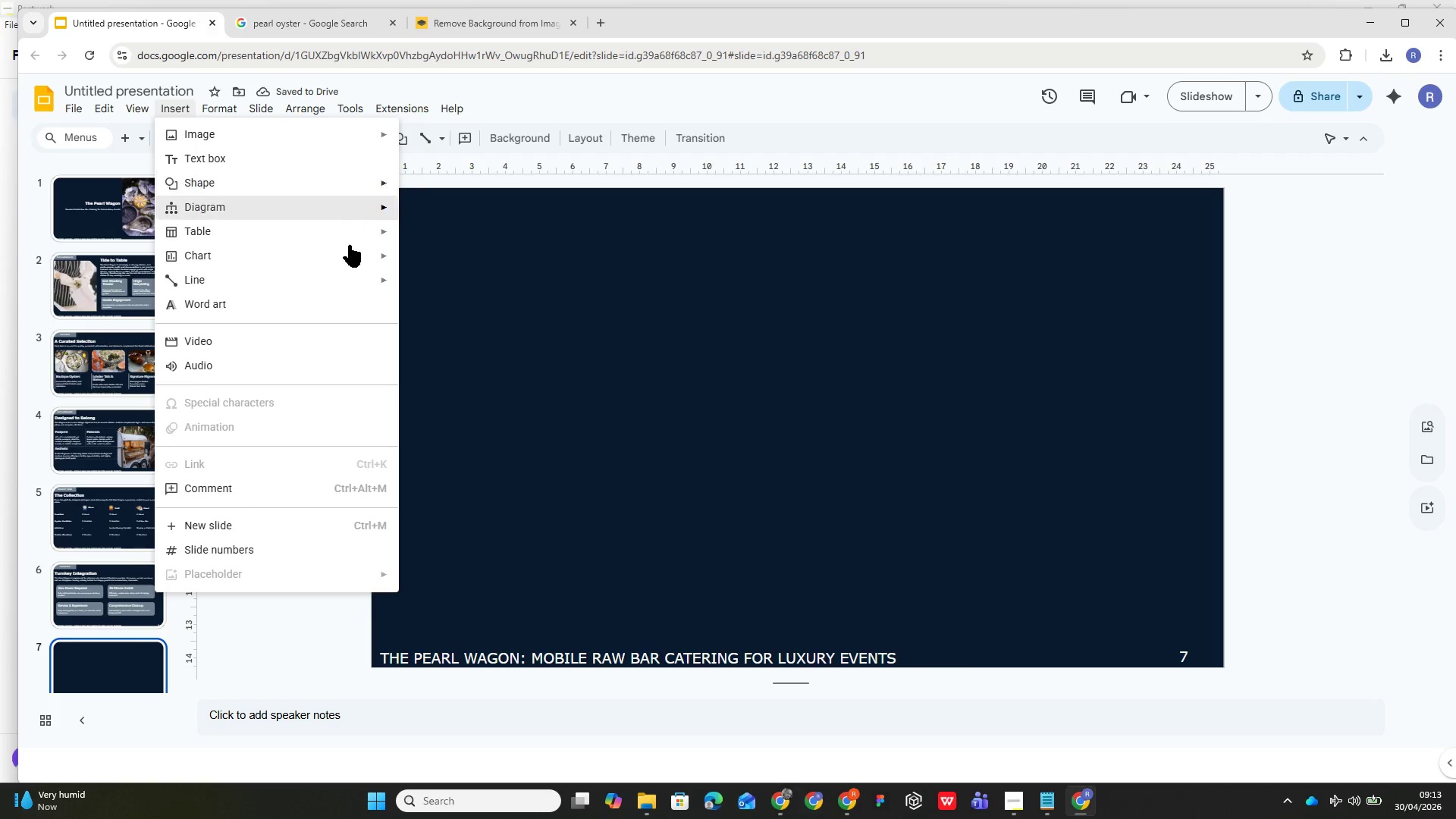 
scroll: coordinate [570, 186], scroll_direction: down, amount: 87.0
 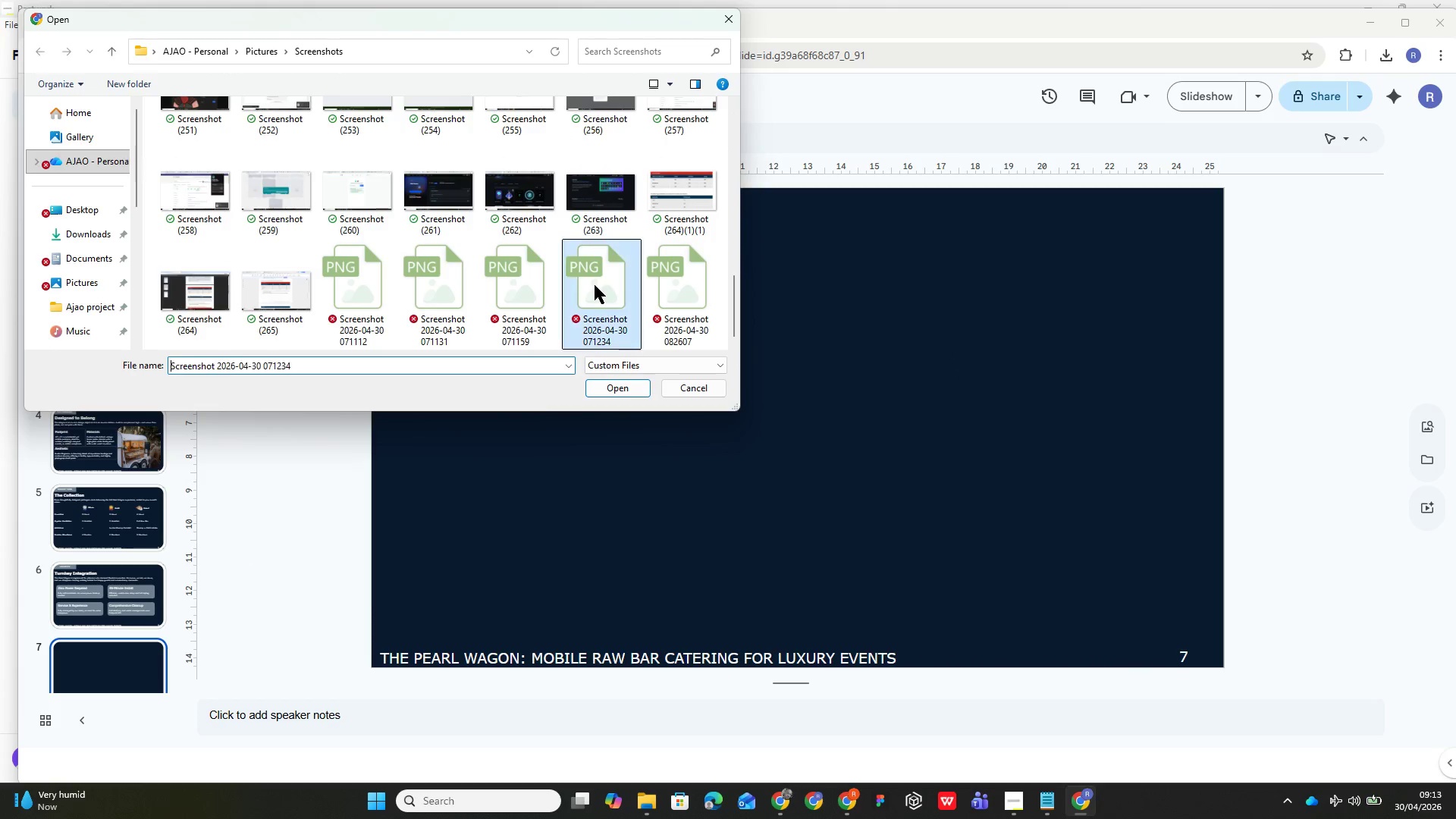 
double_click([595, 285])
 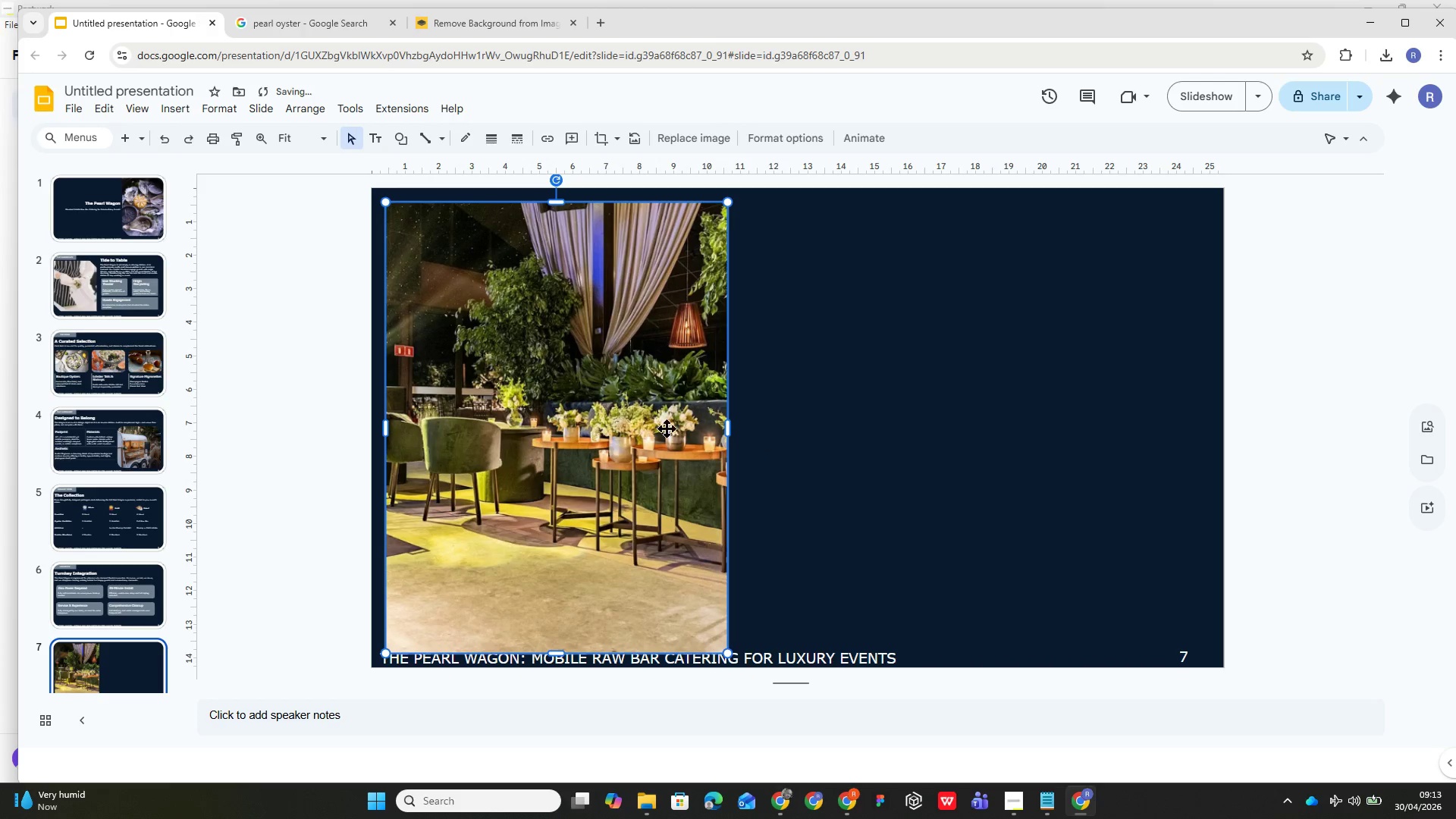 
left_click_drag(start_coordinate=[628, 414], to_coordinate=[616, 396])
 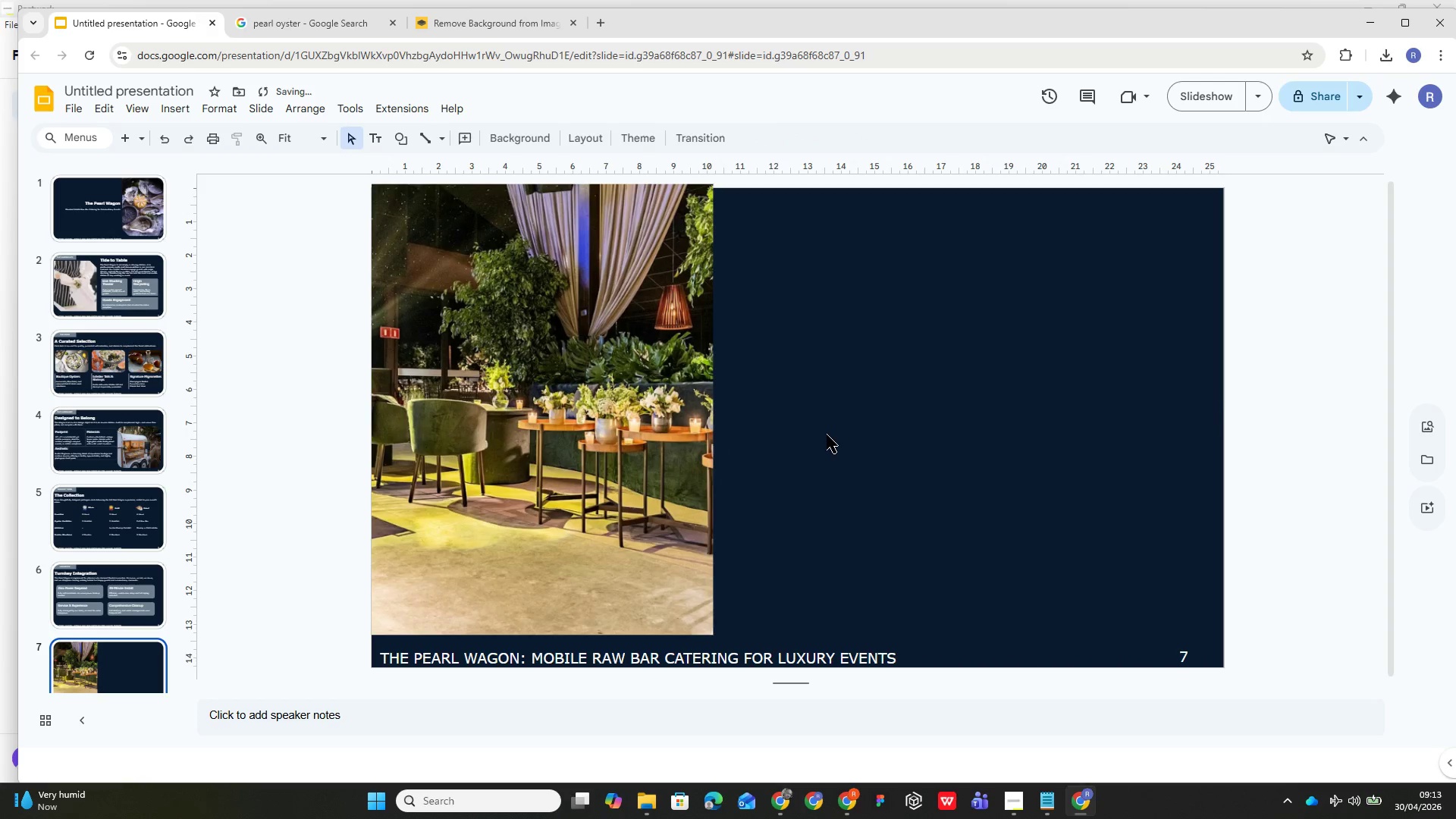 
left_click([573, 428])
 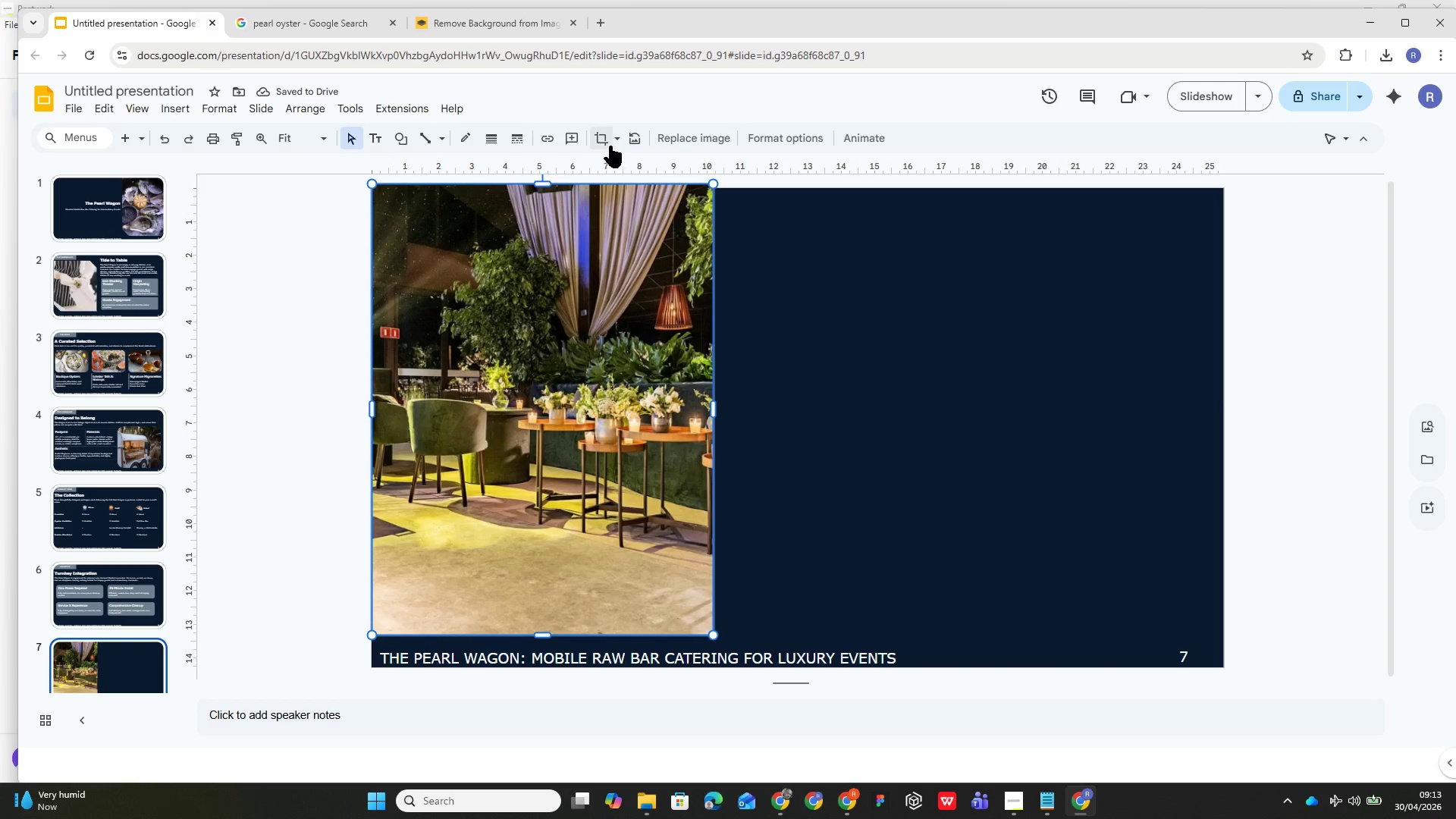 
left_click([613, 139])
 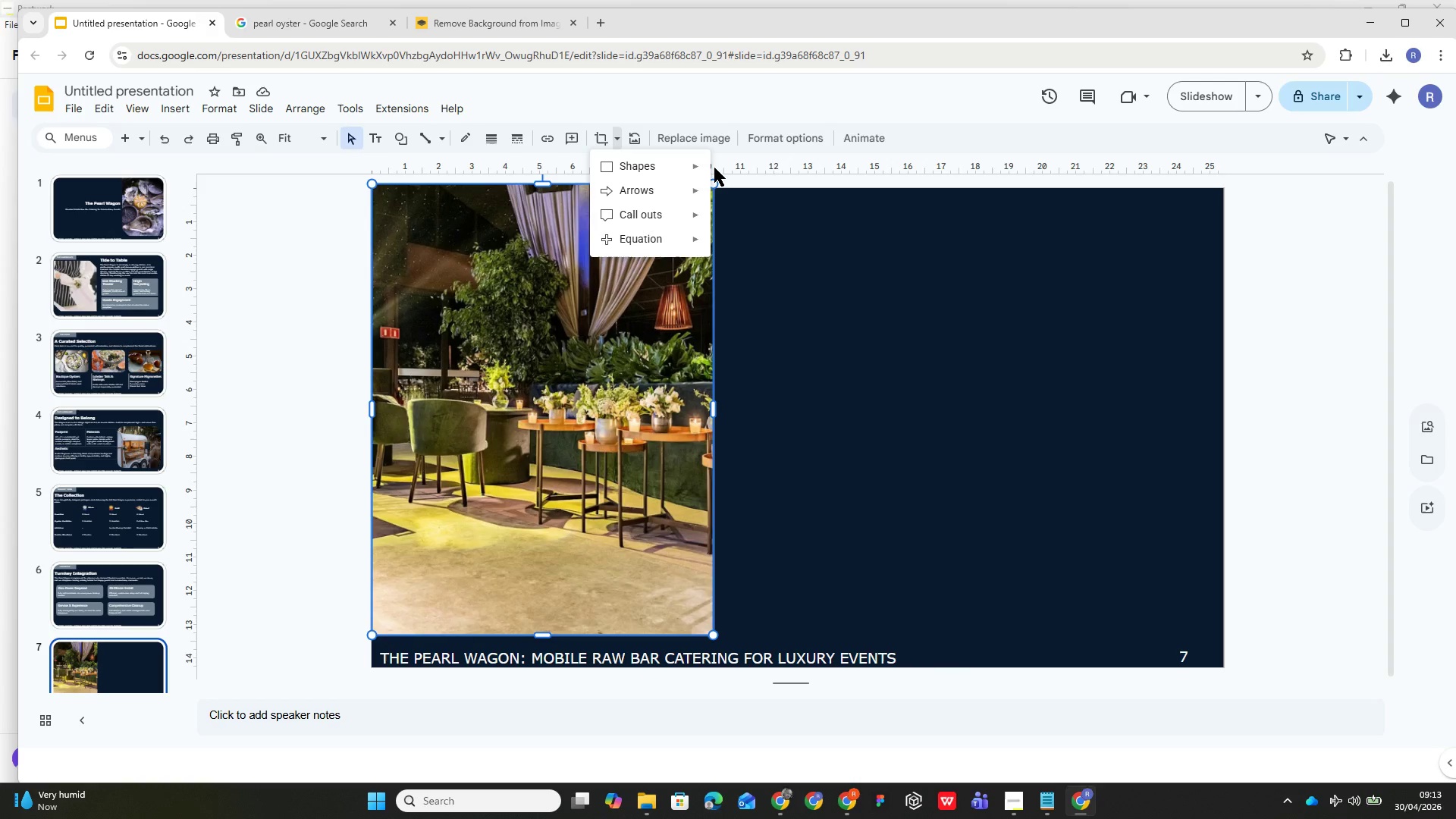 
wait(5.28)
 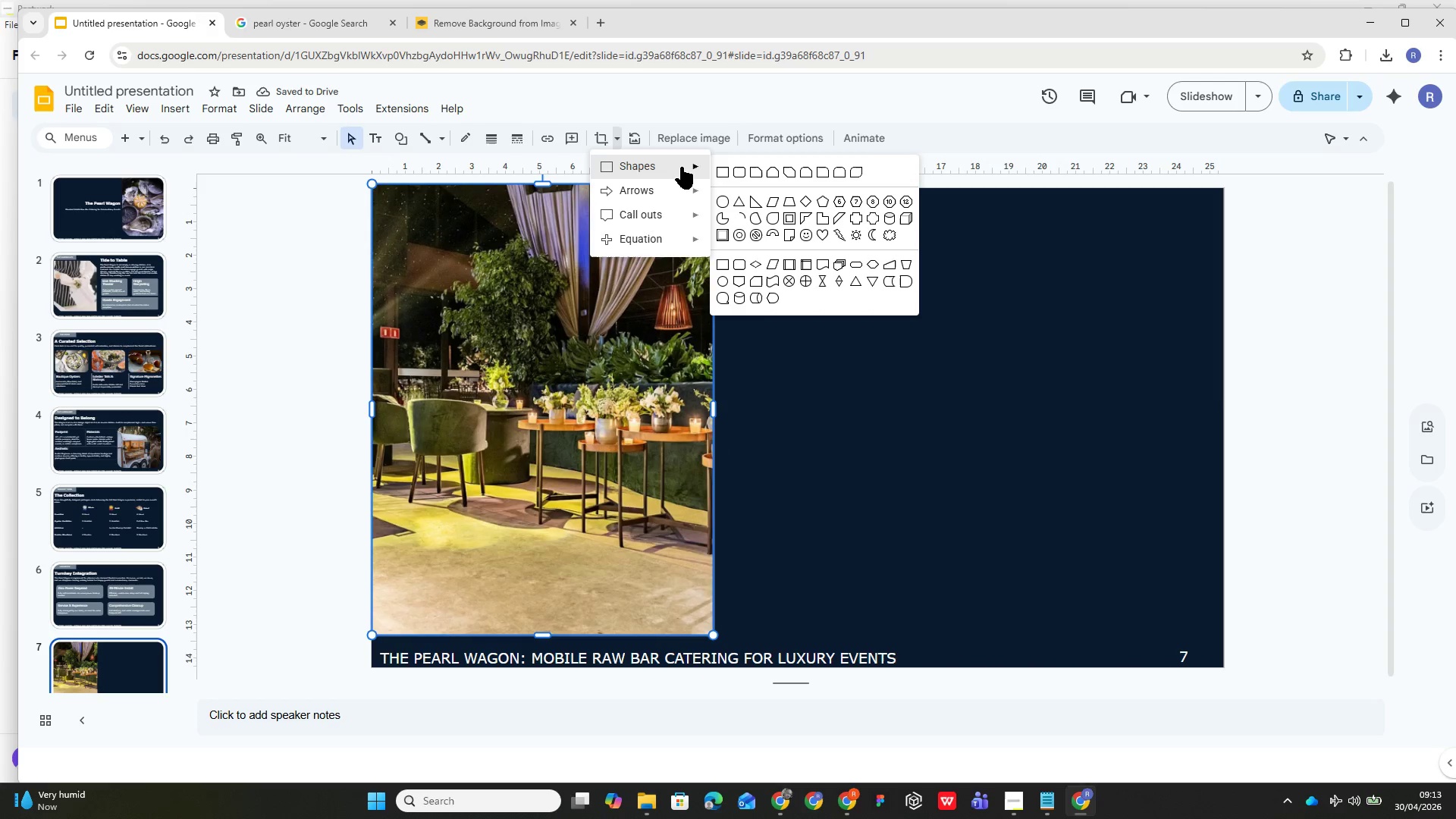 
left_click([786, 171])
 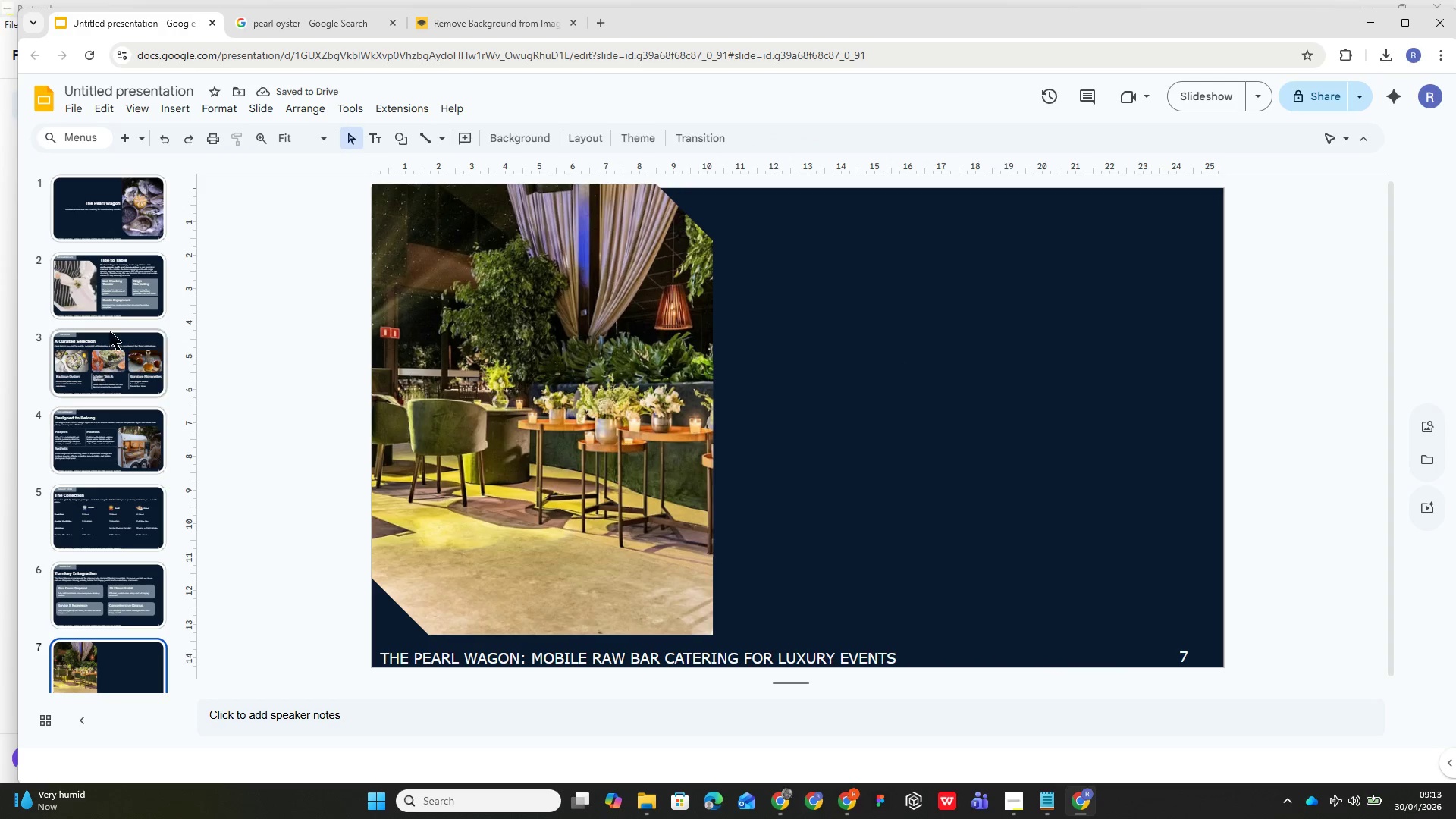 
wait(6.64)
 